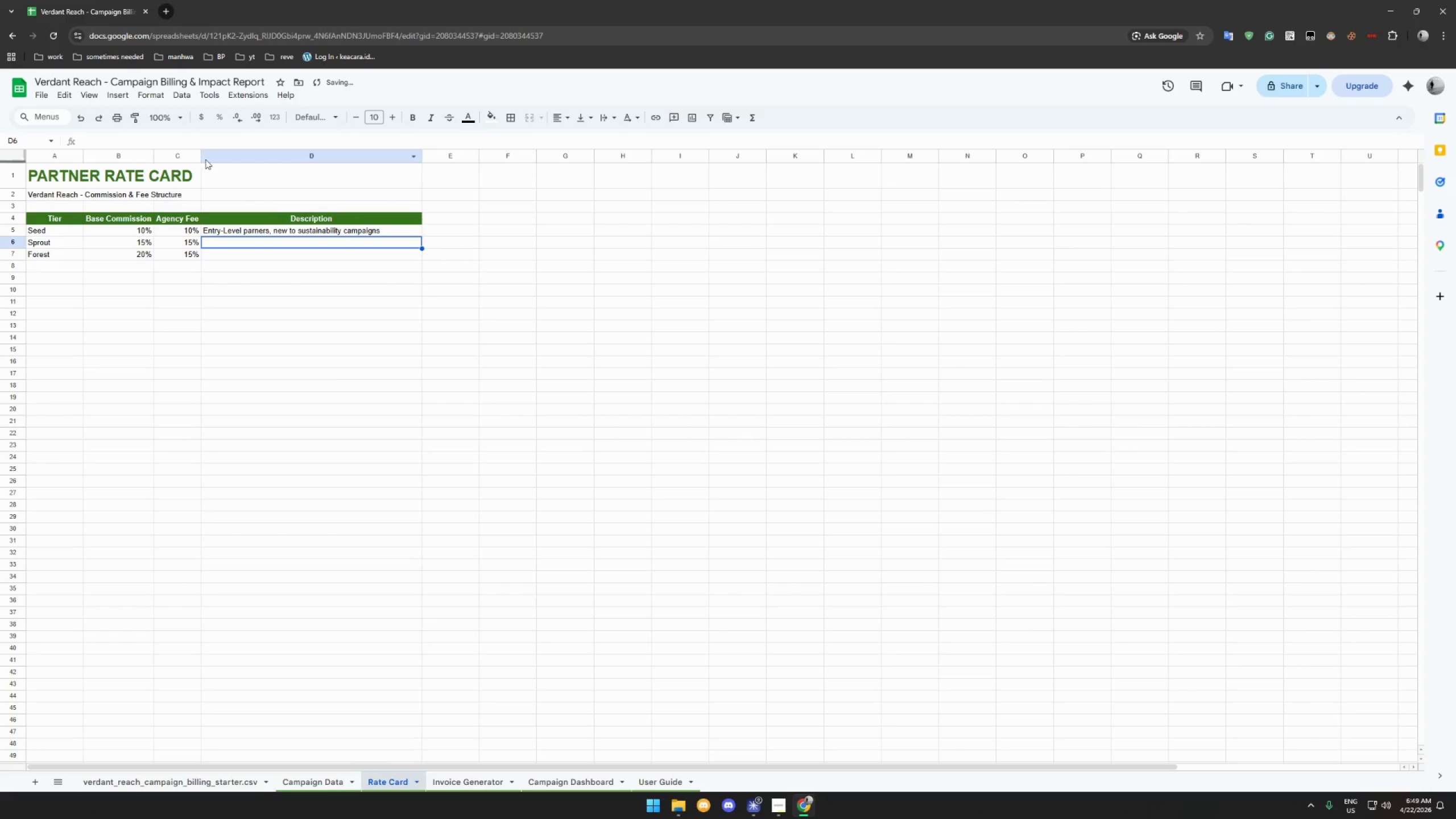 
left_click_drag(start_coordinate=[202, 157], to_coordinate=[229, 157])
 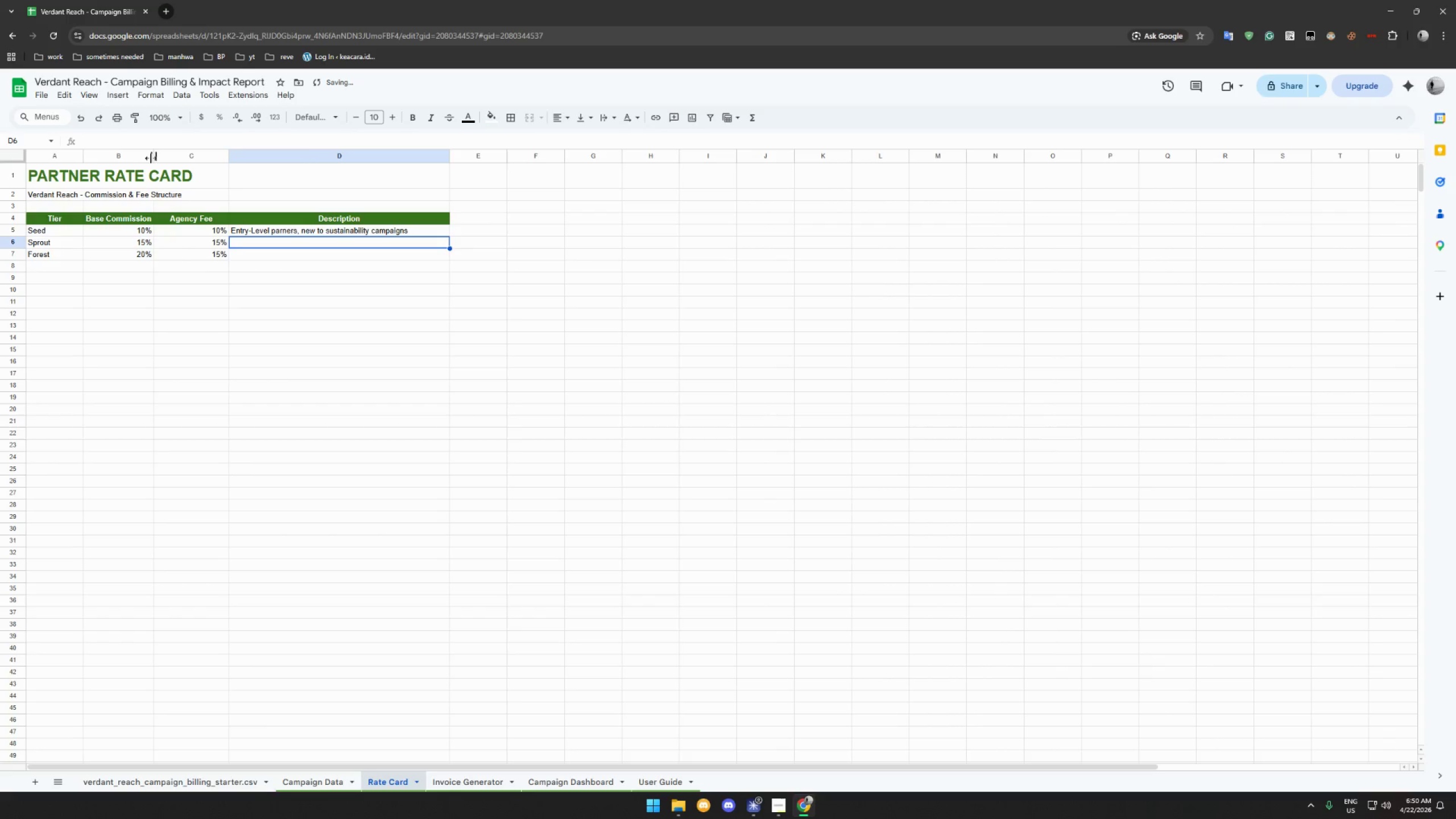 
left_click_drag(start_coordinate=[154, 158], to_coordinate=[171, 158])
 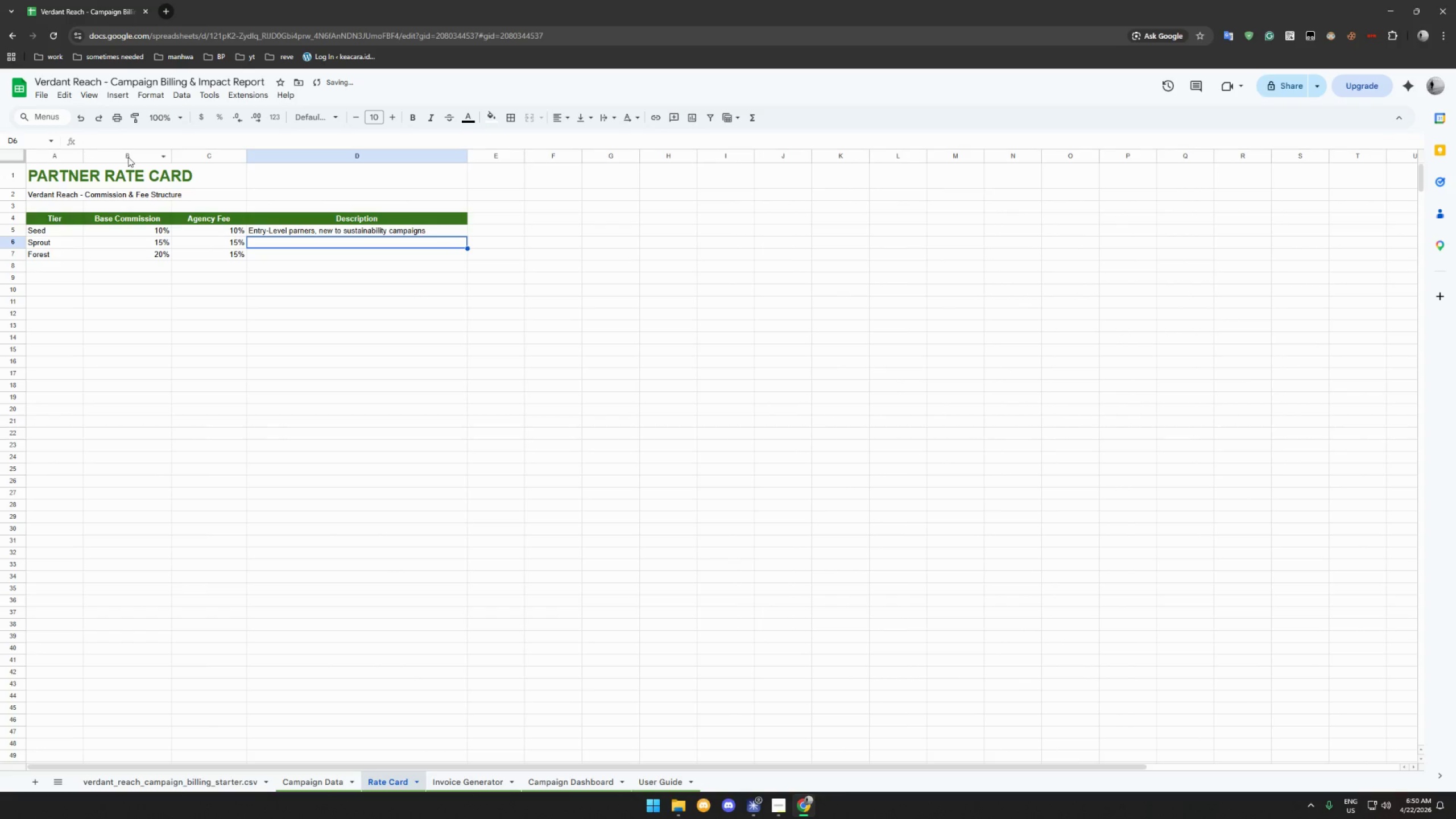 
left_click_drag(start_coordinate=[172, 159], to_coordinate=[177, 159])
 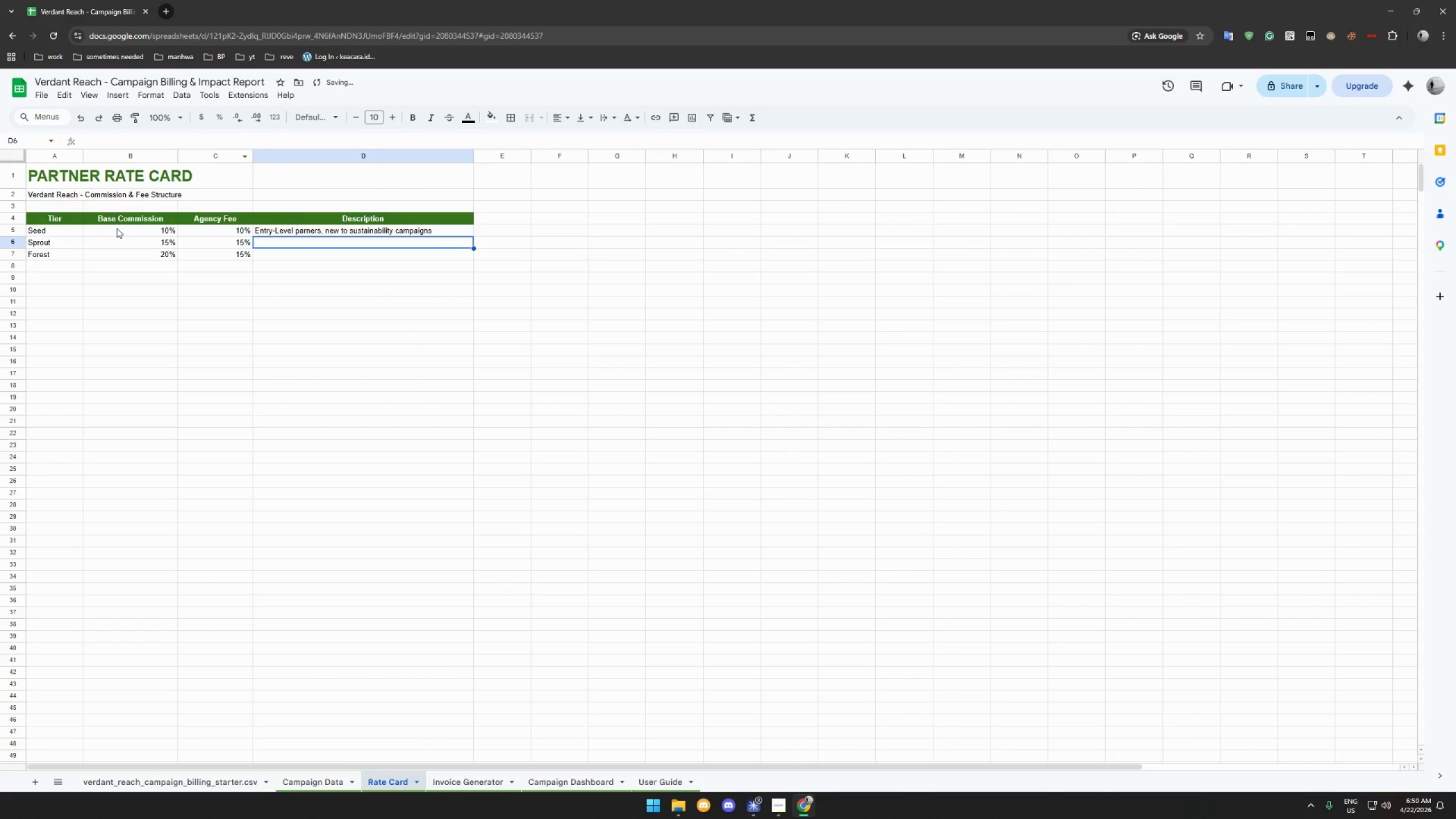 
left_click_drag(start_coordinate=[121, 228], to_coordinate=[212, 249])
 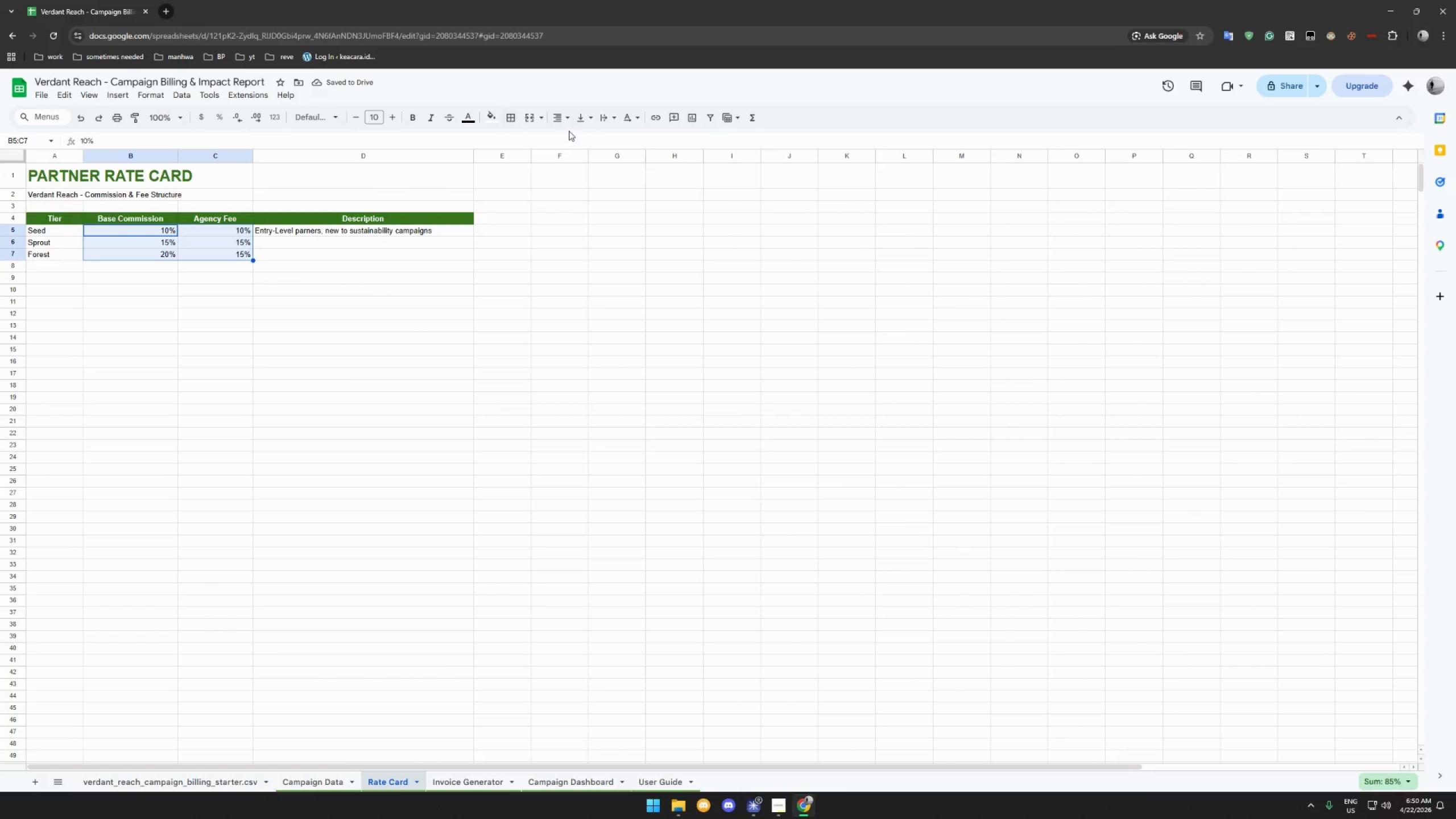 
left_click([559, 121])
 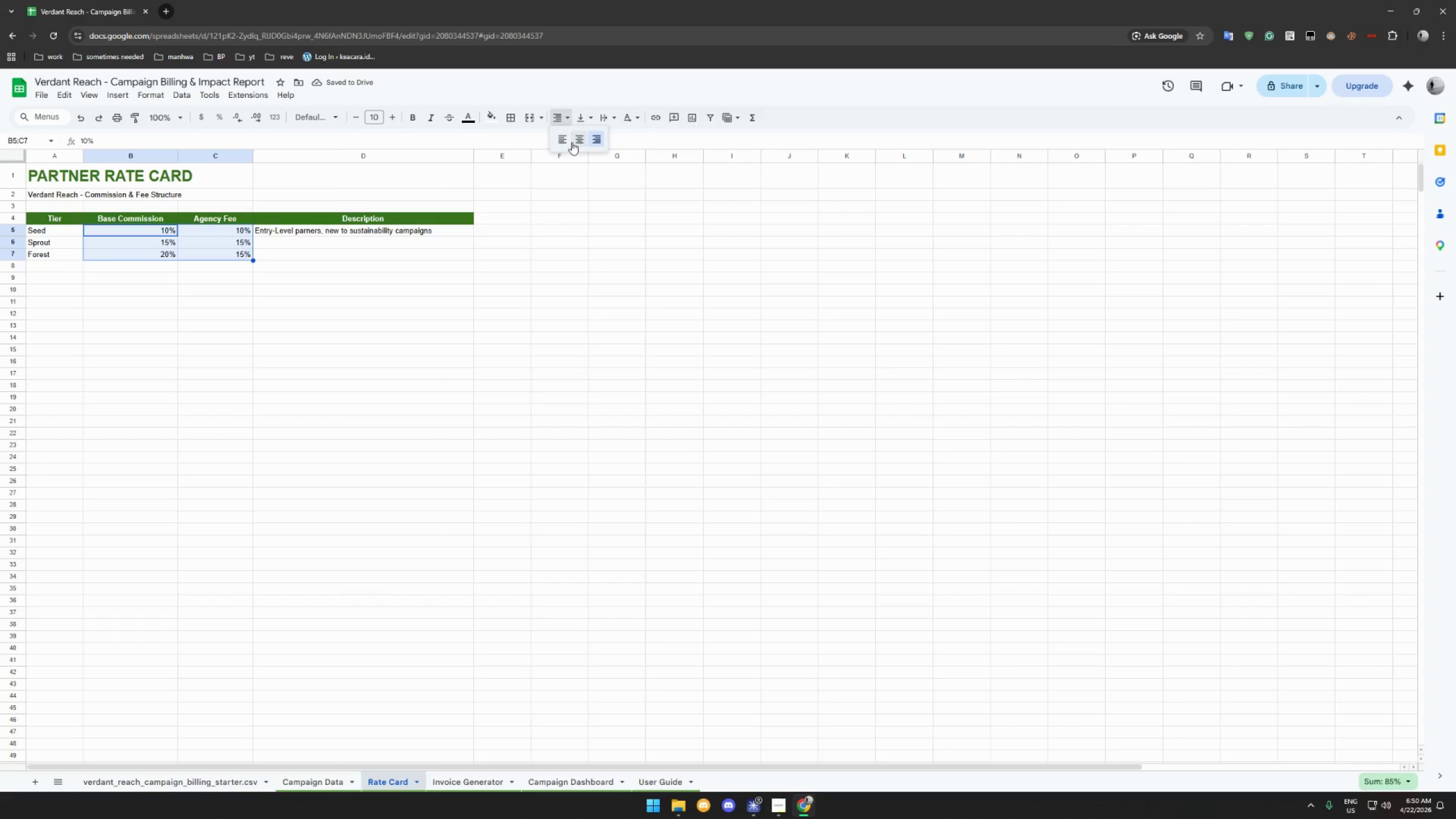 
left_click([572, 142])
 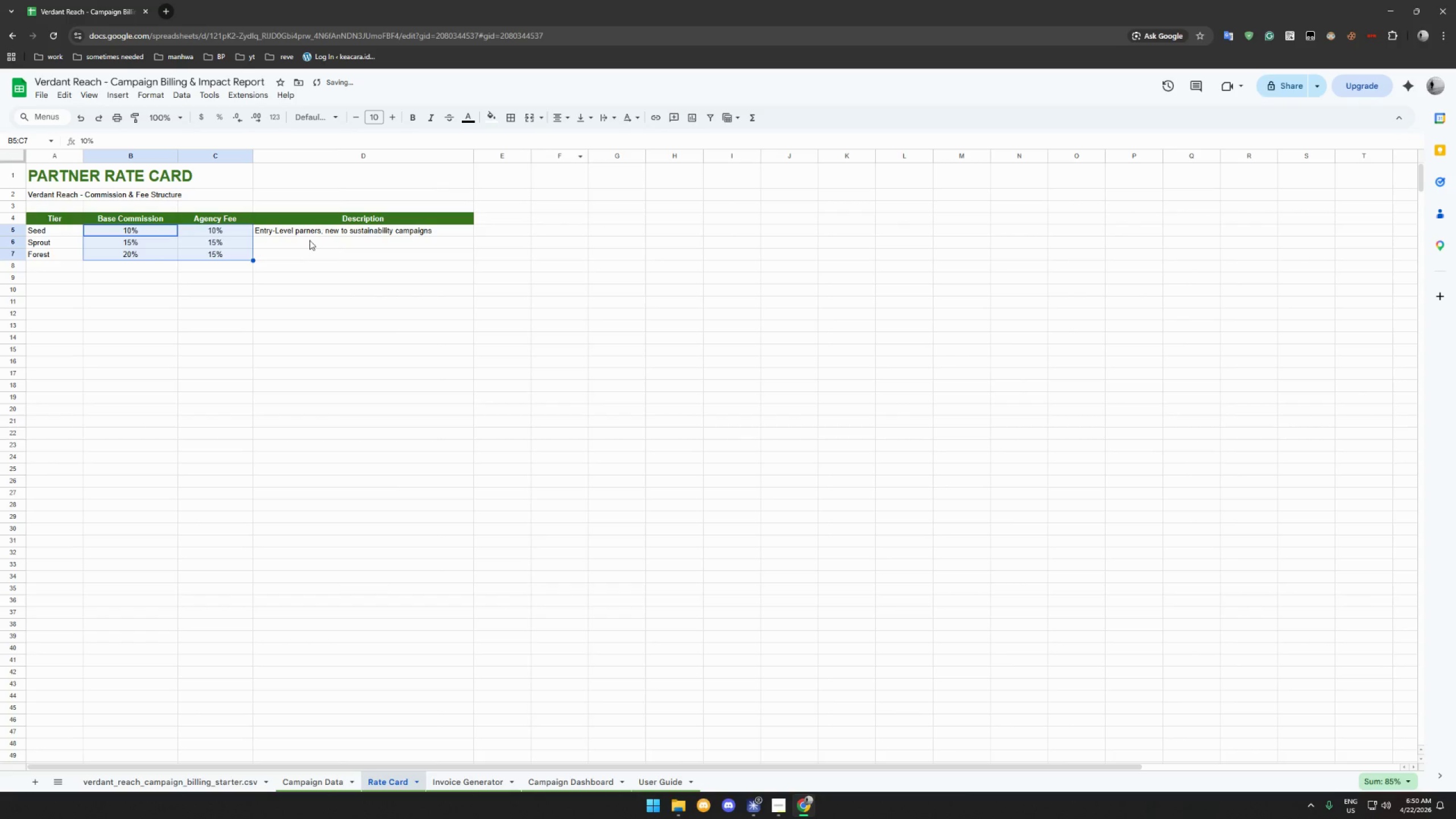 
left_click([309, 240])
 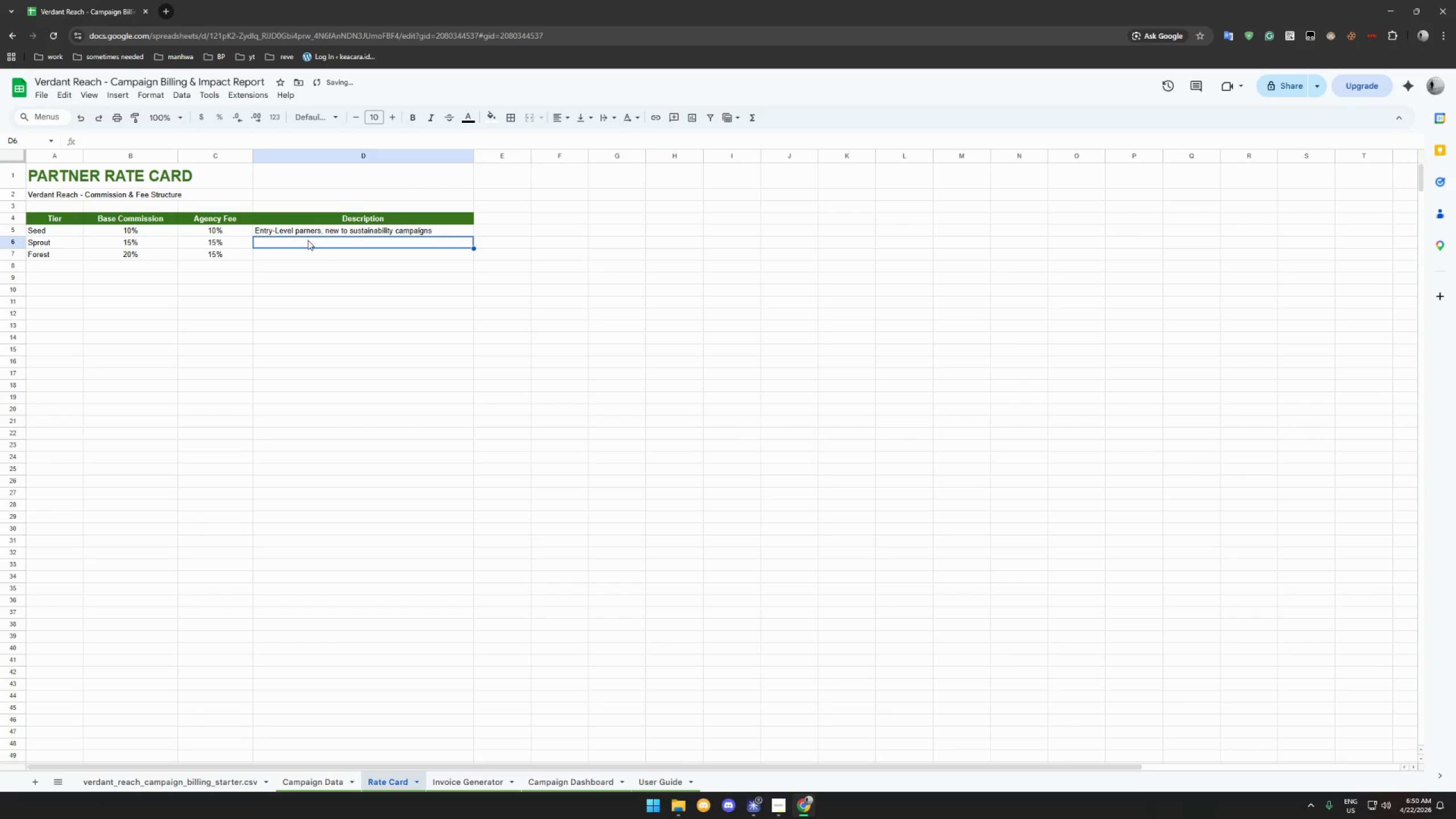 
type(Growing parners with proven track record)
 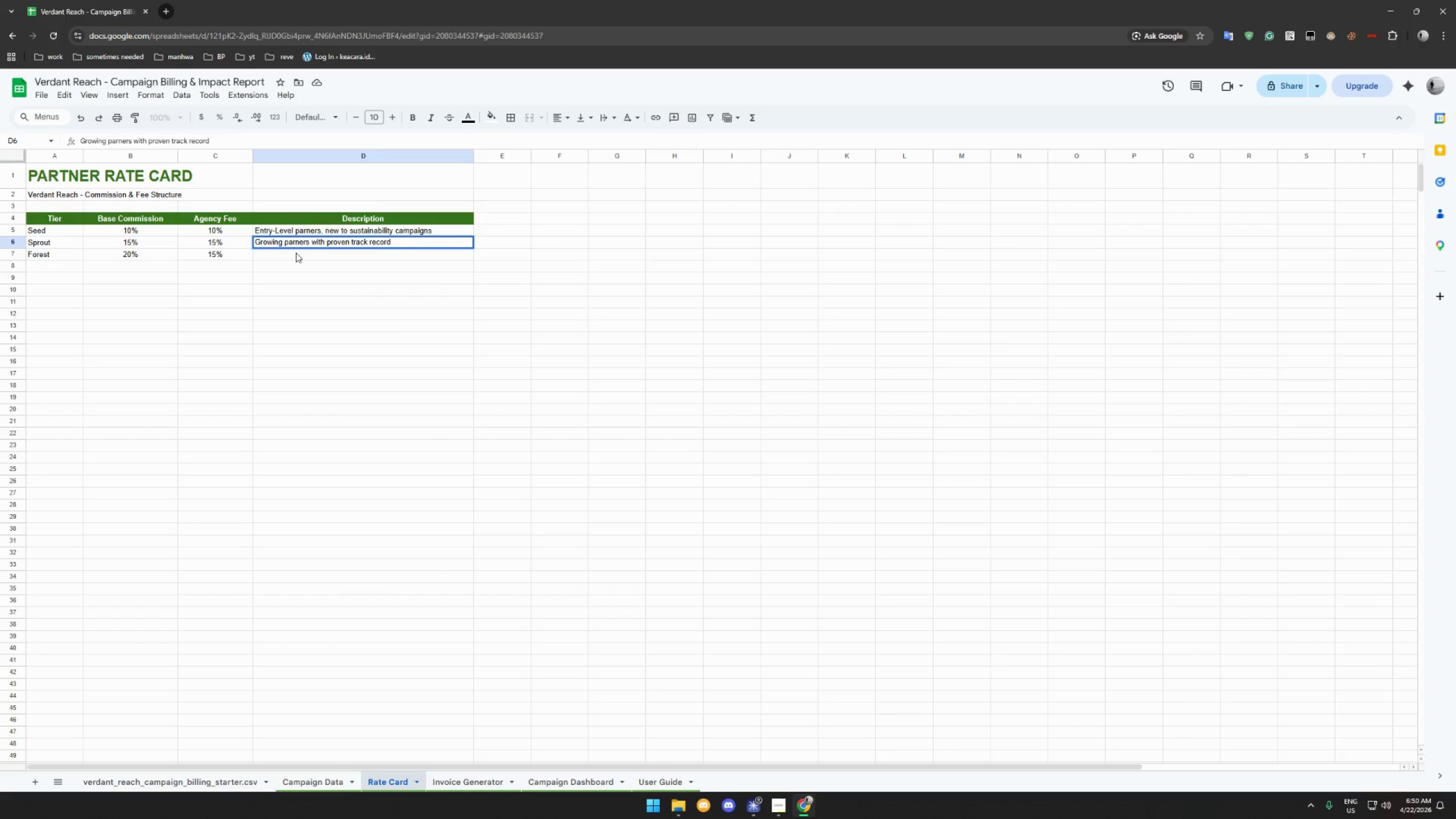 
left_click([296, 253])
 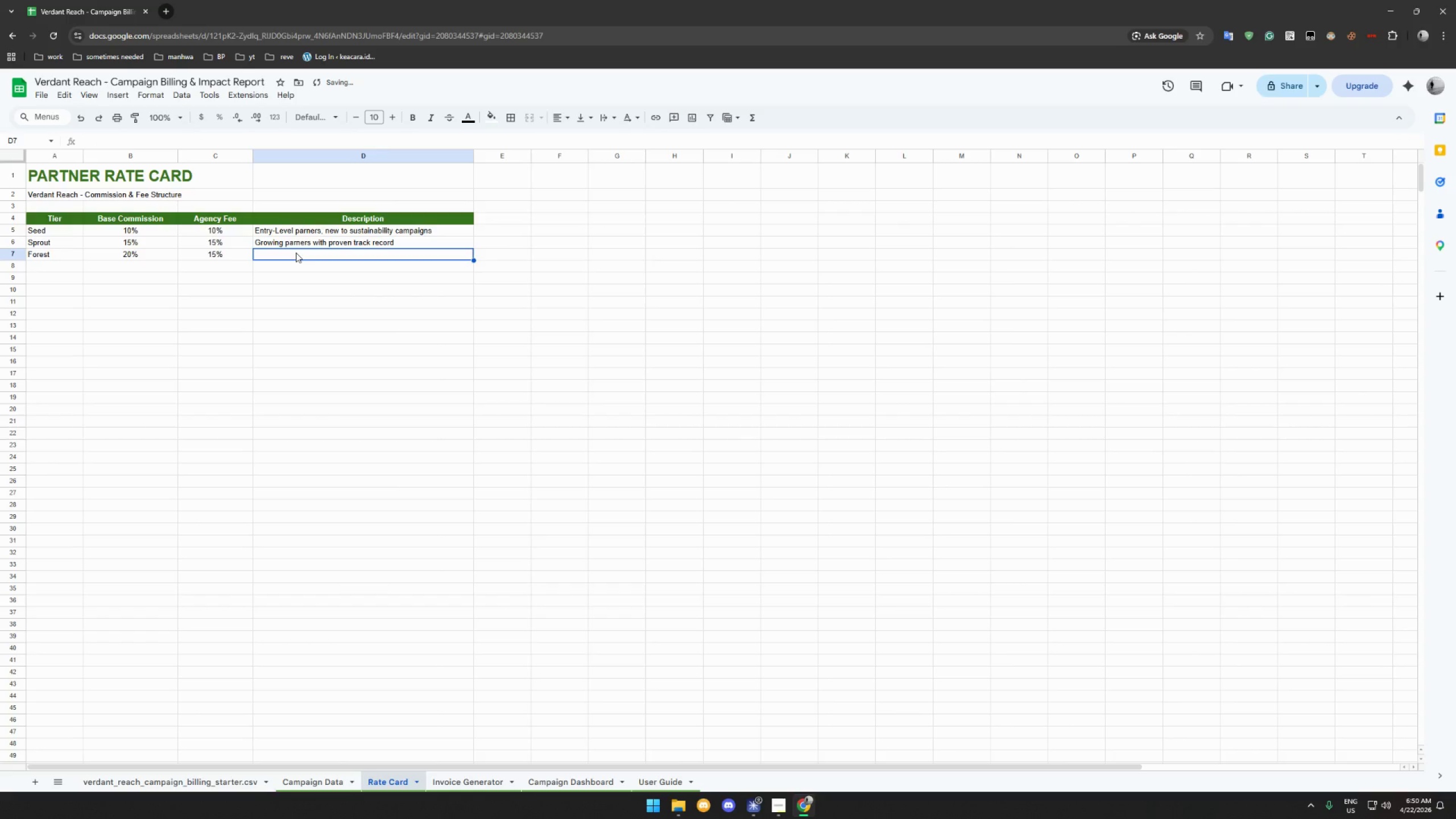 
type(Premium, high-volume parners with strong brand alignment)
 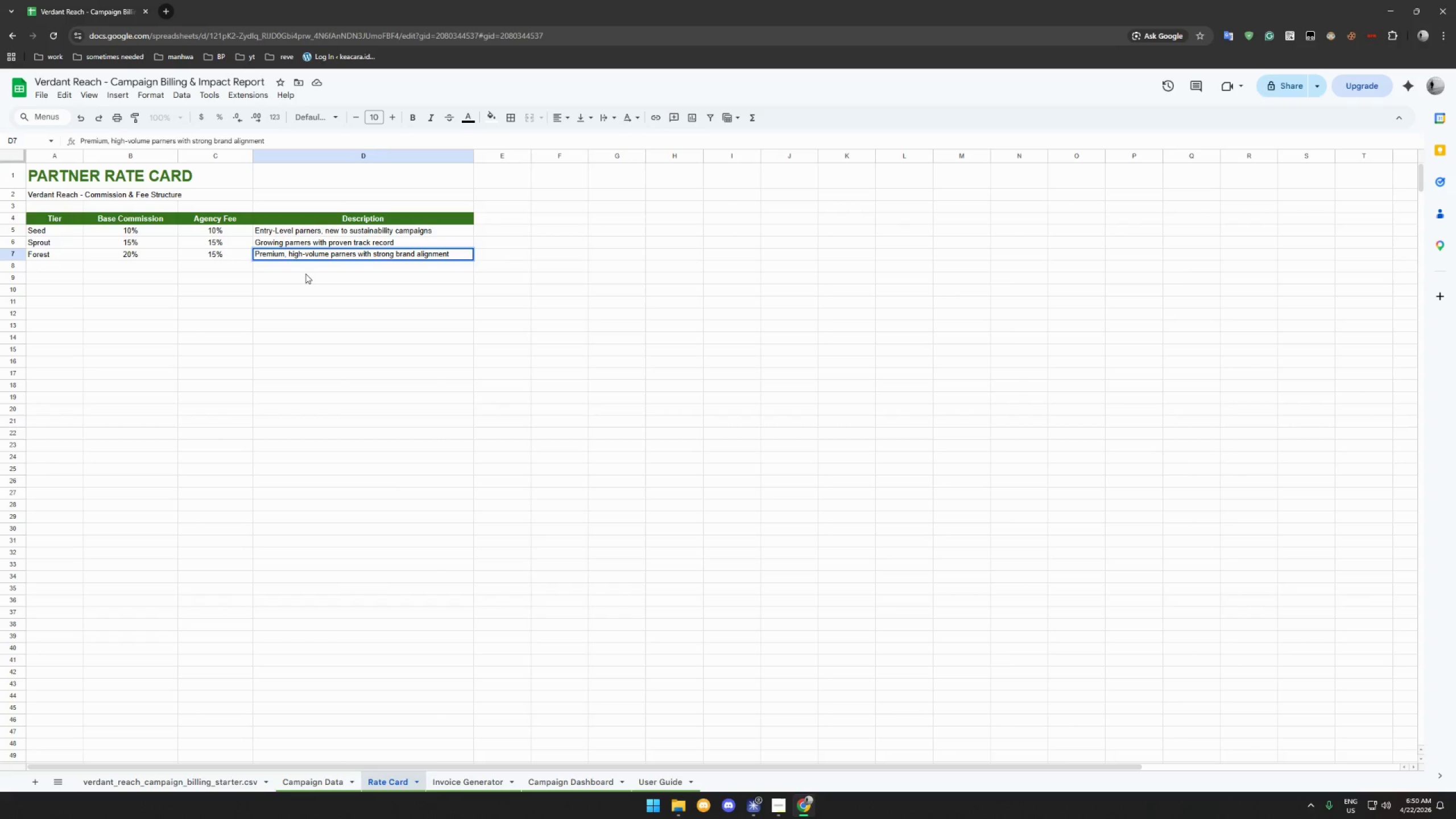 
left_click([308, 267])
 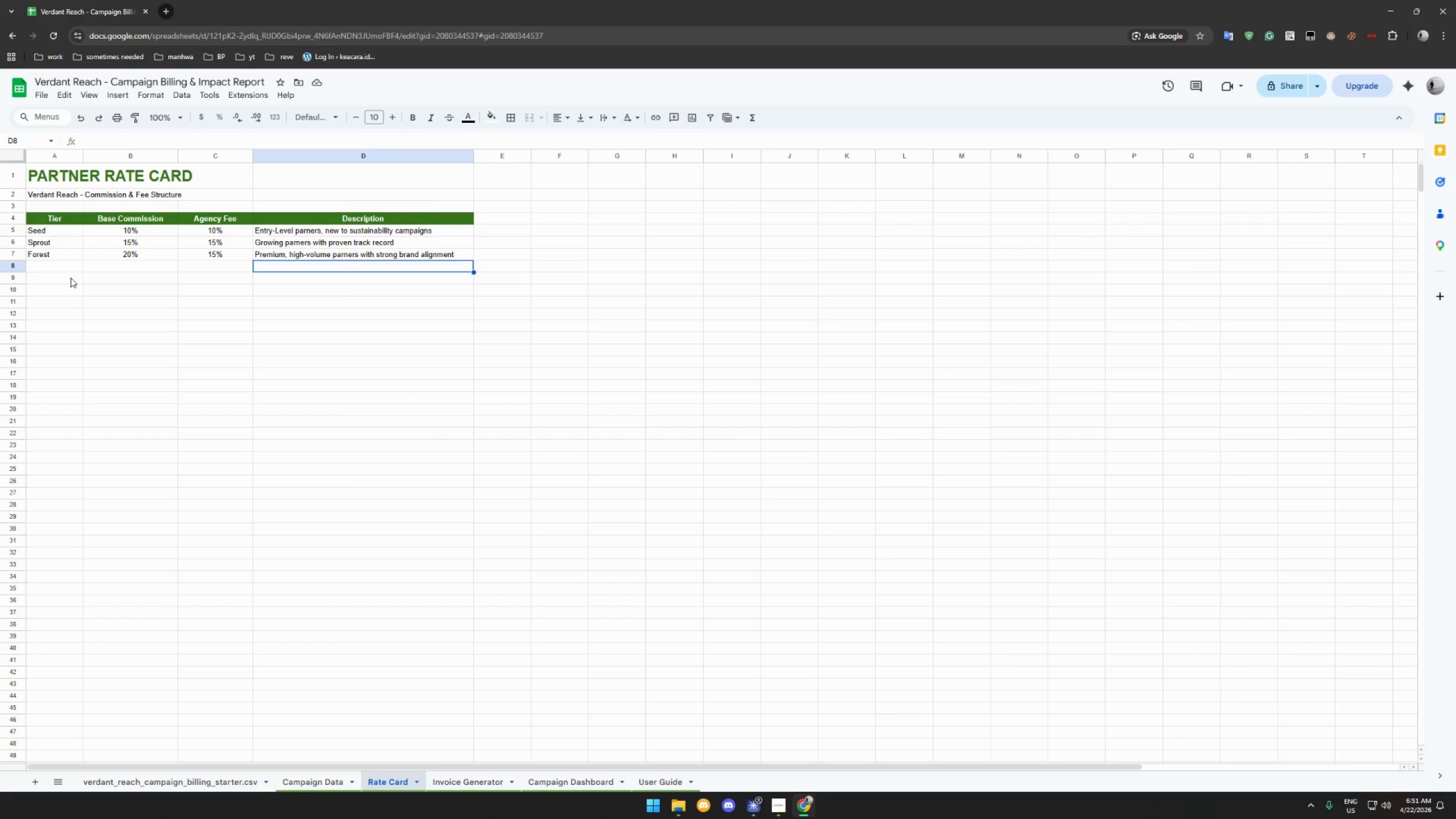 
wait(46.21)
 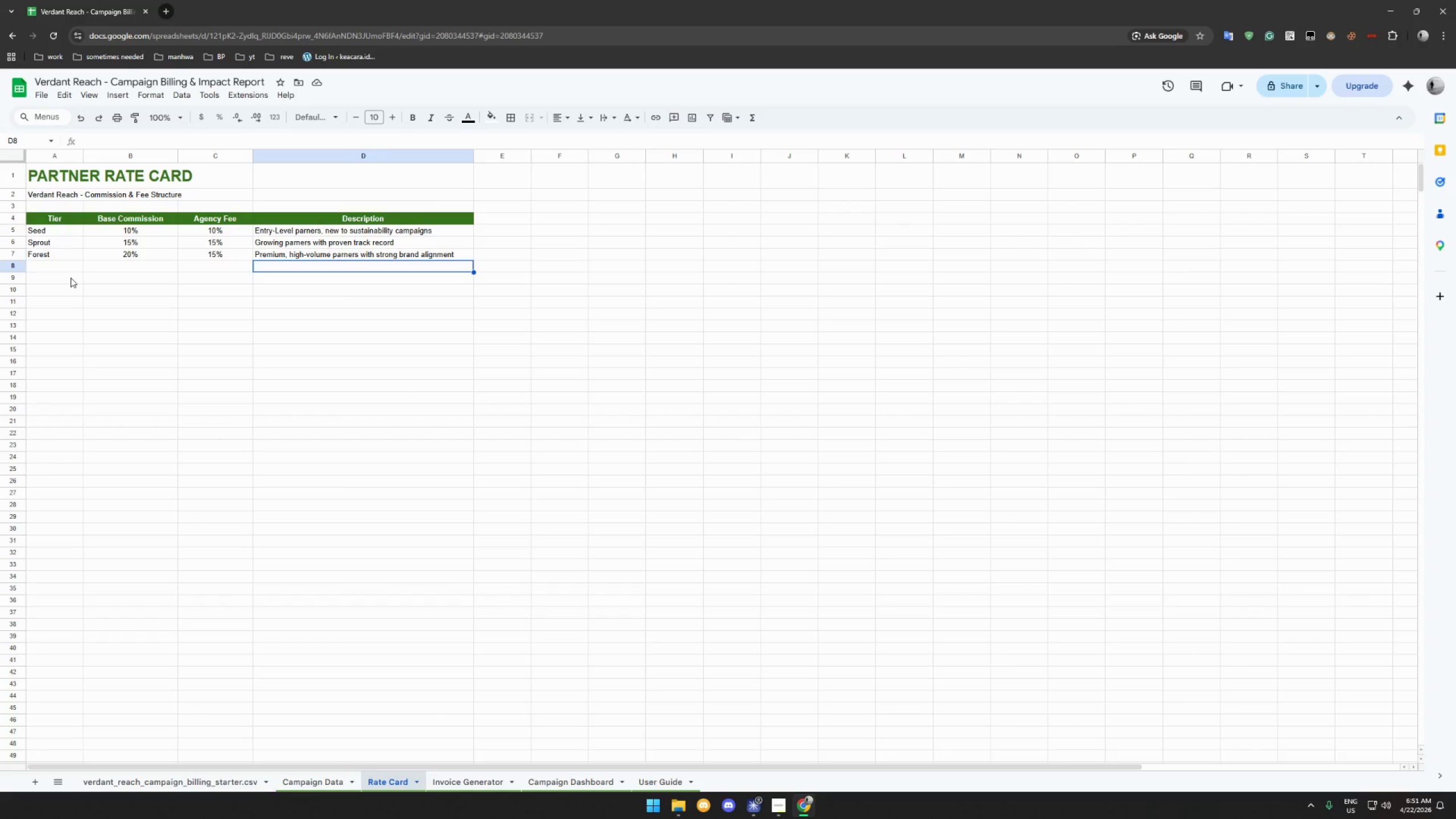 
left_click([39, 277])
 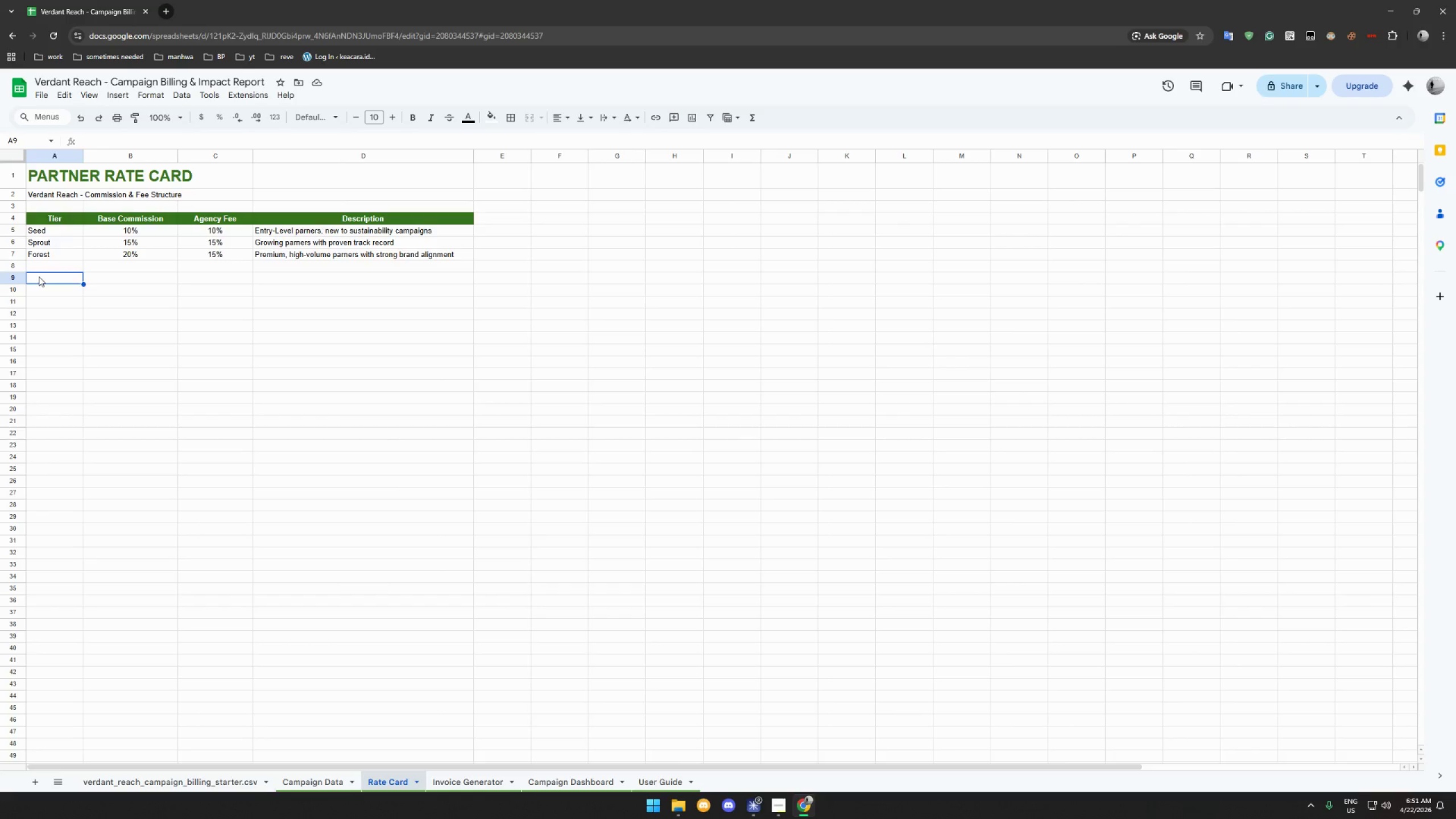 
wait(7.65)
 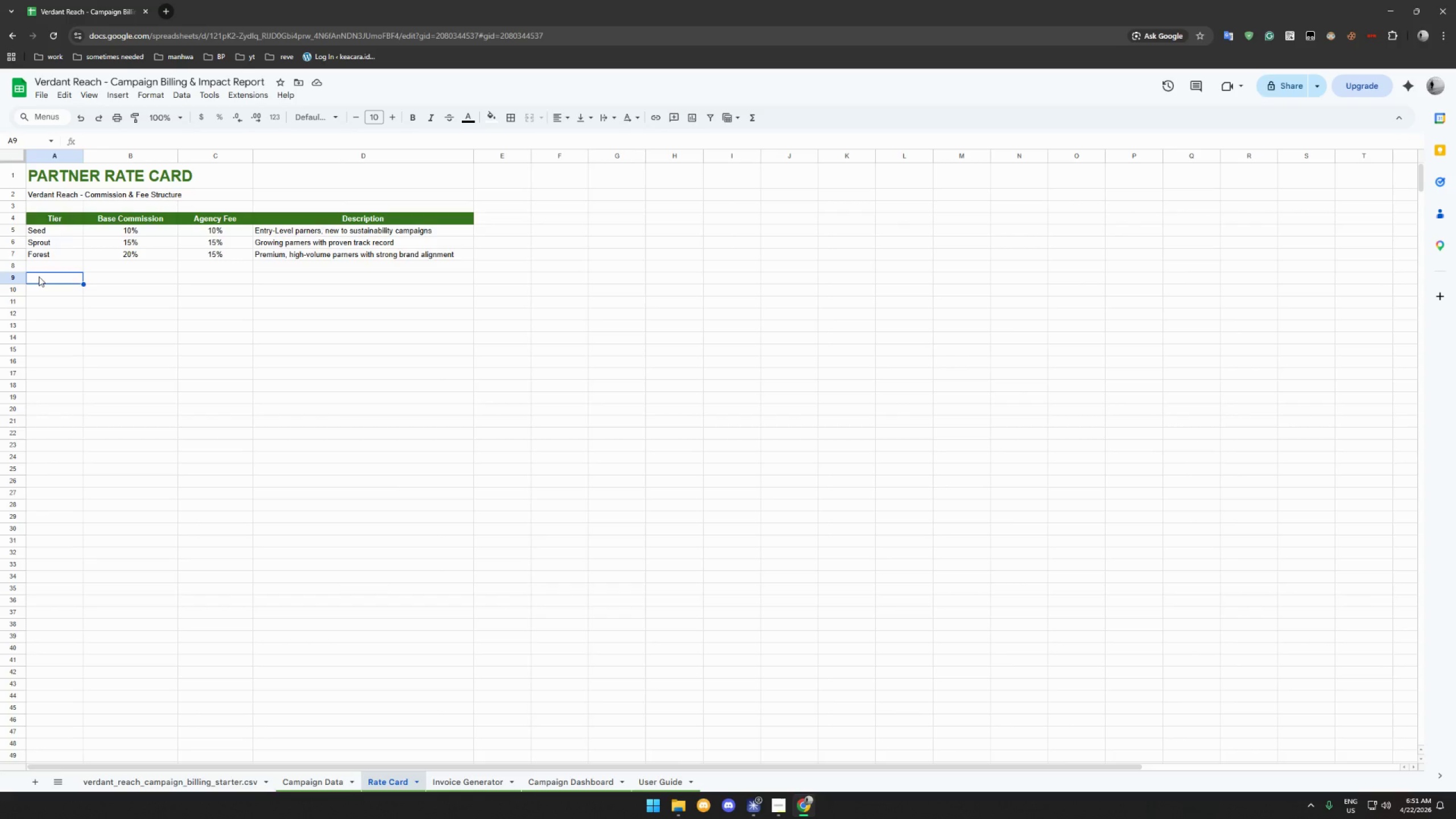 
left_click_drag(start_coordinate=[491, 173], to_coordinate=[626, 189])
 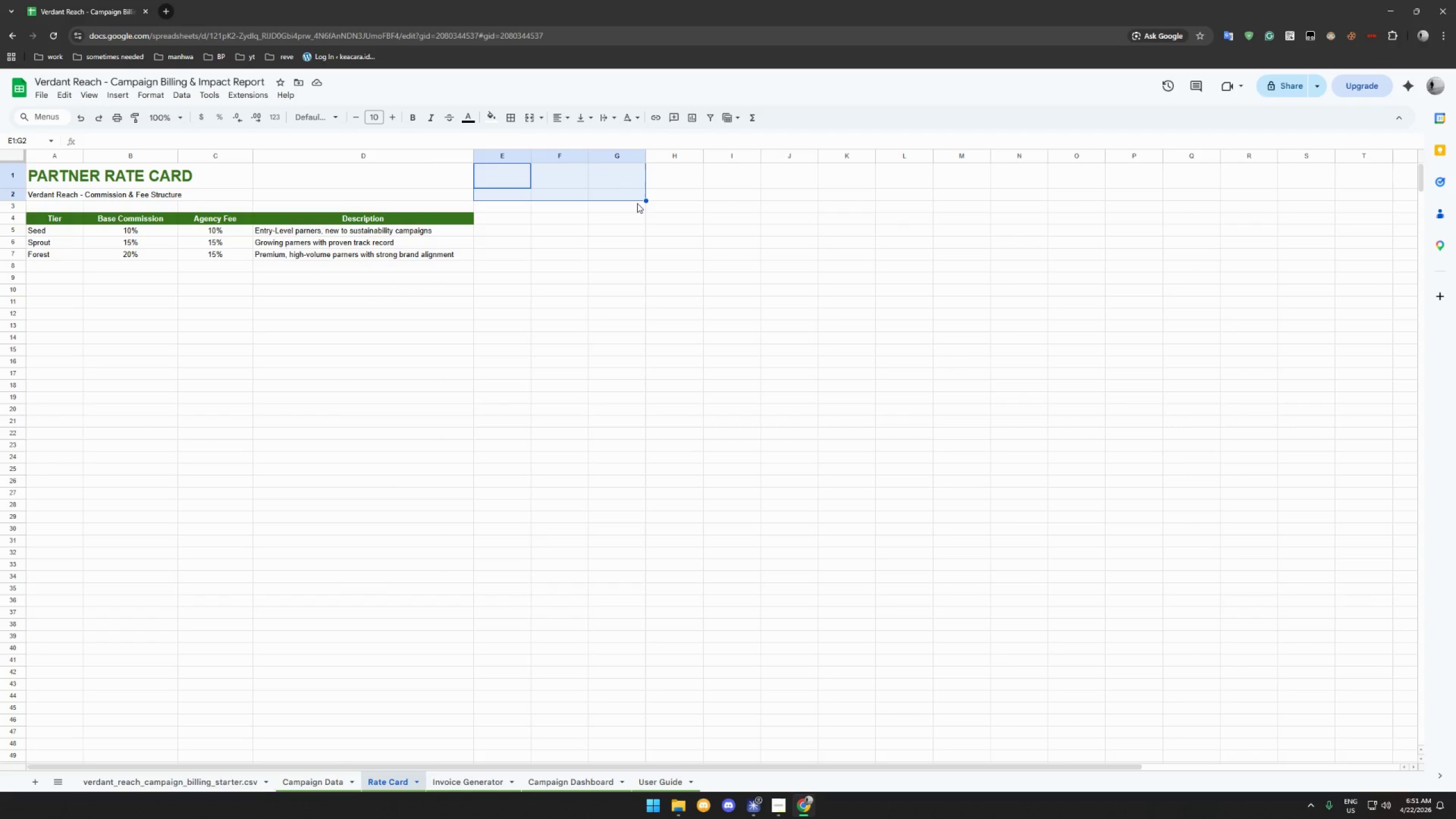 
hold_key(key=ControlLeft, duration=1.23)
scroll: coordinate [664, 225], scroll_direction: down, amount: 6.0
 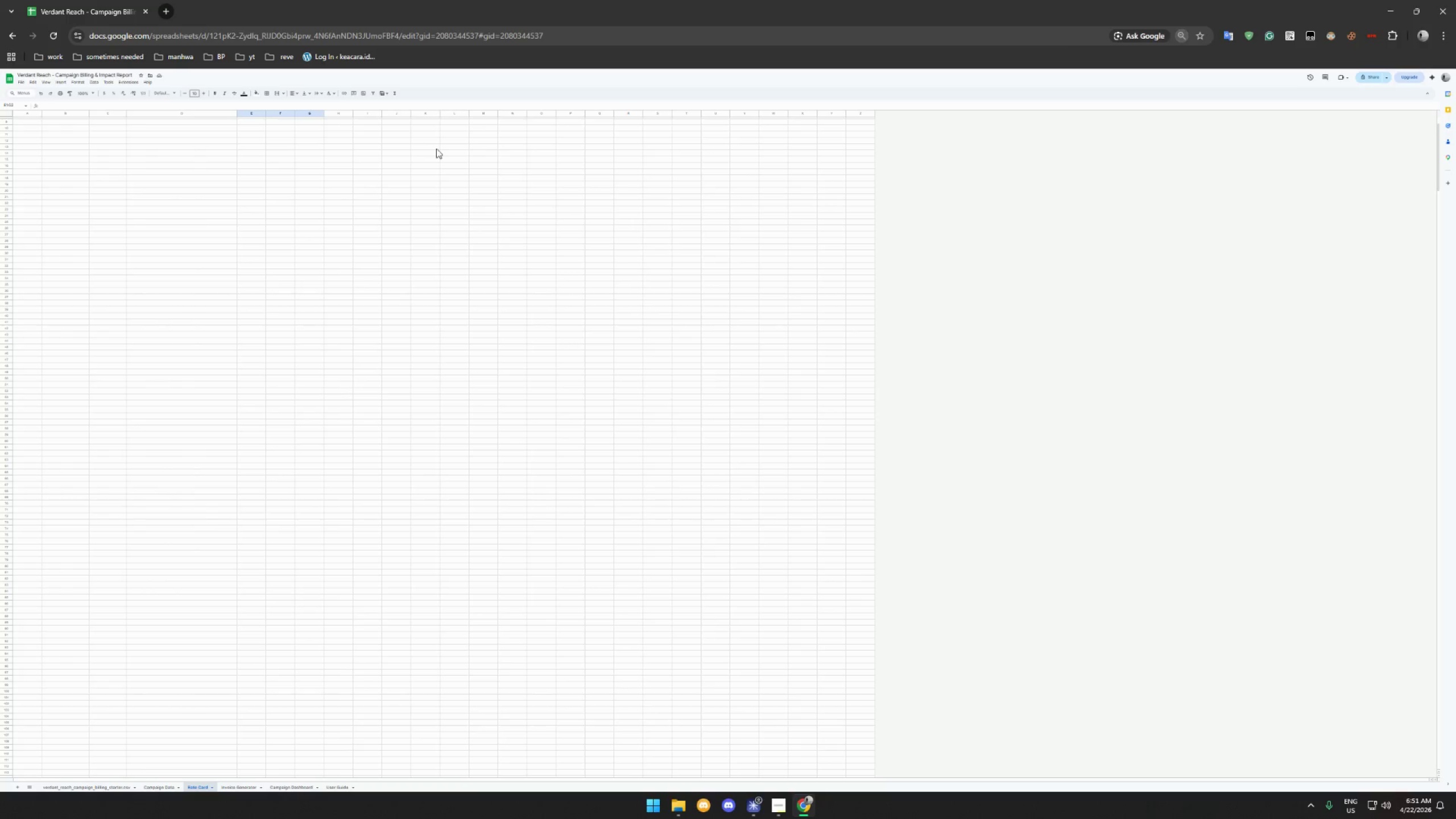 
scroll: coordinate [286, 149], scroll_direction: up, amount: 5.0
 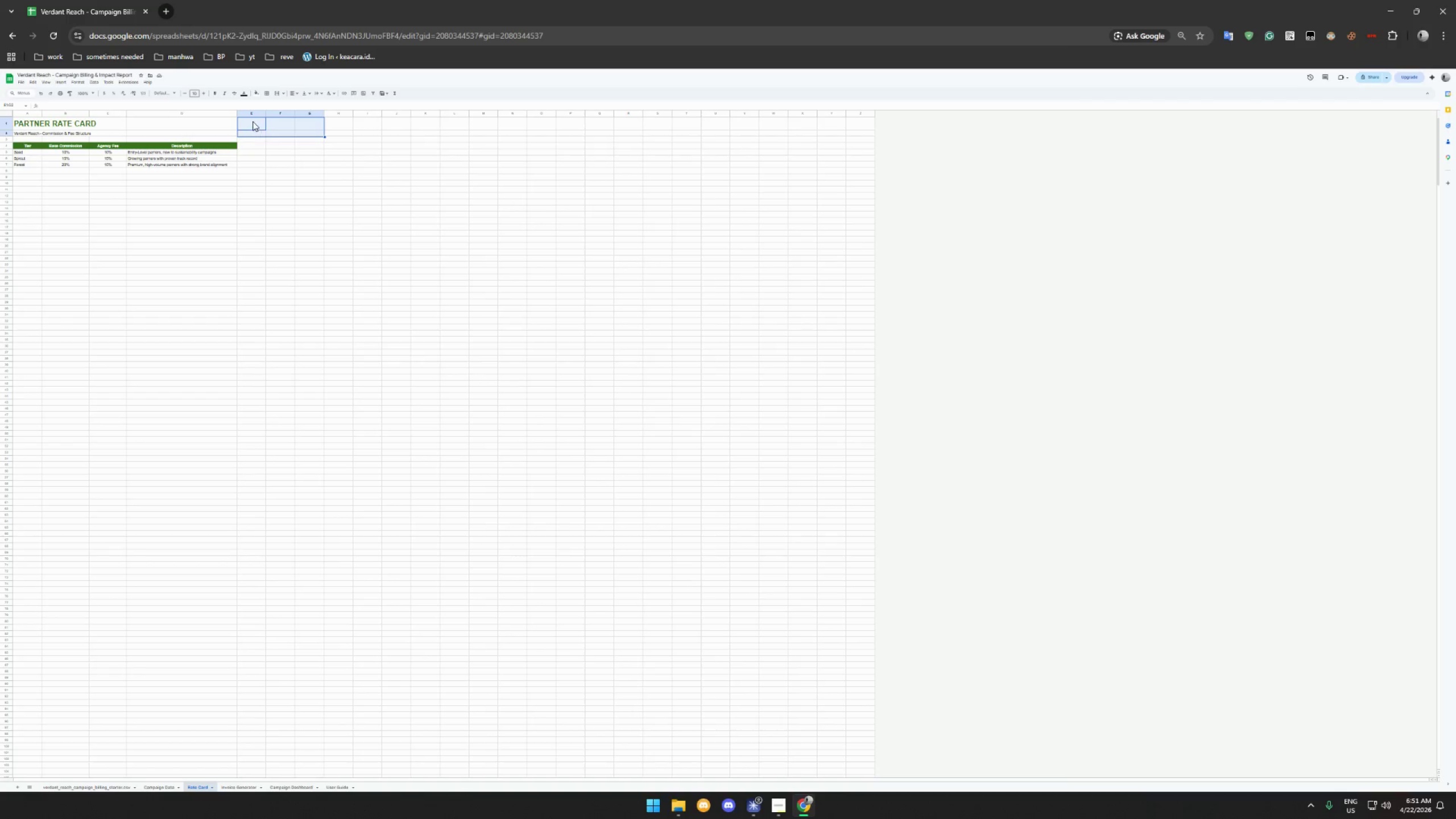 
left_click_drag(start_coordinate=[253, 121], to_coordinate=[902, 370])
 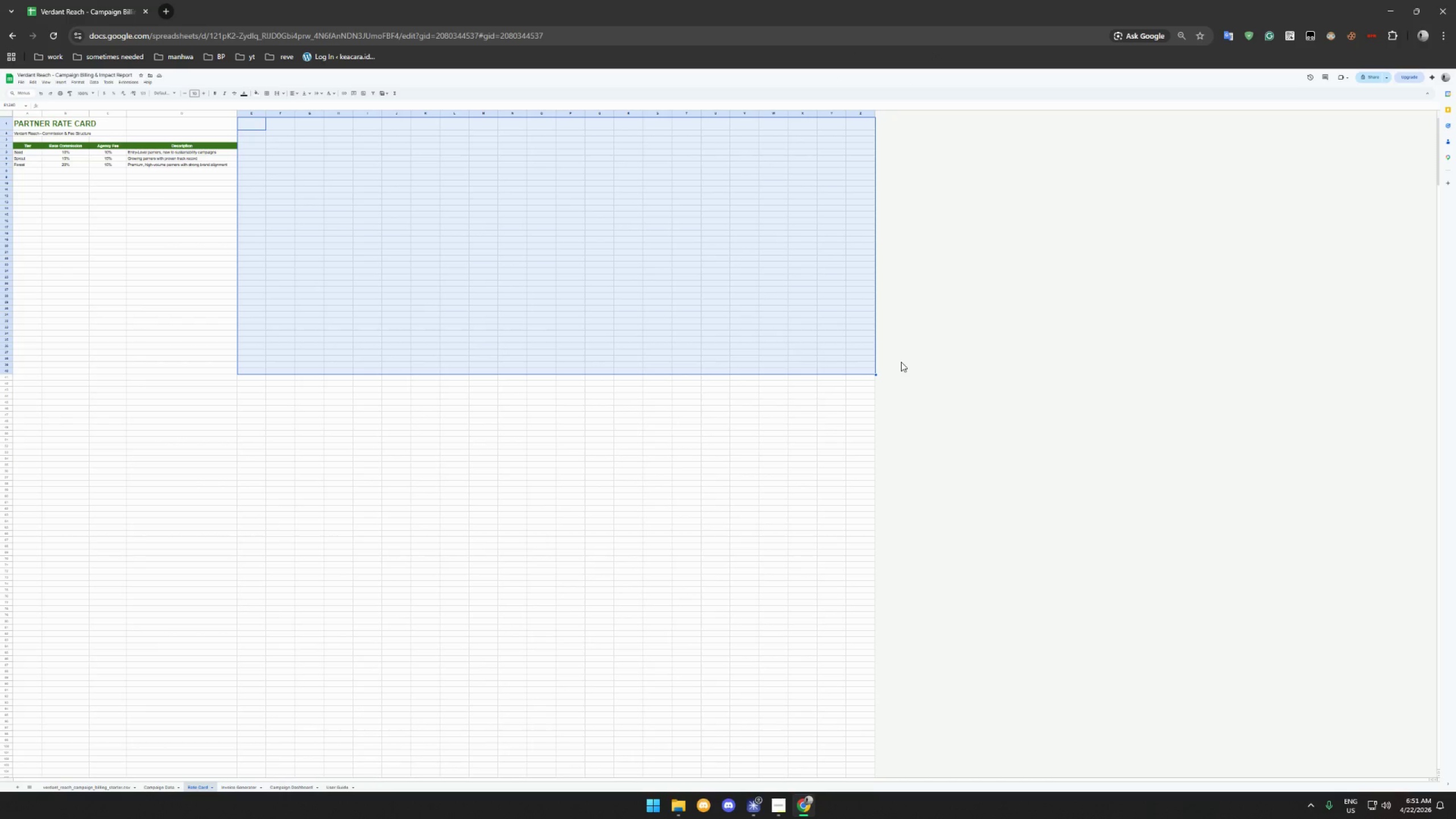 
scroll: coordinate [863, 756], scroll_direction: down, amount: 28.0
 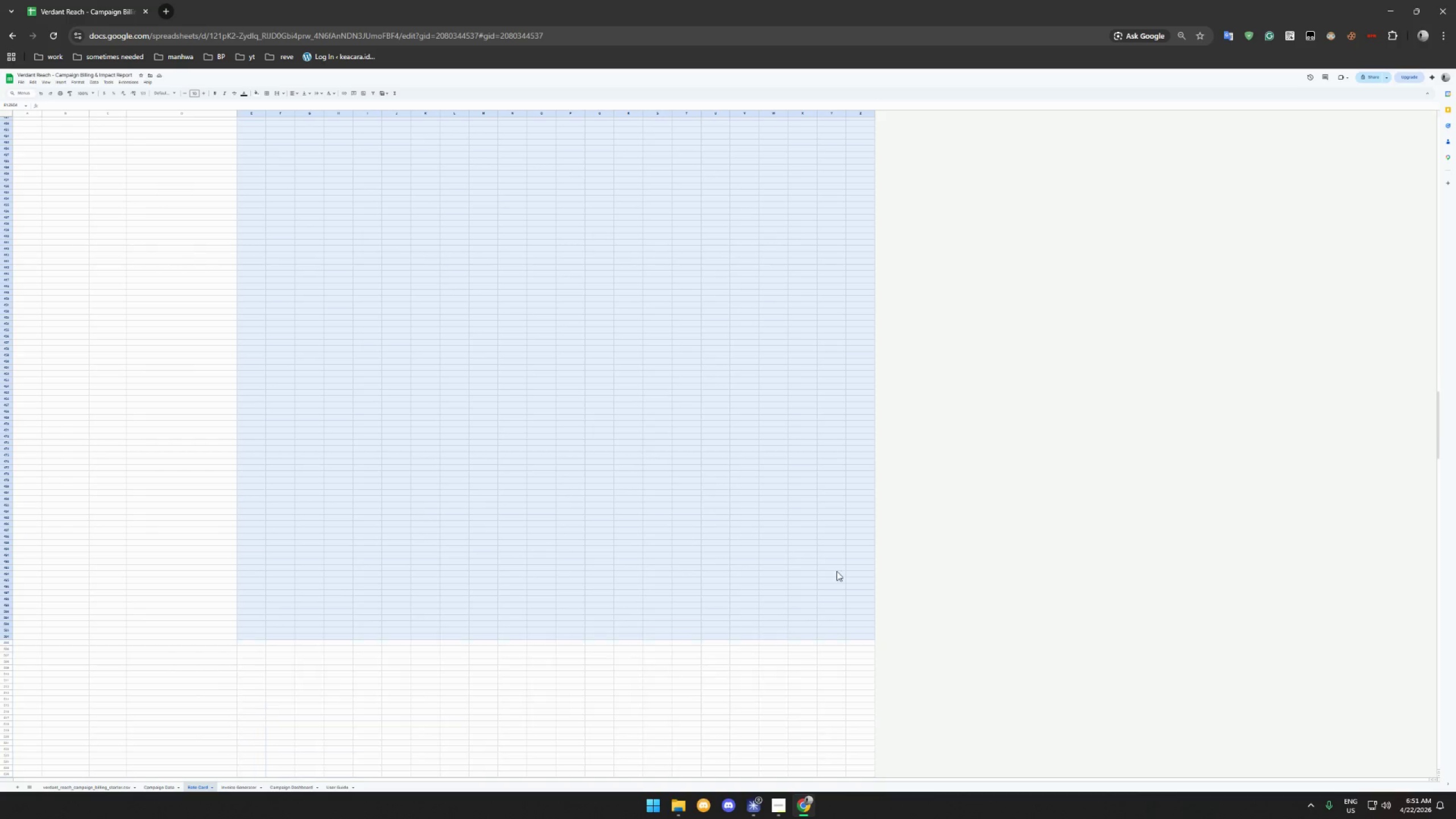 
key(Delete)
 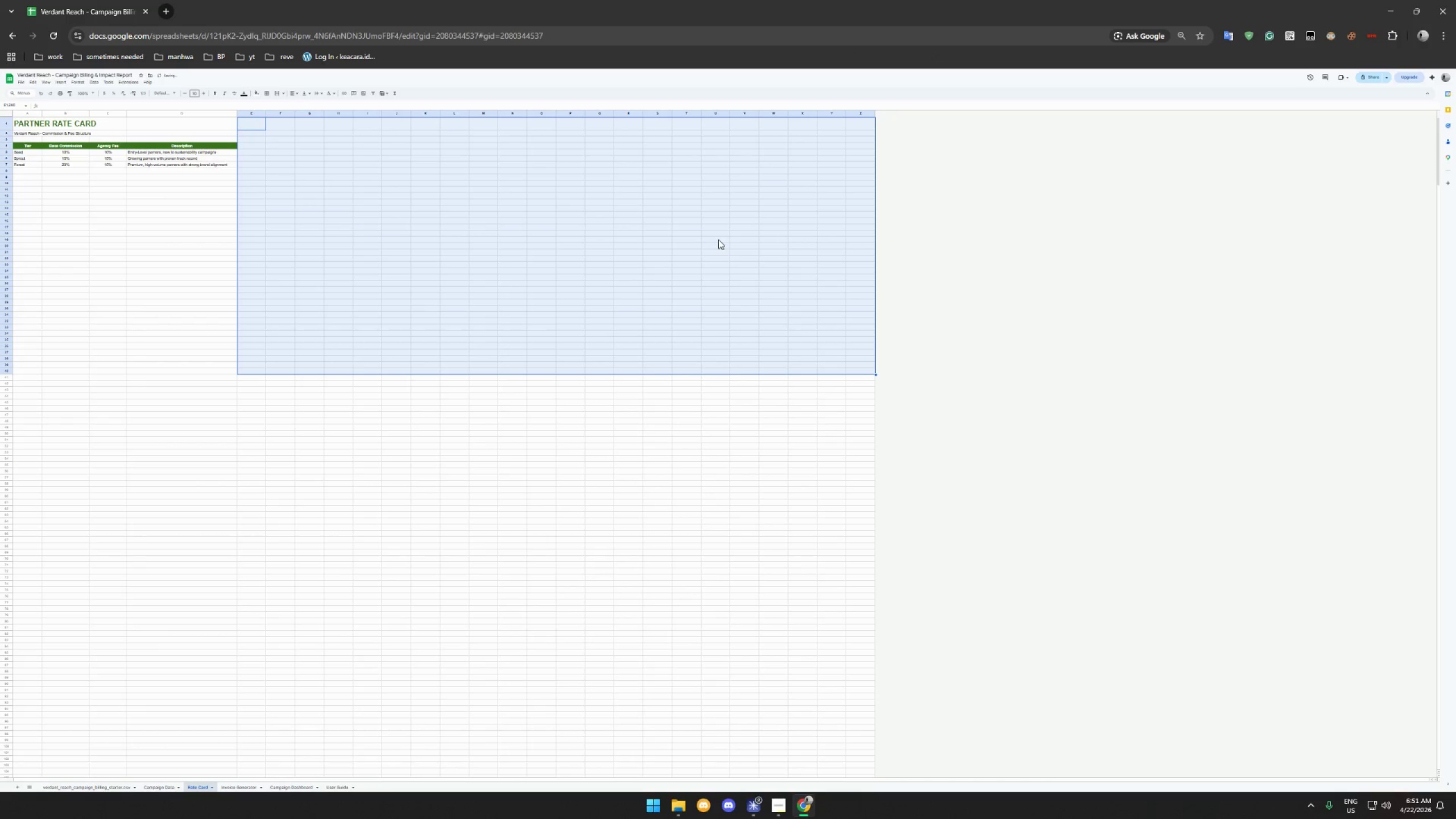 
left_click([667, 238])
 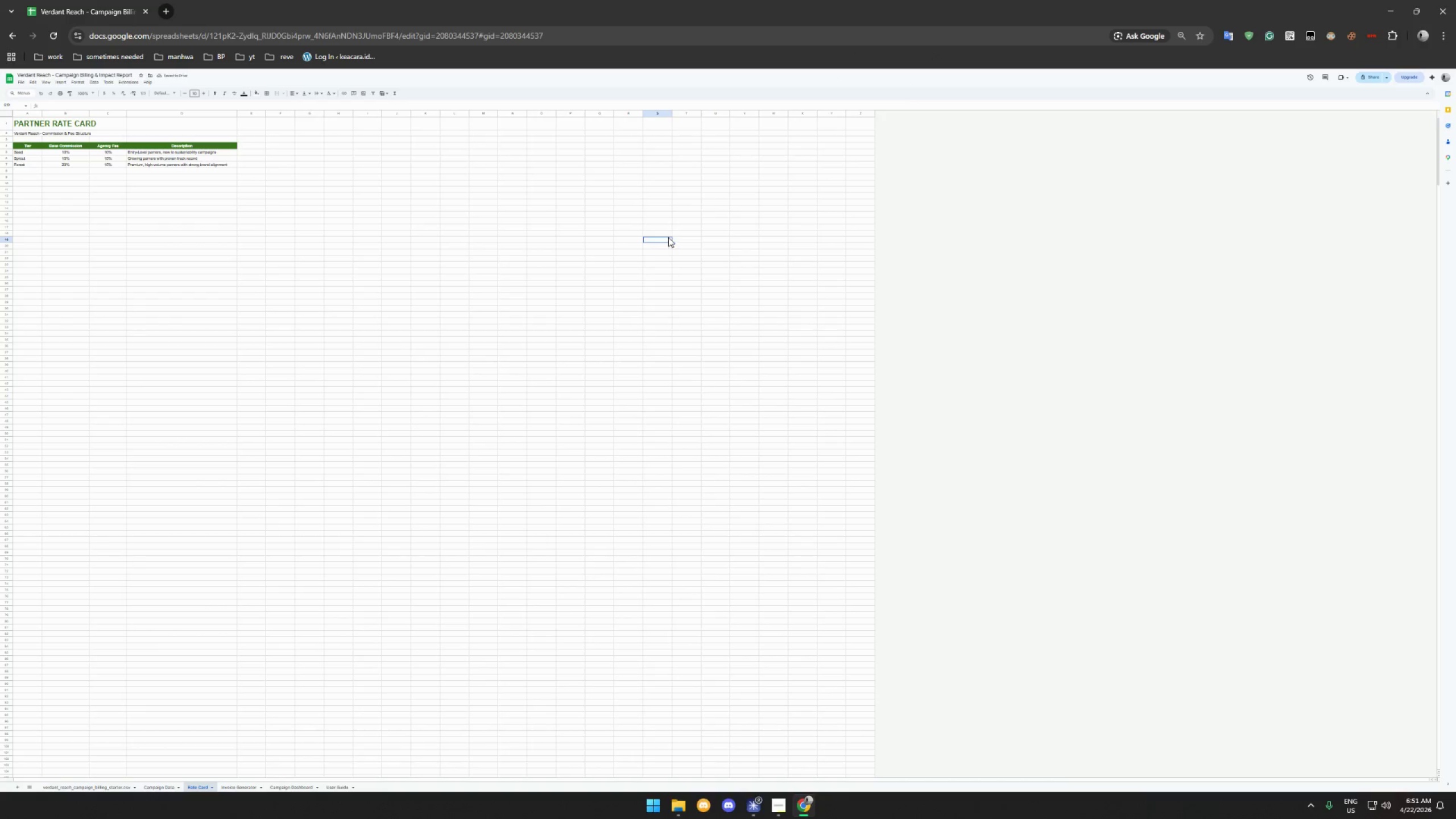 
hold_key(key=ControlLeft, duration=0.4)
scroll: coordinate [674, 235], scroll_direction: up, amount: 4.0
 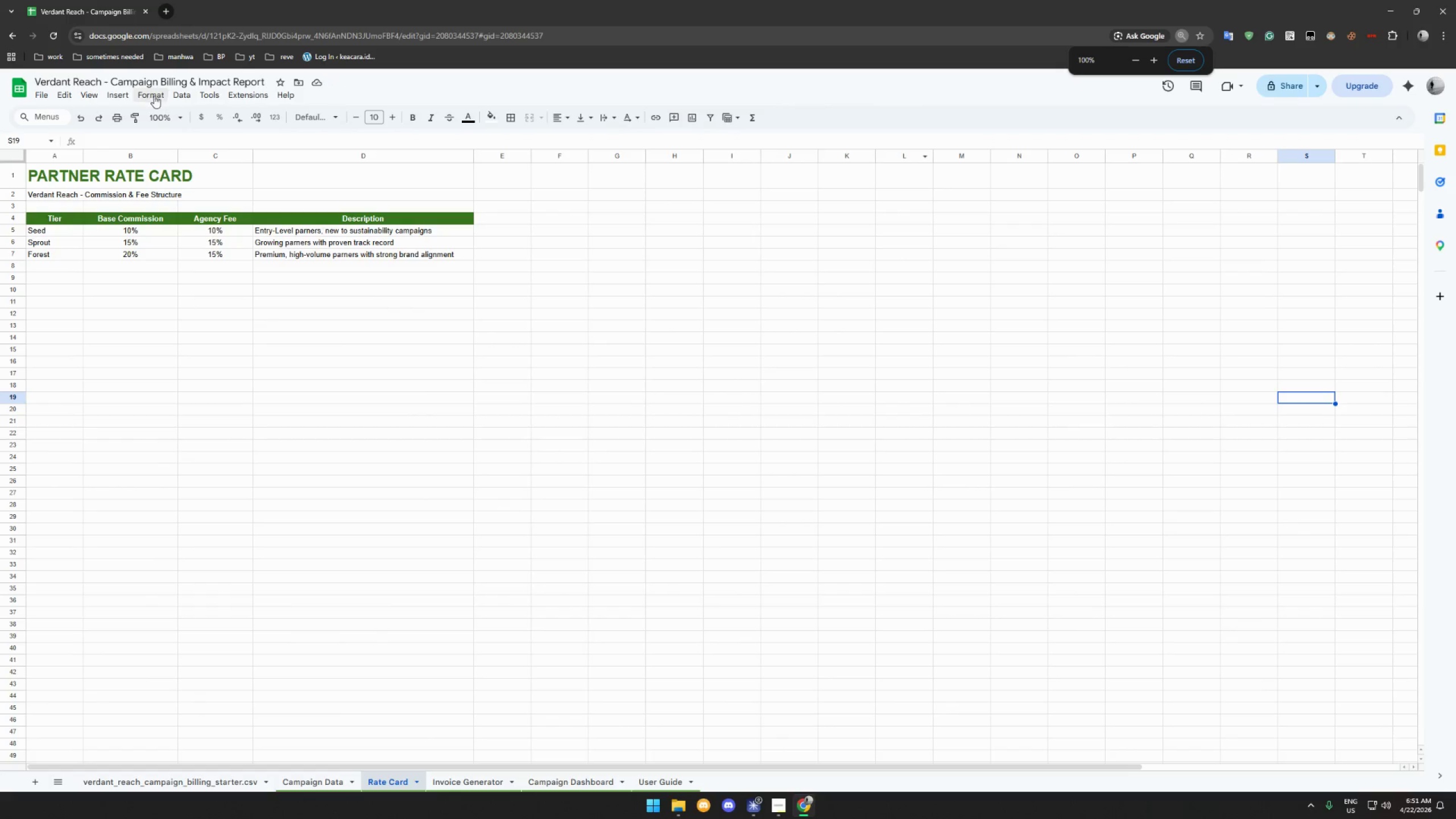 
left_click([88, 94])
 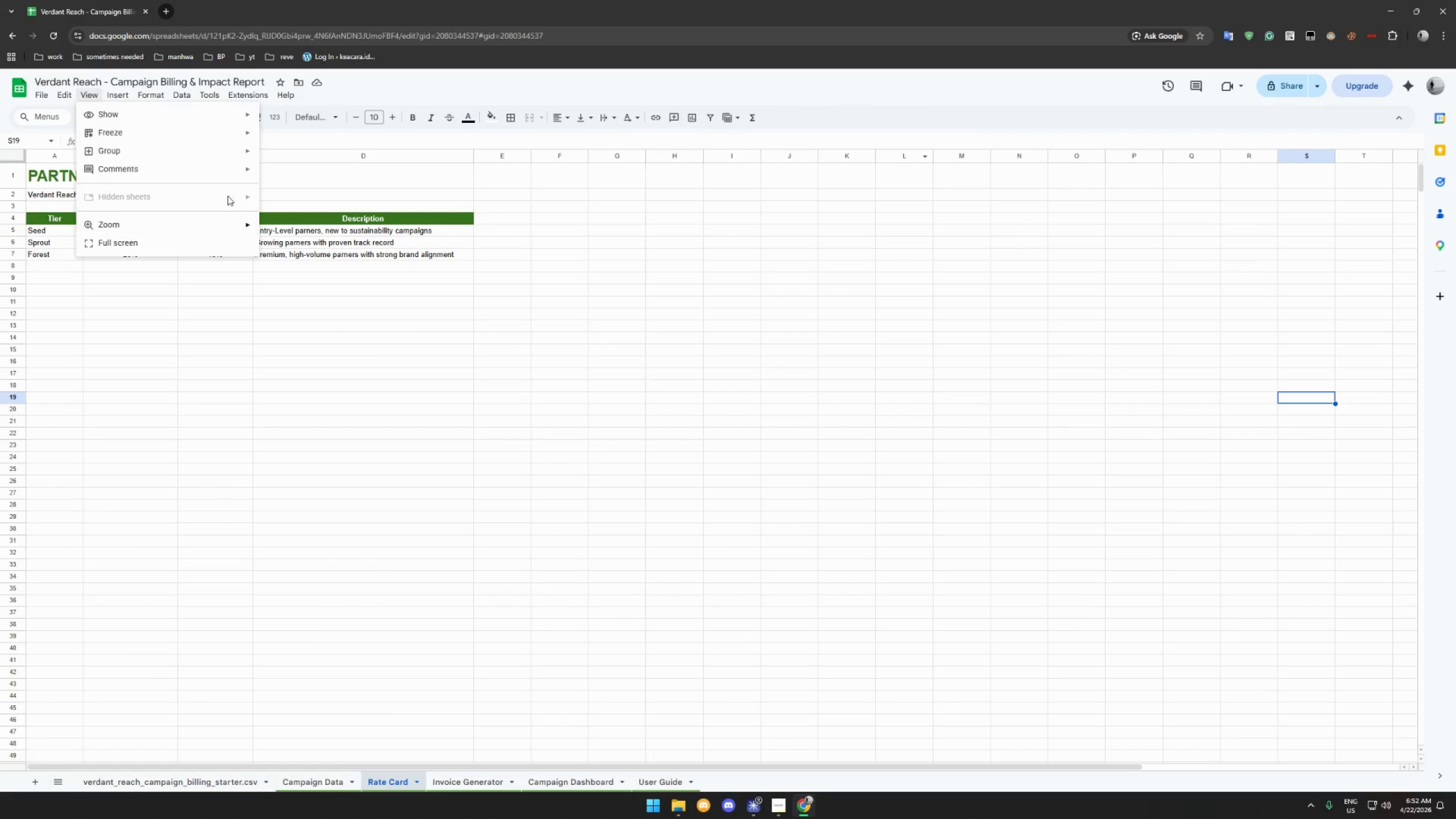 
wait(9.62)
 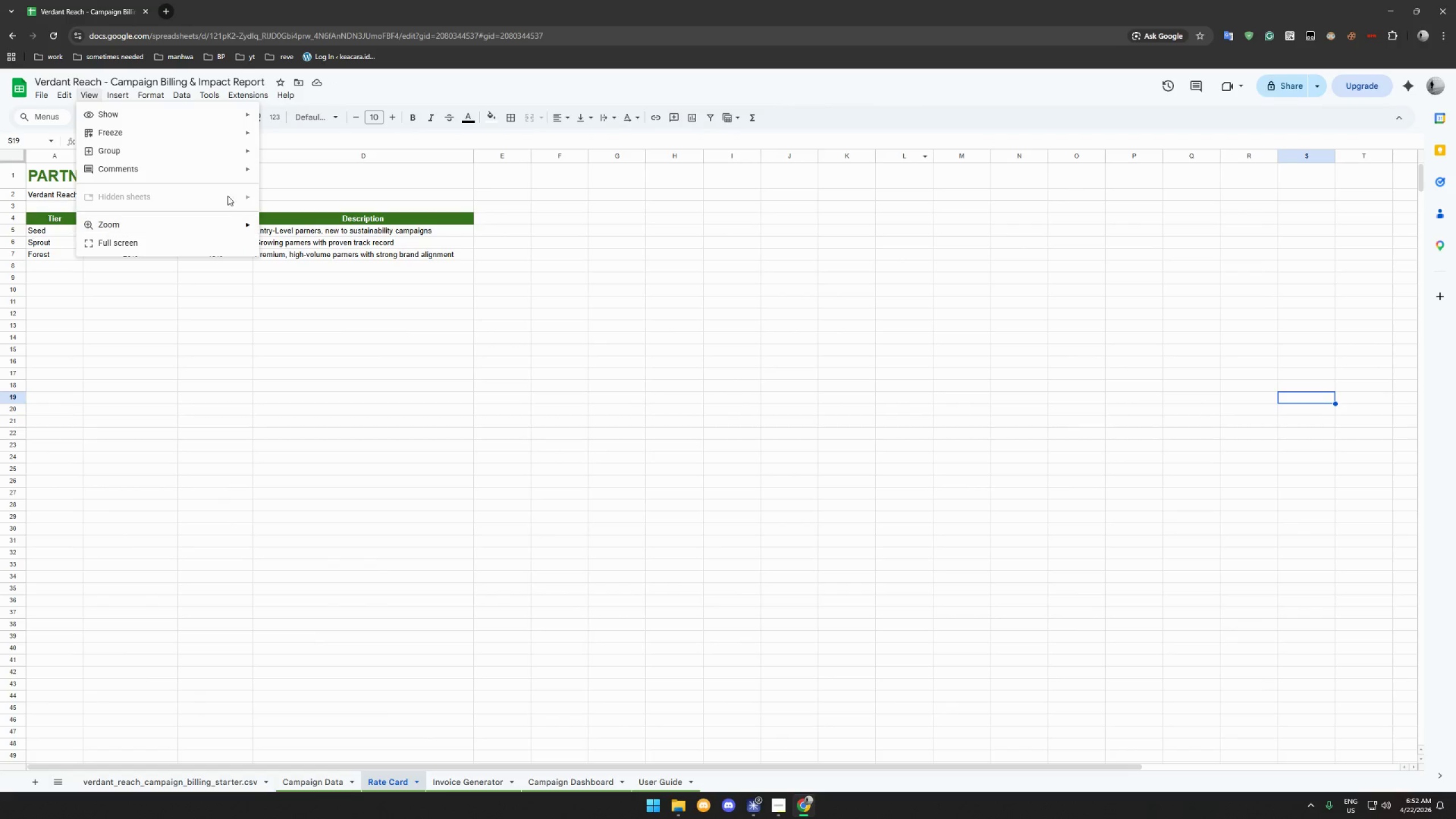 
left_click([571, 299])
 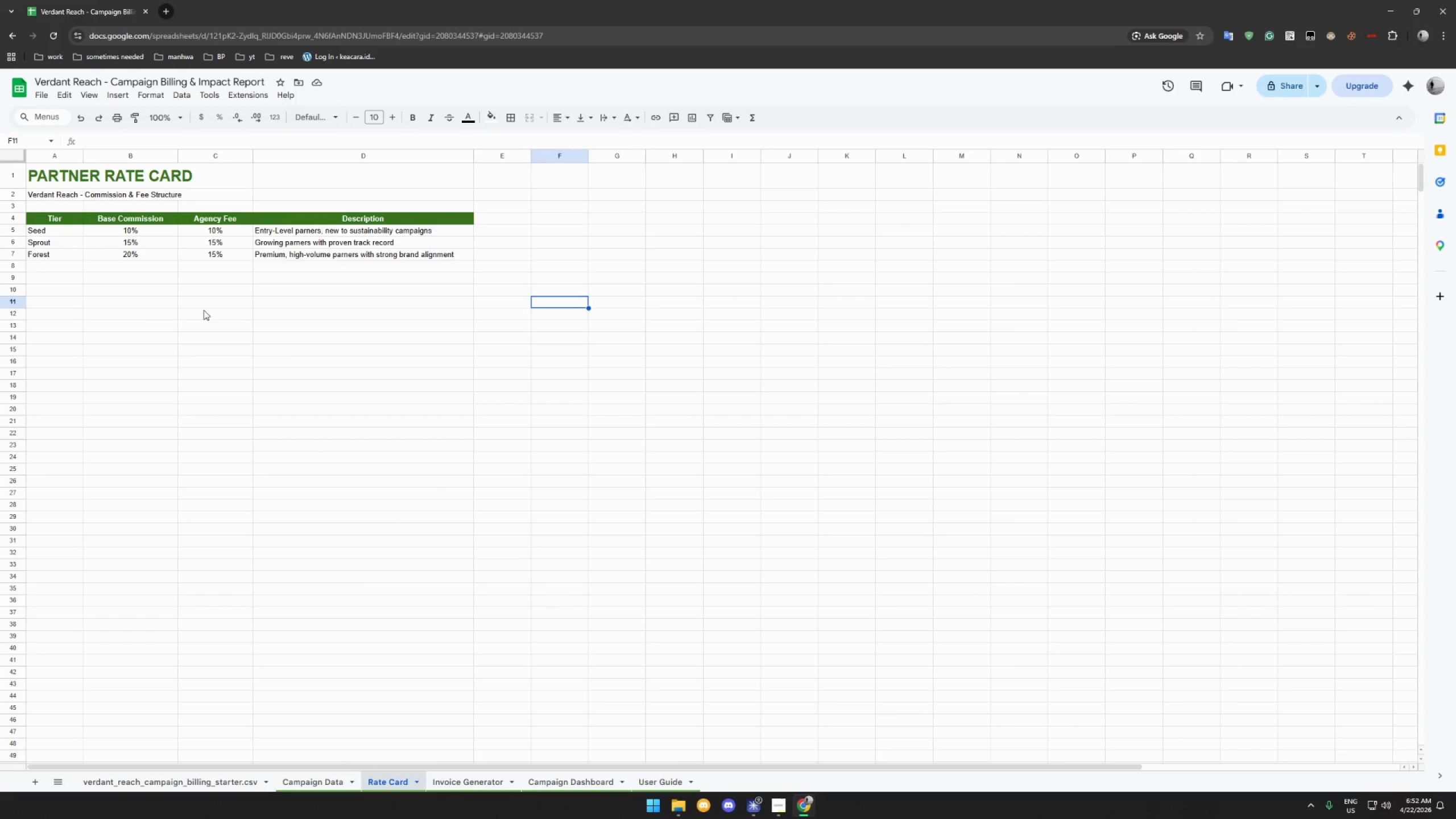 
left_click([135, 313])
 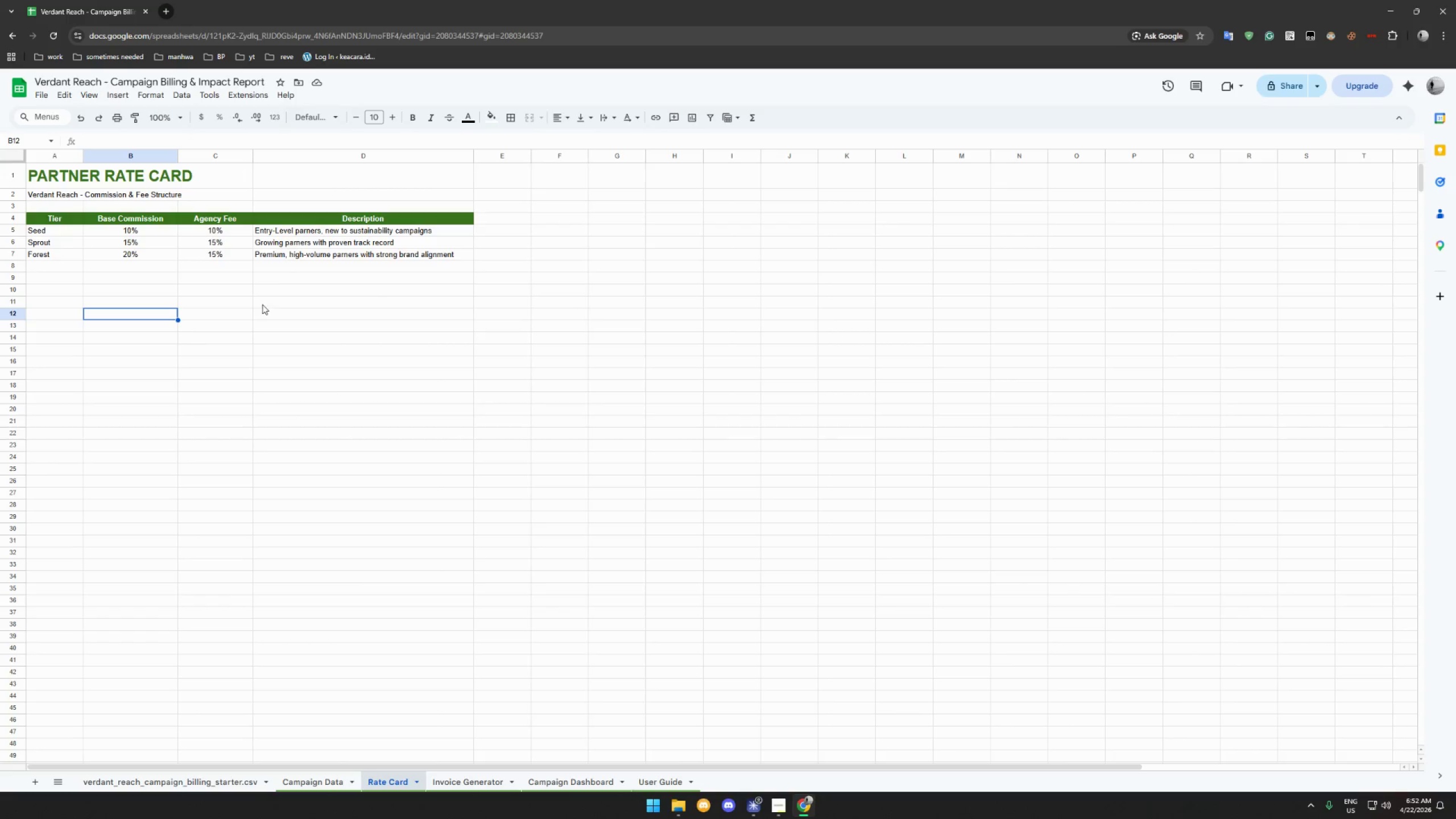 
wait(13.19)
 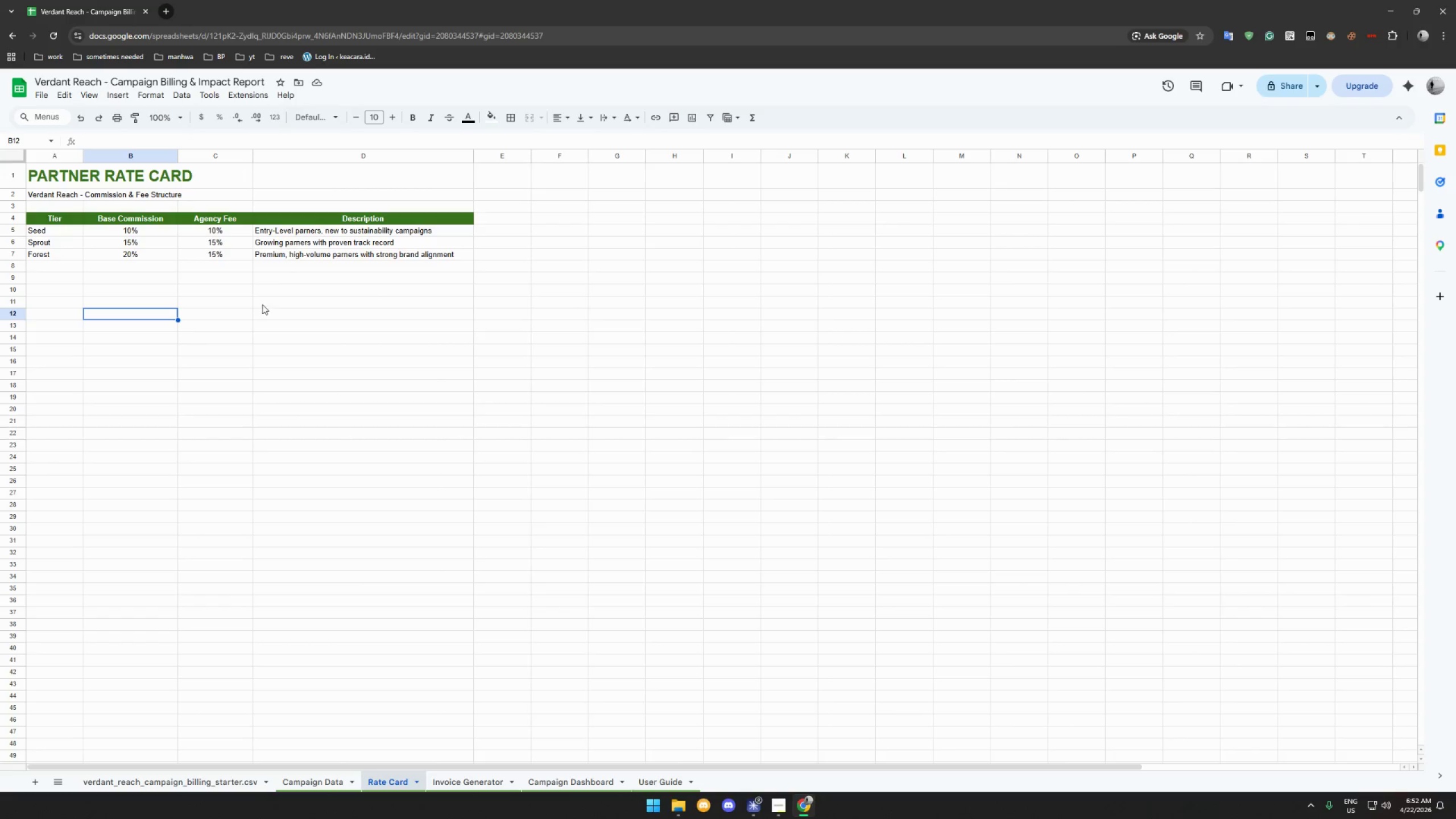 
left_click([106, 320])
 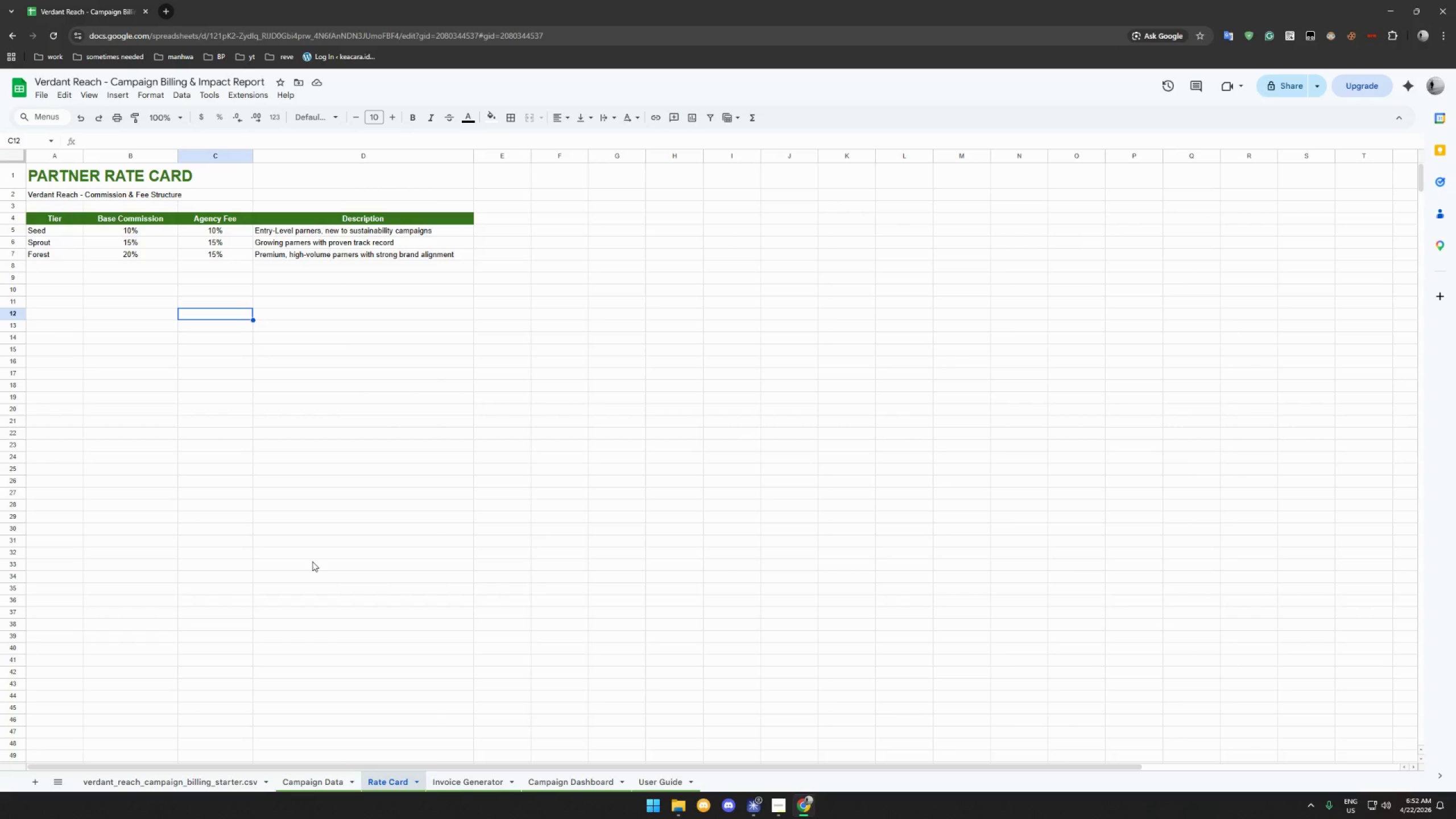 
wait(34.57)
 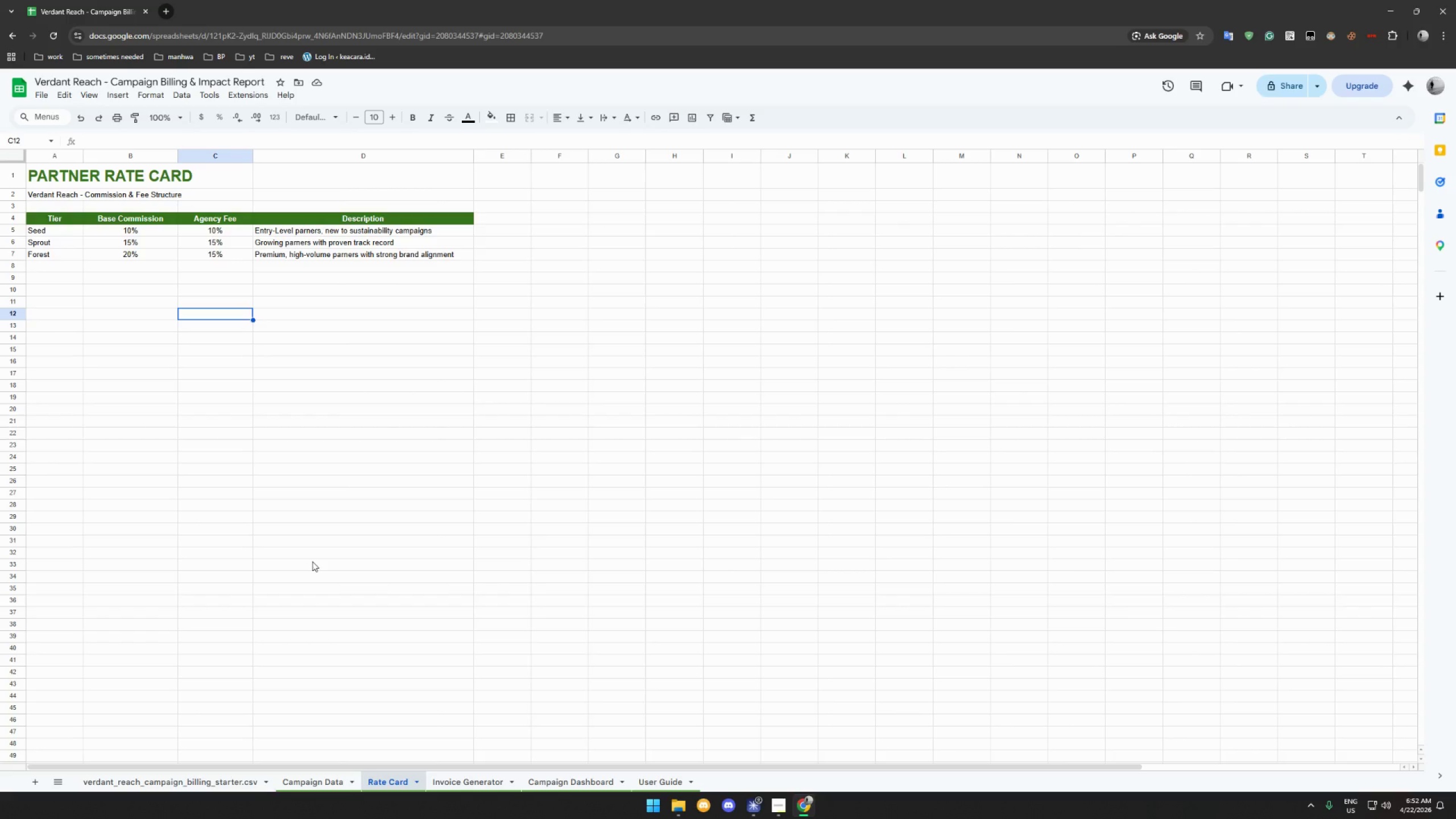 
left_click([297, 786])
 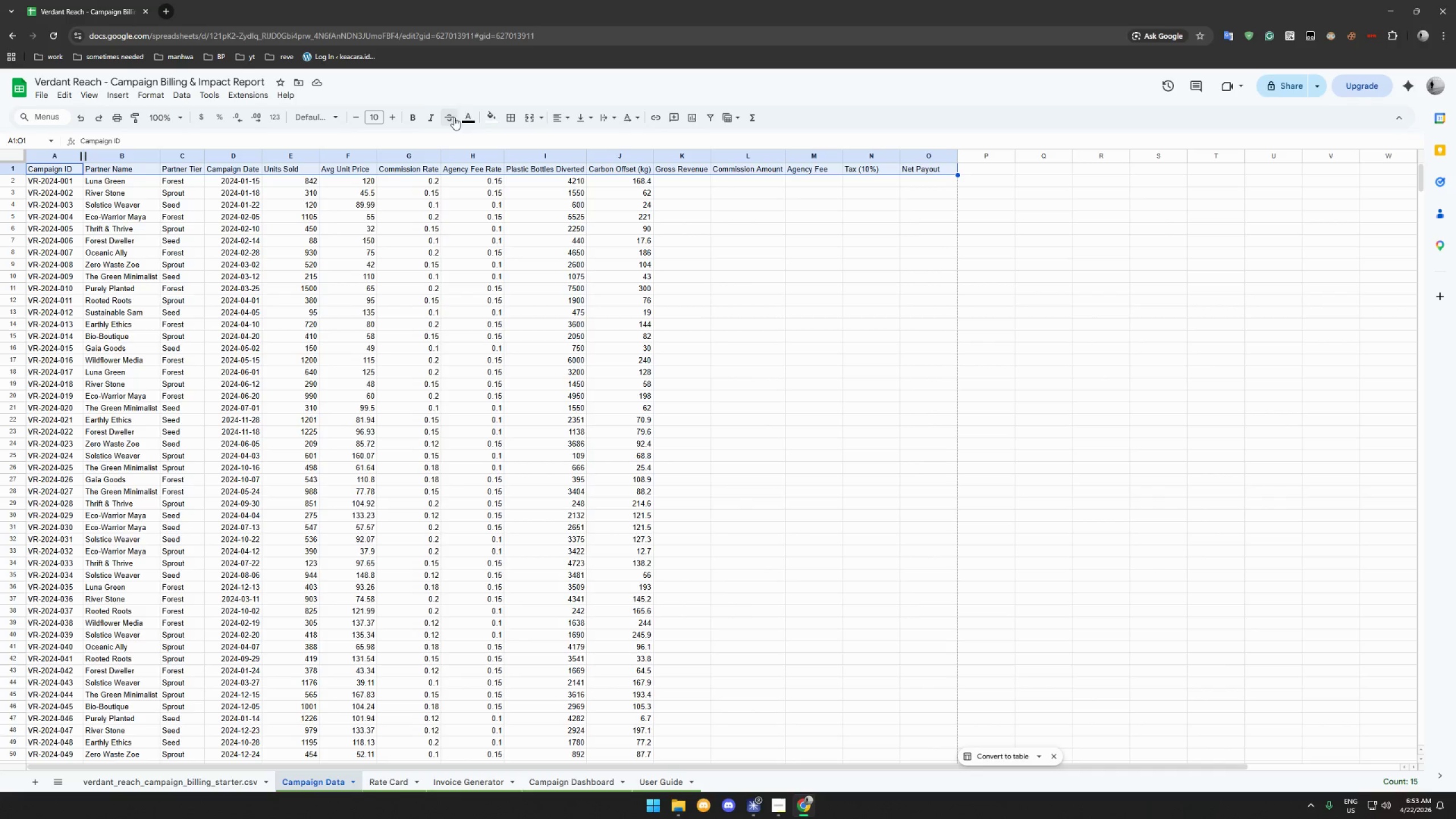 
wait(6.29)
 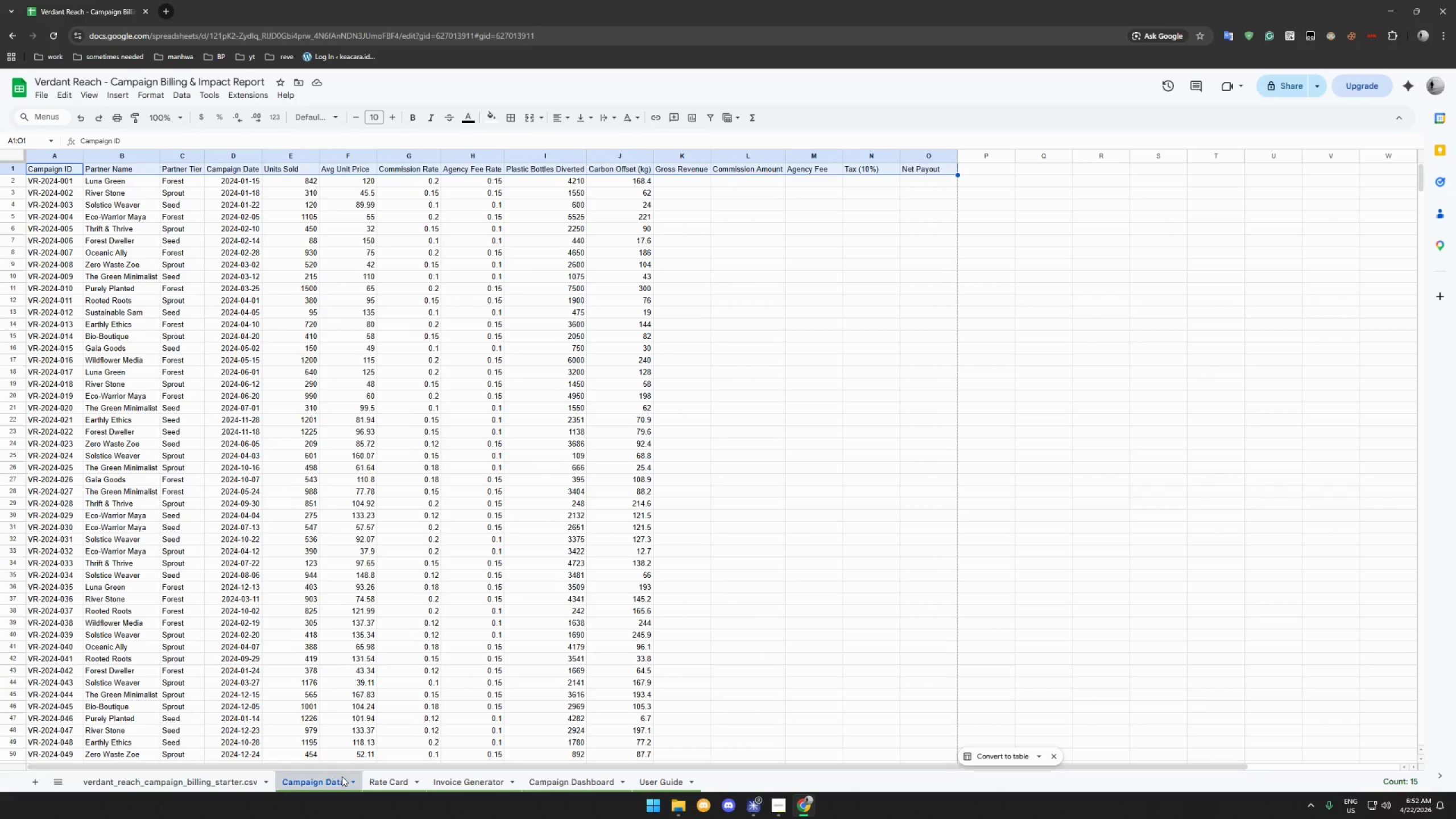 
left_click([413, 117])
 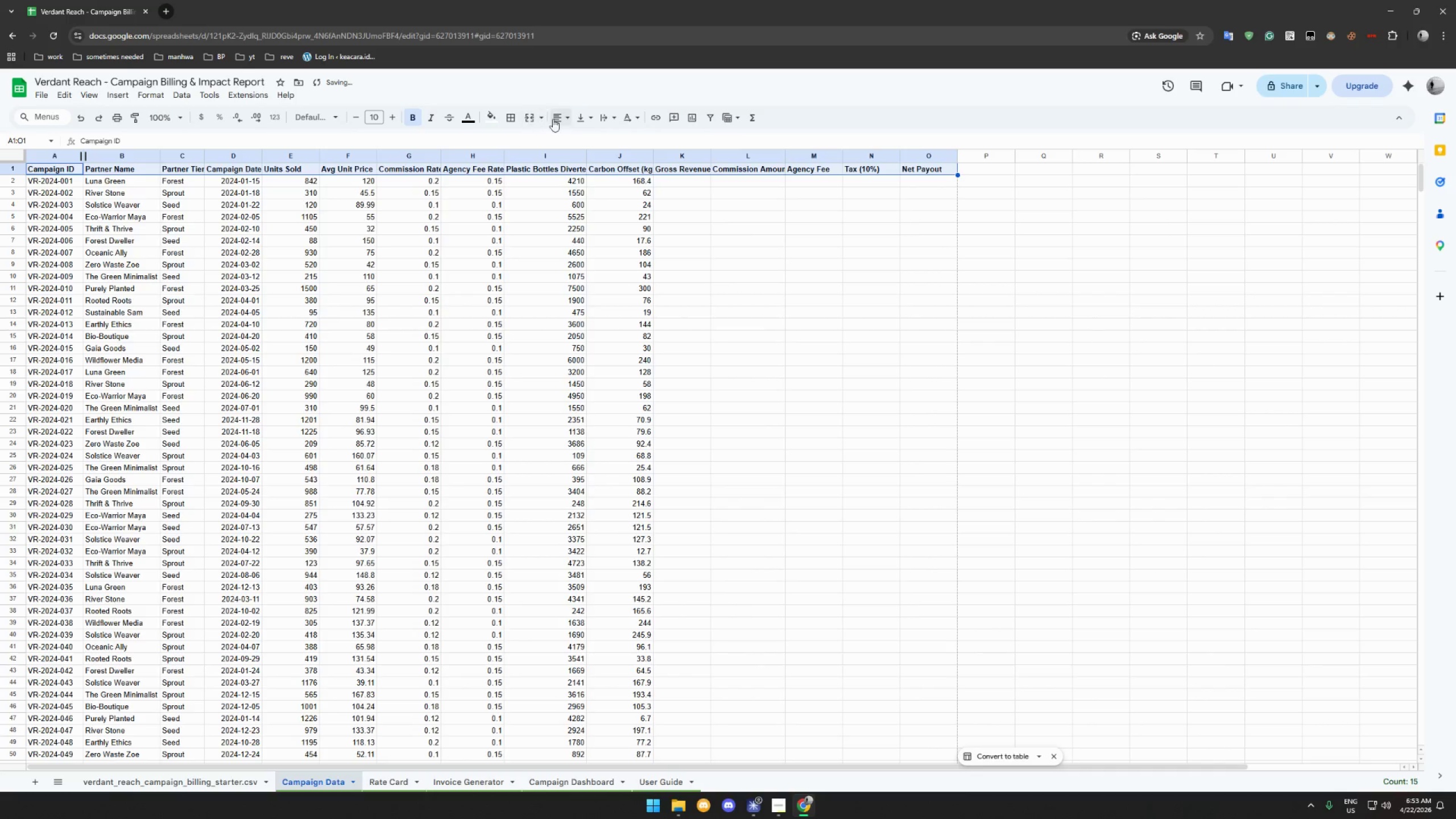 
left_click([557, 119])
 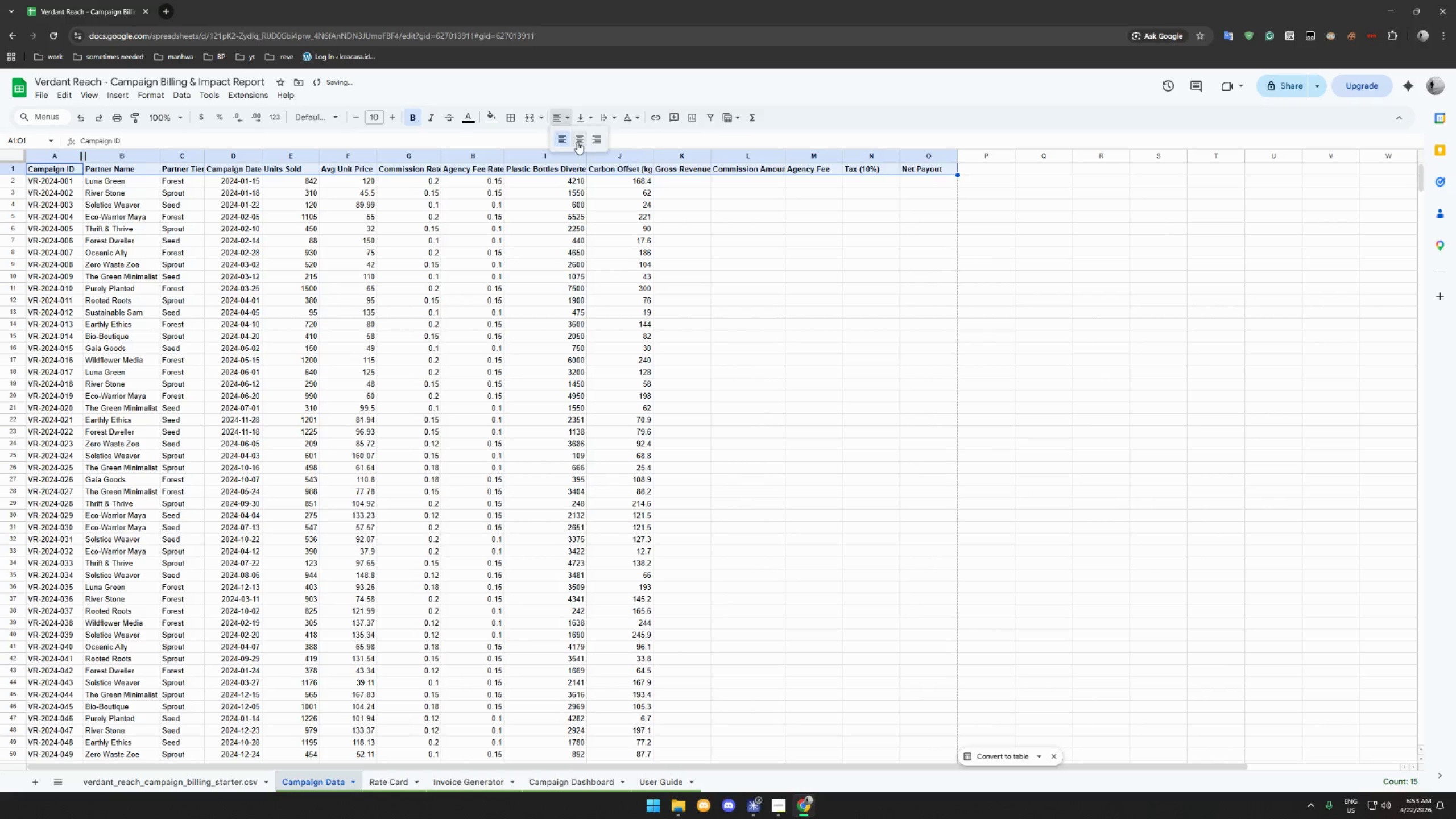 
left_click([577, 142])
 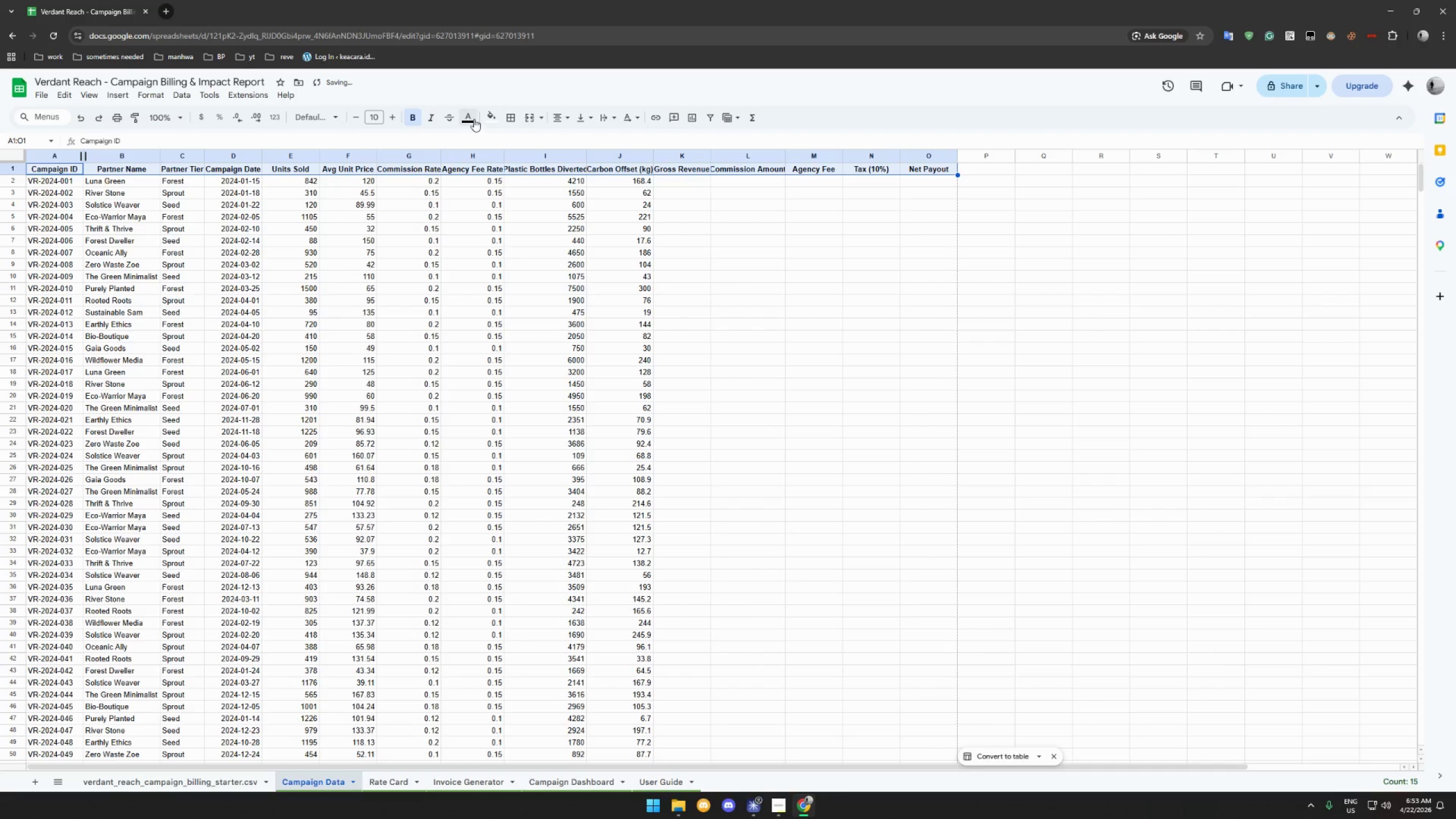 
left_click([465, 118])
 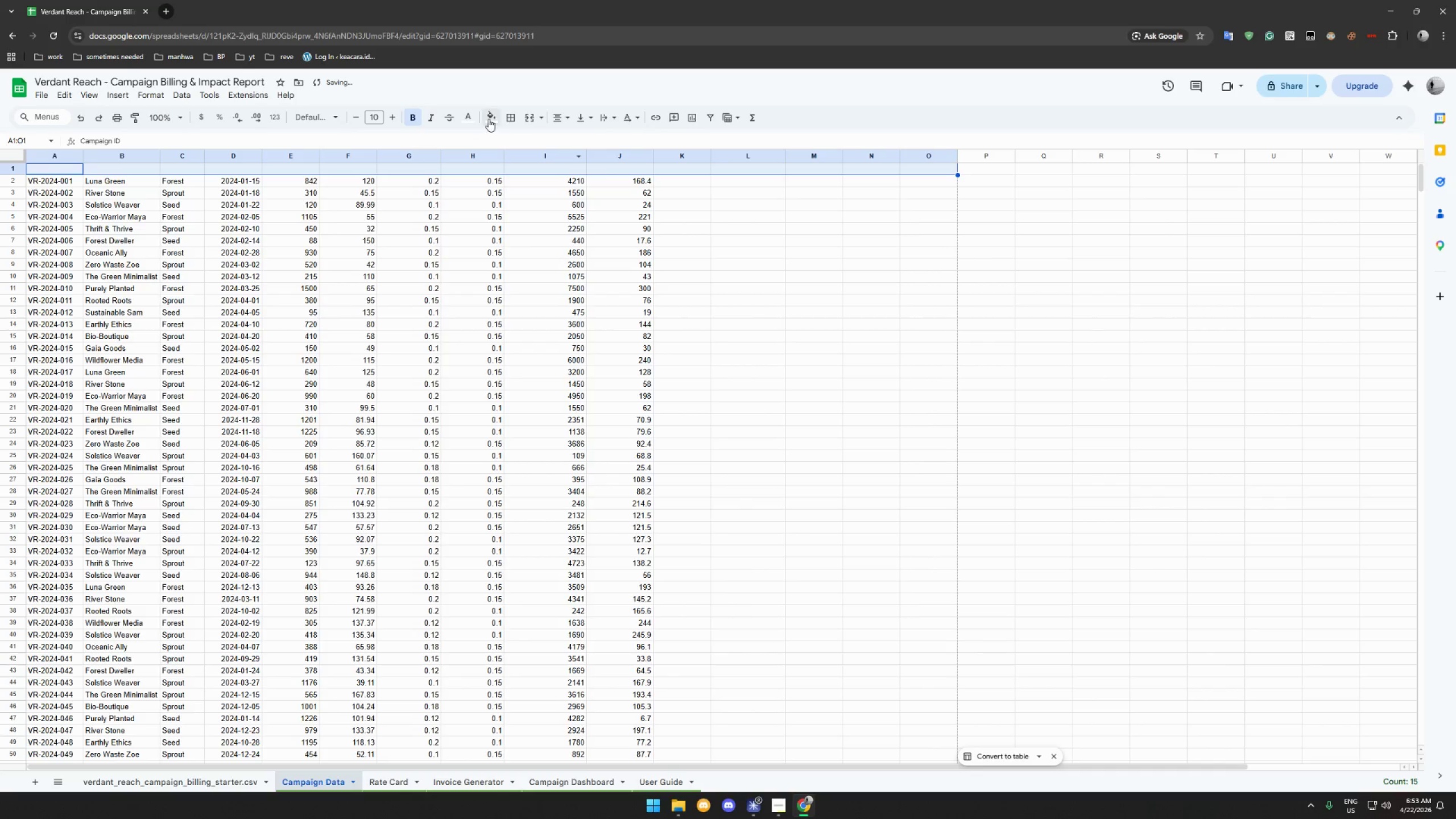 
left_click([487, 118])
 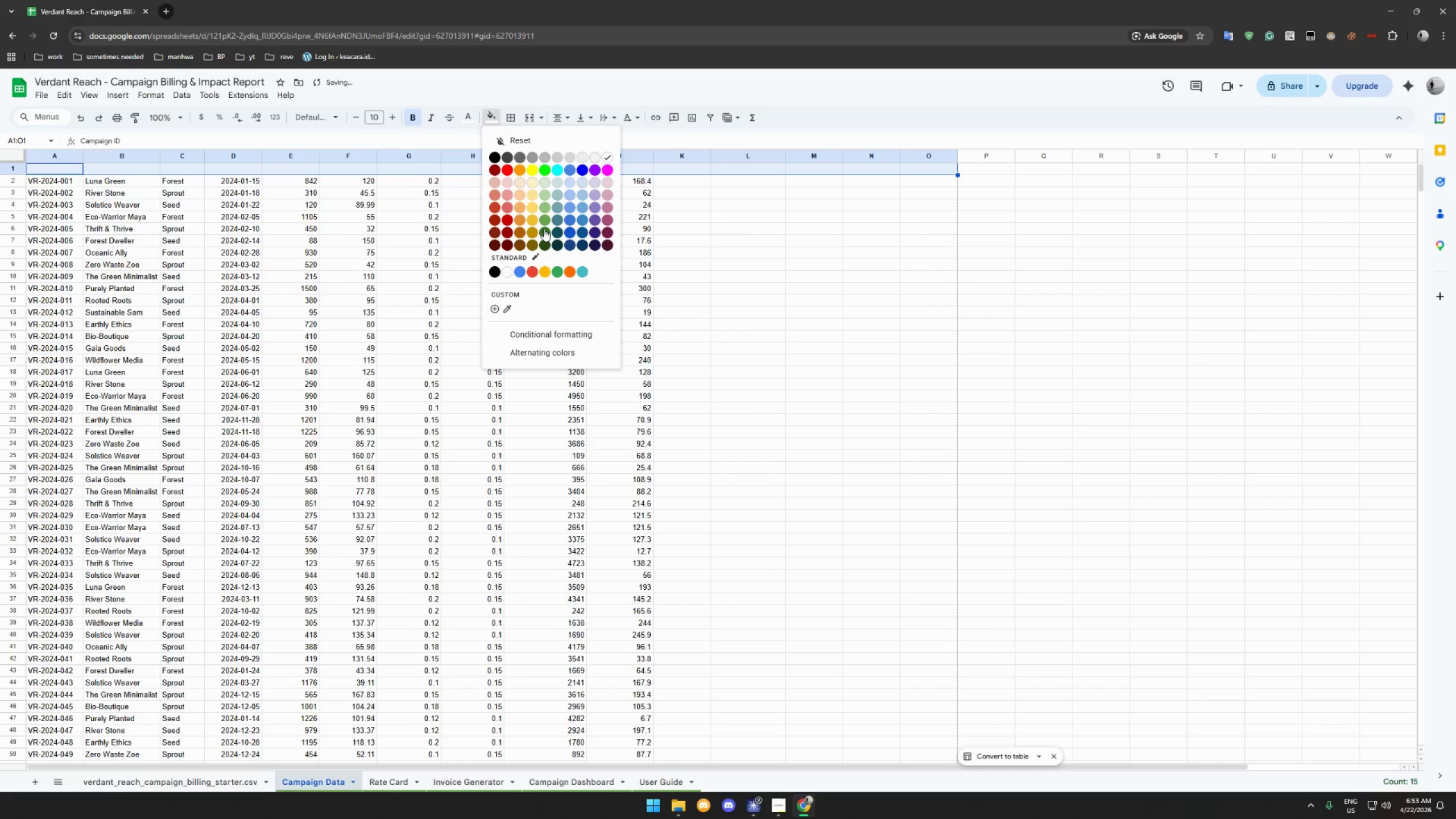 
left_click([544, 229])
 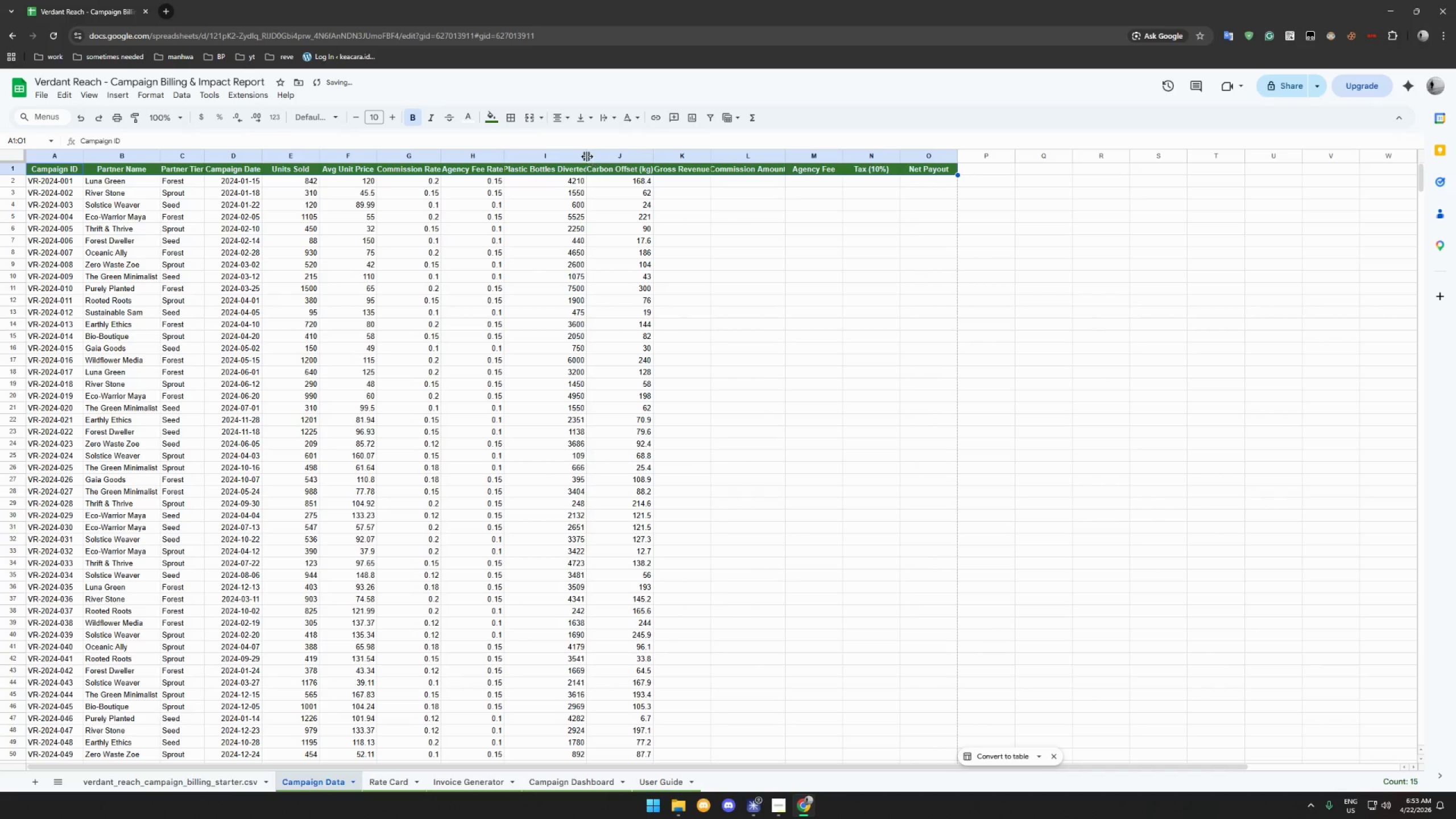 
left_click_drag(start_coordinate=[586, 156], to_coordinate=[601, 158])
 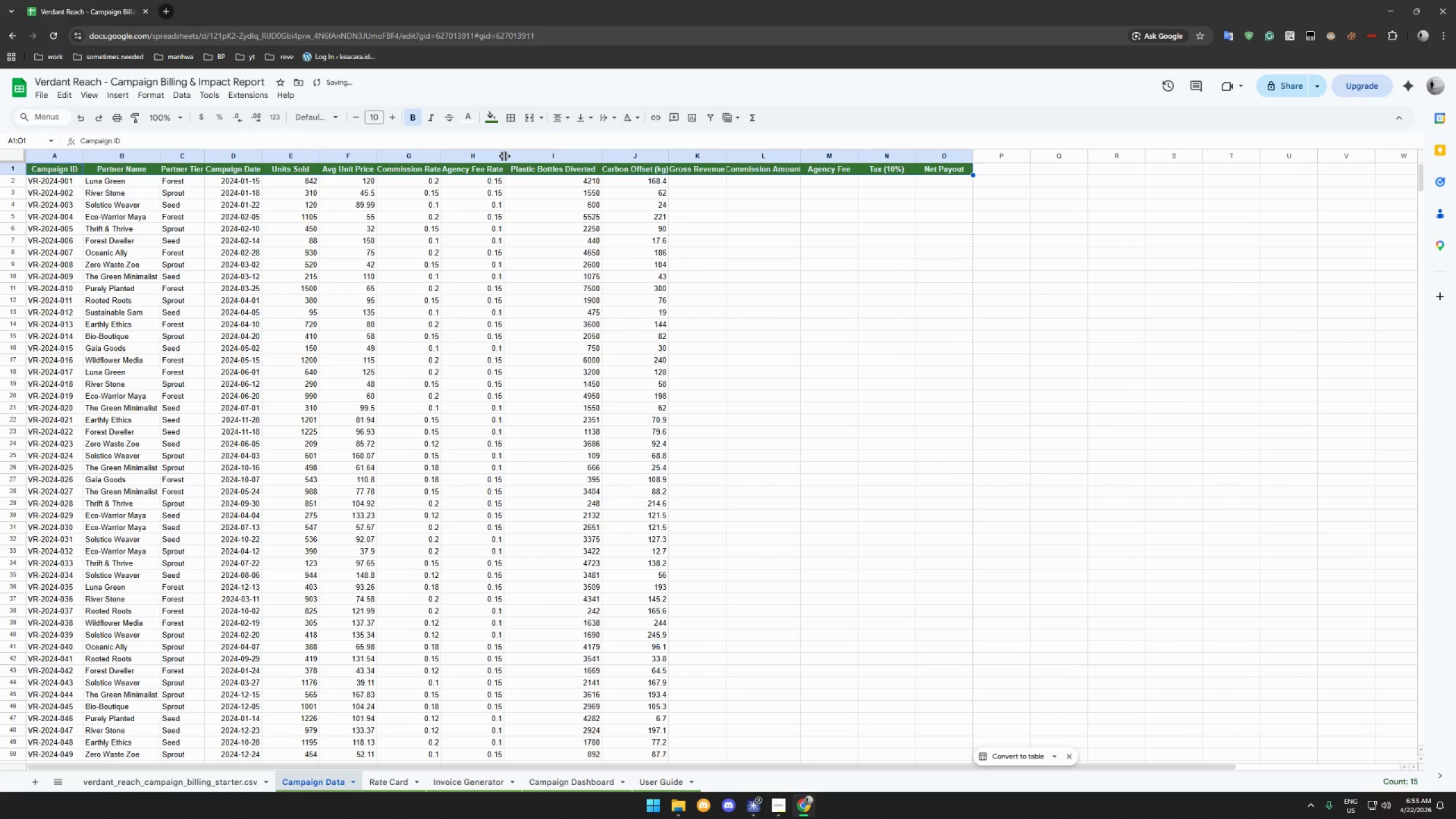 
left_click_drag(start_coordinate=[503, 155], to_coordinate=[520, 155])
 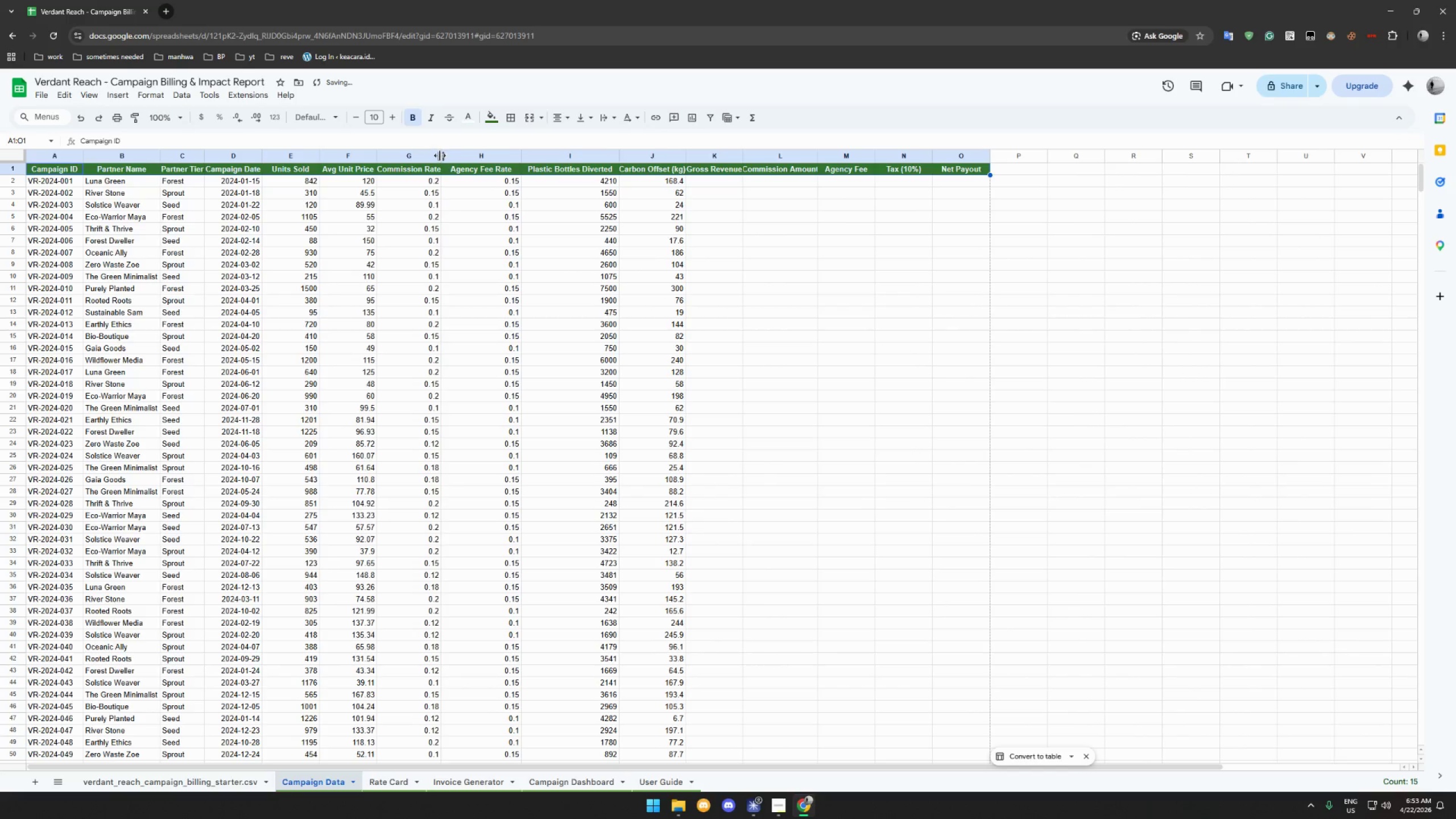 
left_click_drag(start_coordinate=[440, 155], to_coordinate=[470, 157])
 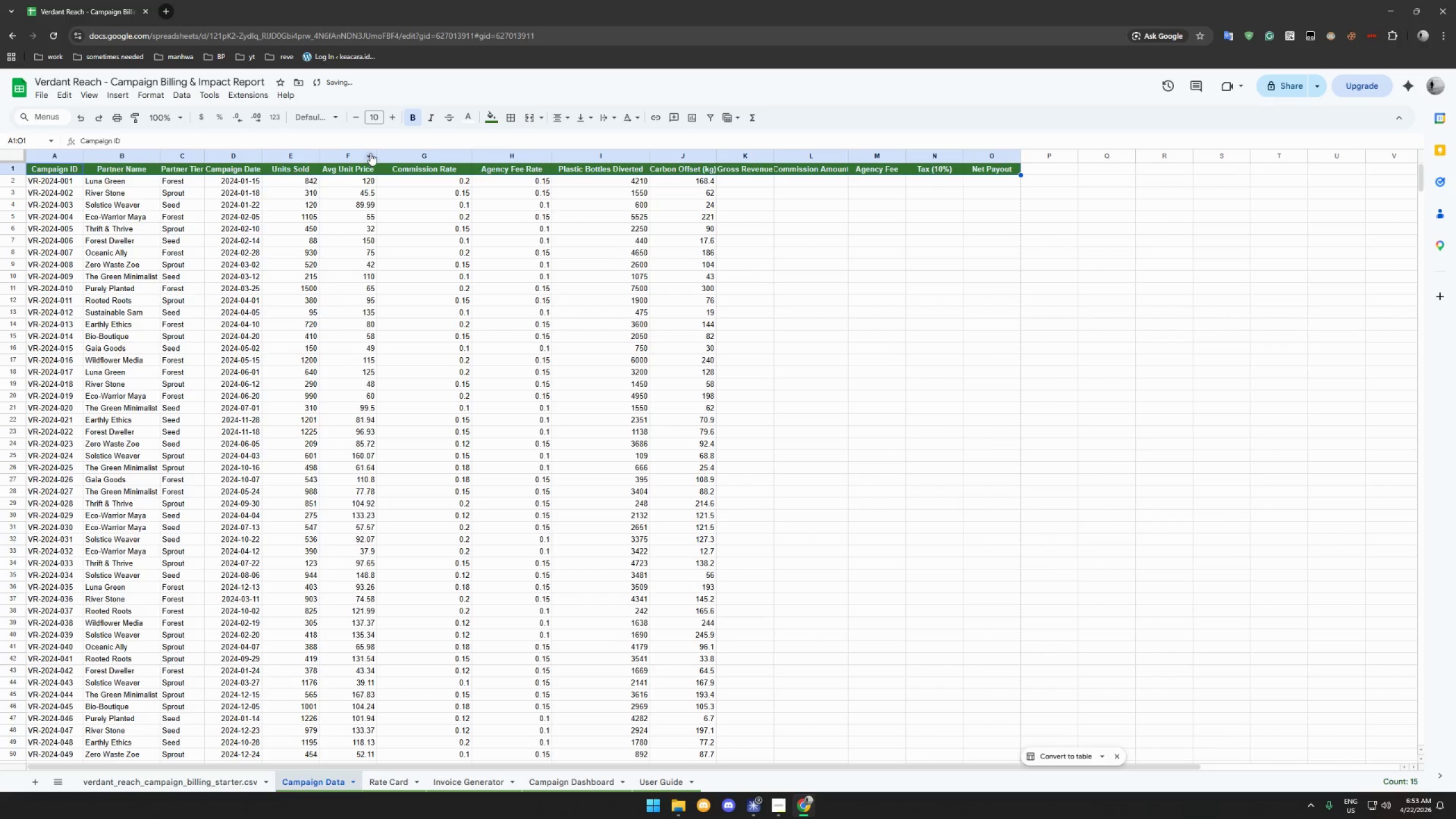 
left_click_drag(start_coordinate=[376, 152], to_coordinate=[401, 154])
 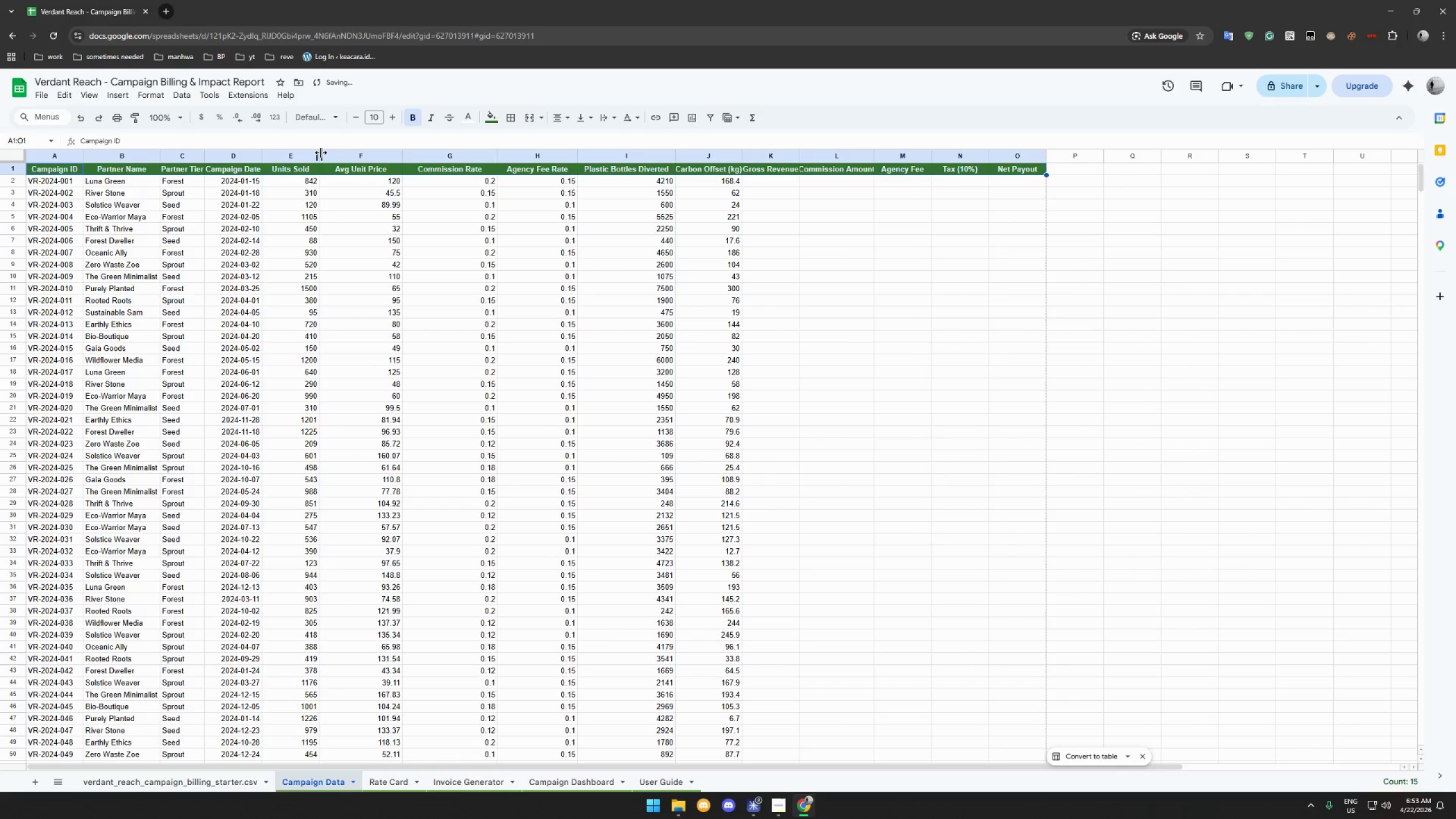 
left_click_drag(start_coordinate=[320, 154], to_coordinate=[334, 156])
 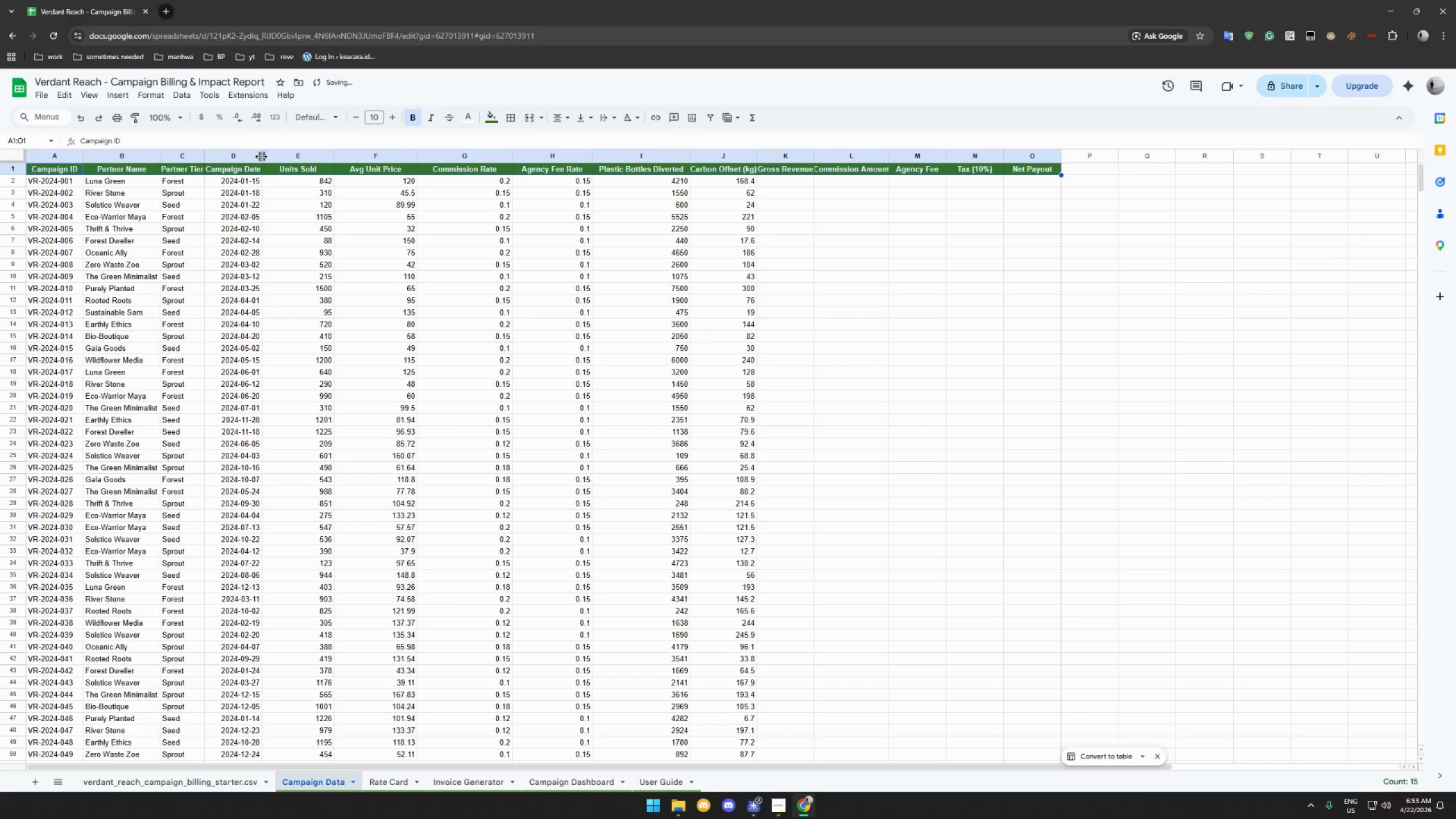 
left_click_drag(start_coordinate=[260, 156], to_coordinate=[284, 156])
 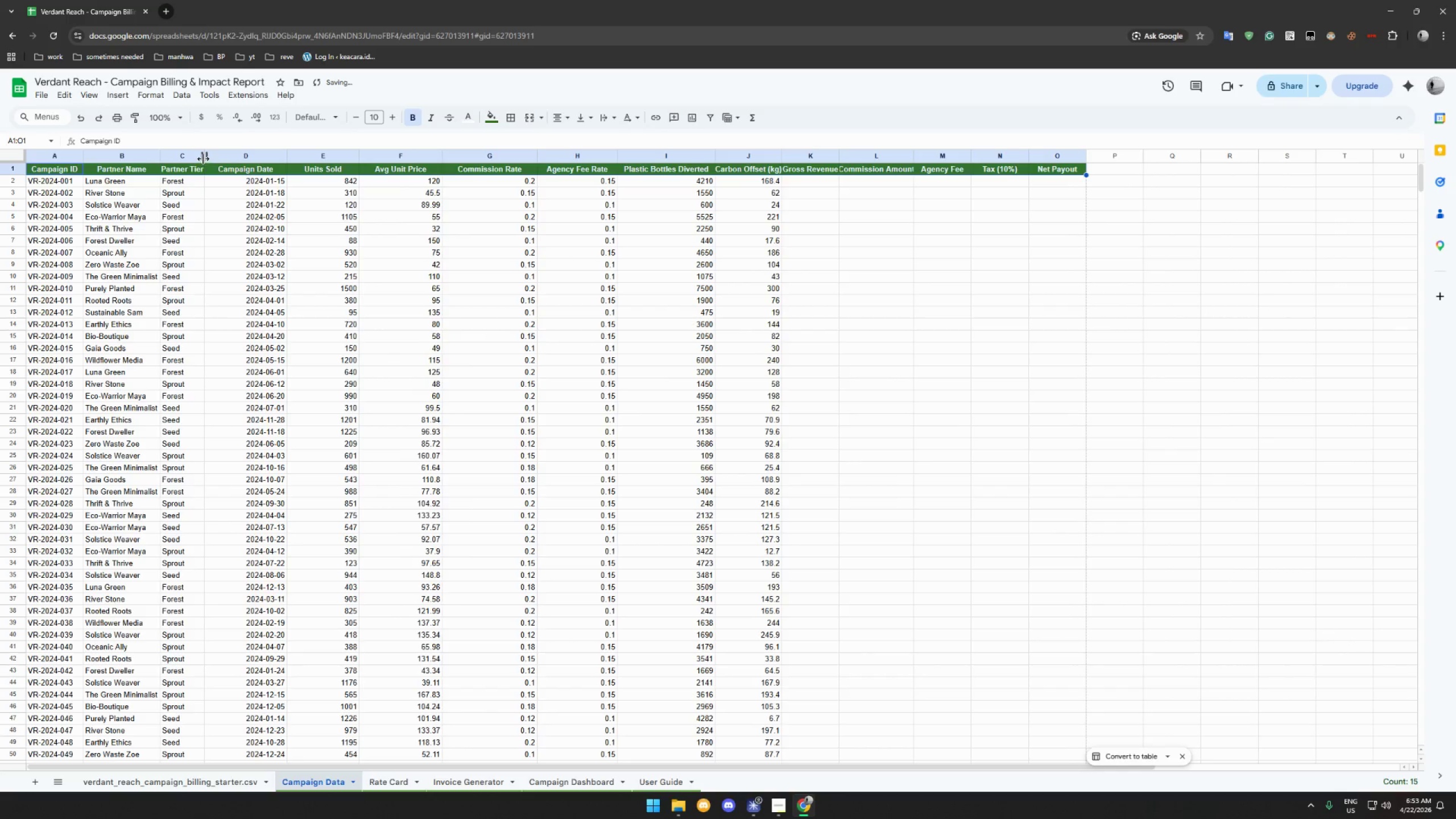 
left_click_drag(start_coordinate=[204, 159], to_coordinate=[225, 160])
 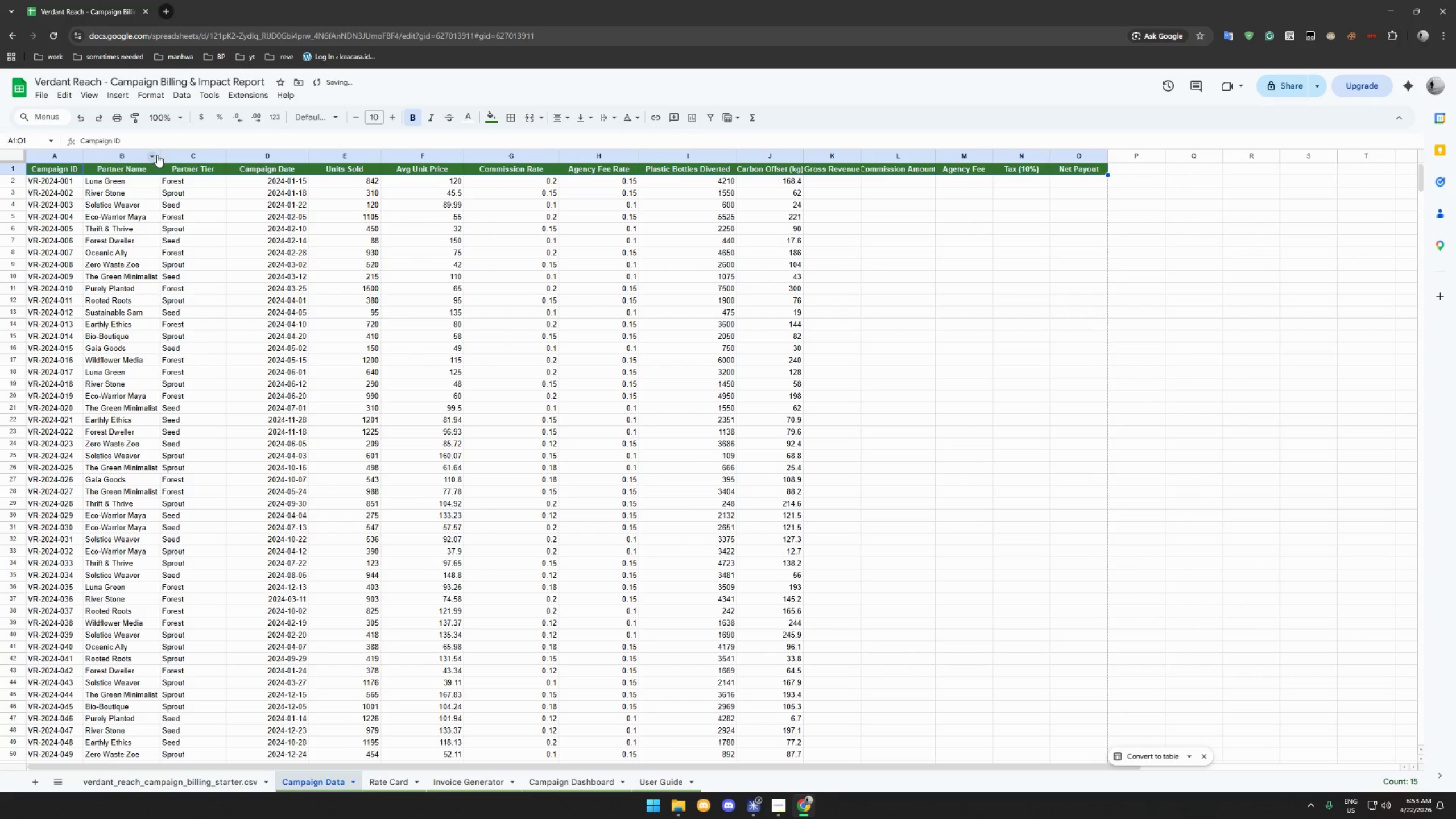 
left_click_drag(start_coordinate=[158, 155], to_coordinate=[198, 157])
 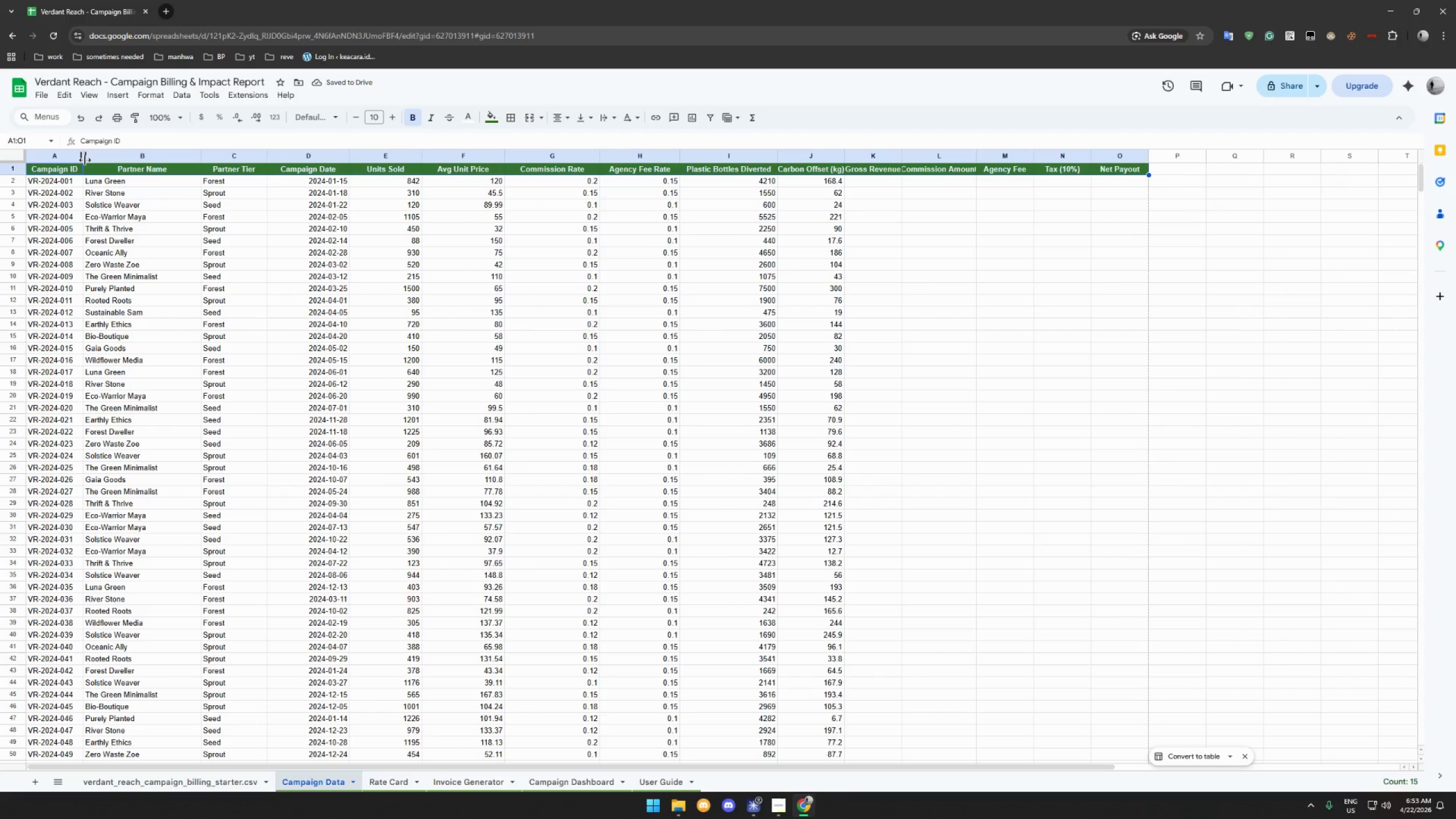 
left_click_drag(start_coordinate=[82, 159], to_coordinate=[99, 159])
 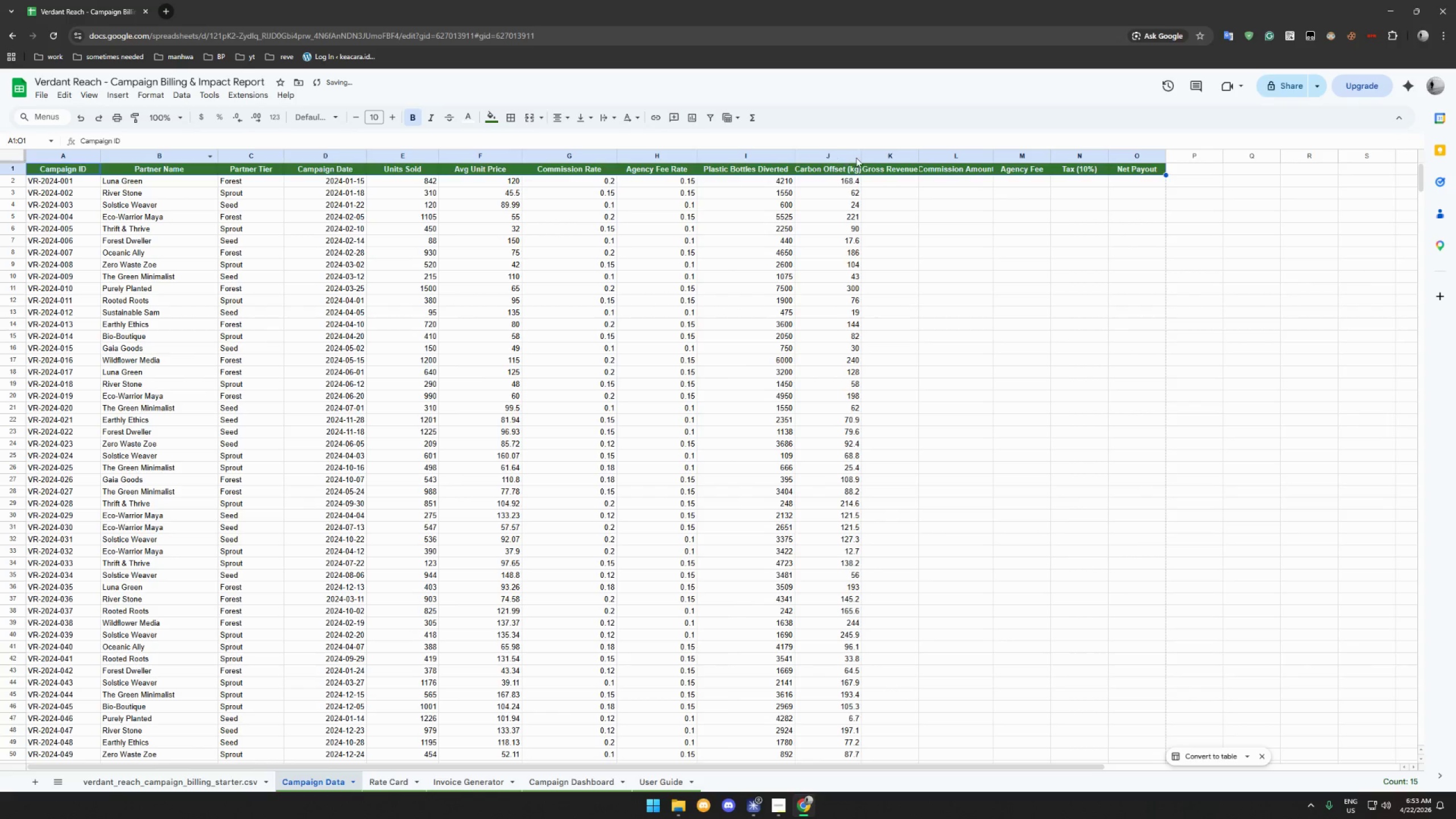 
left_click_drag(start_coordinate=[861, 156], to_coordinate=[876, 156])
 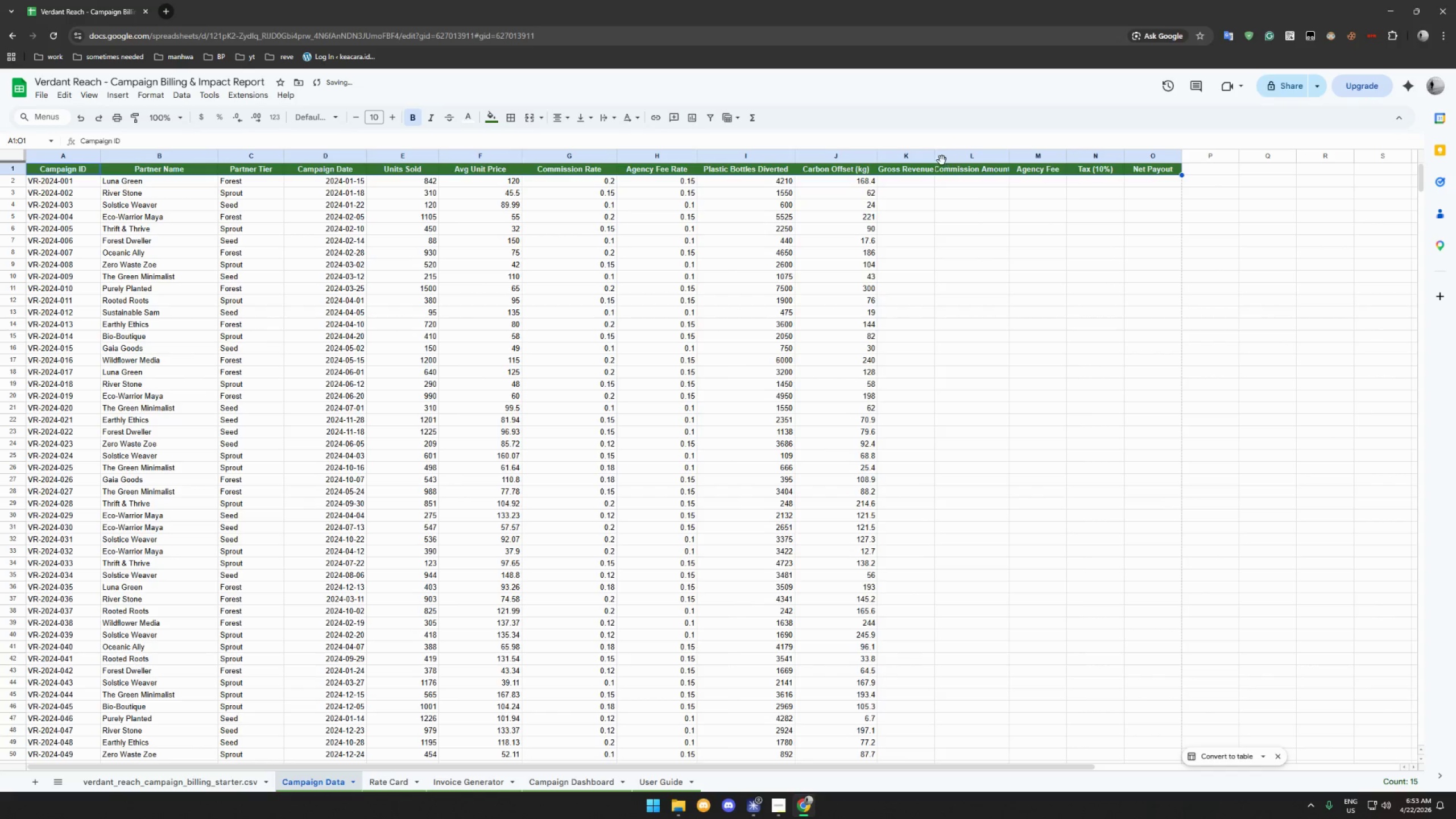 
left_click_drag(start_coordinate=[936, 160], to_coordinate=[962, 160])
 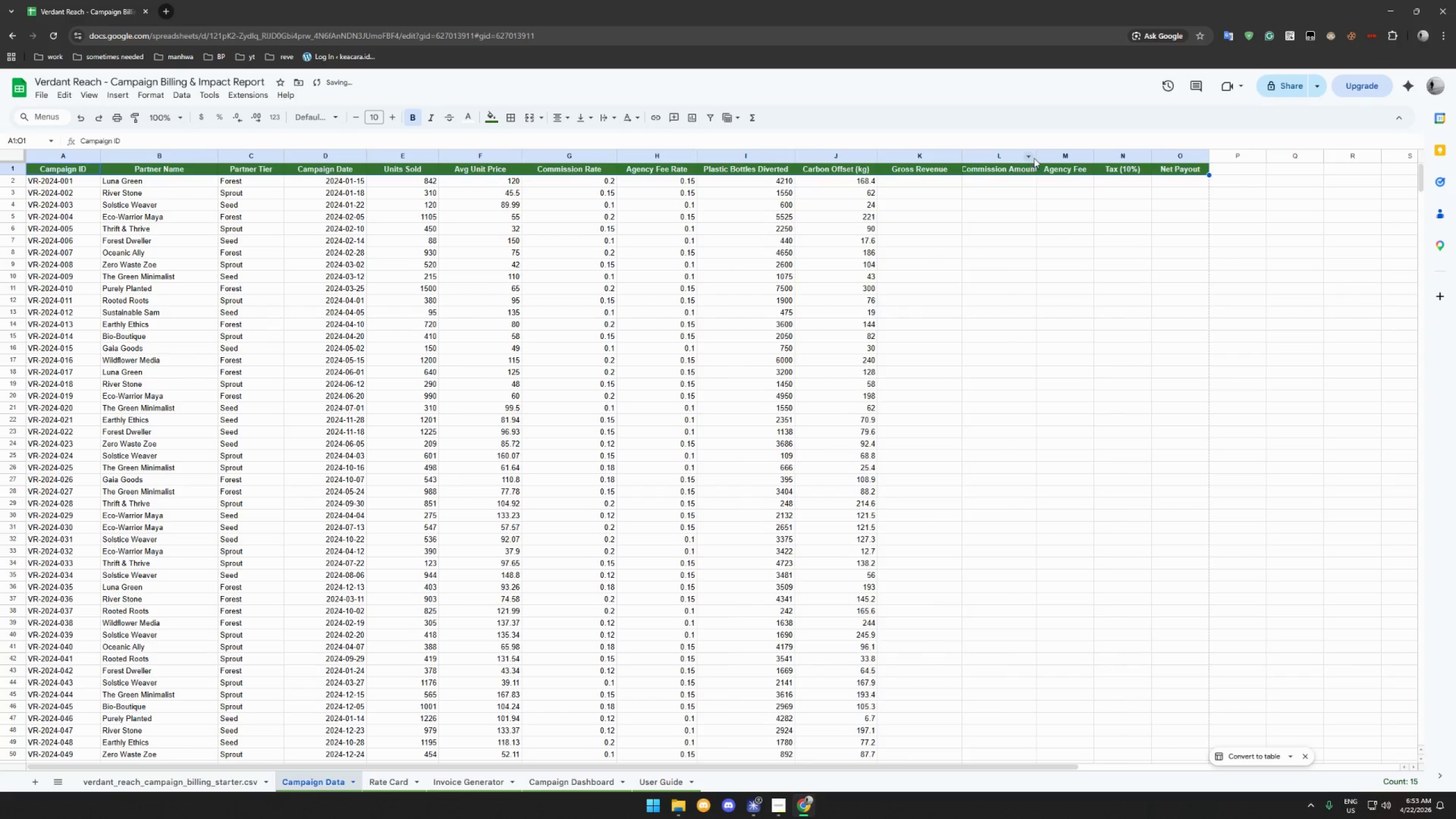 
left_click_drag(start_coordinate=[1034, 158], to_coordinate=[1057, 159])
 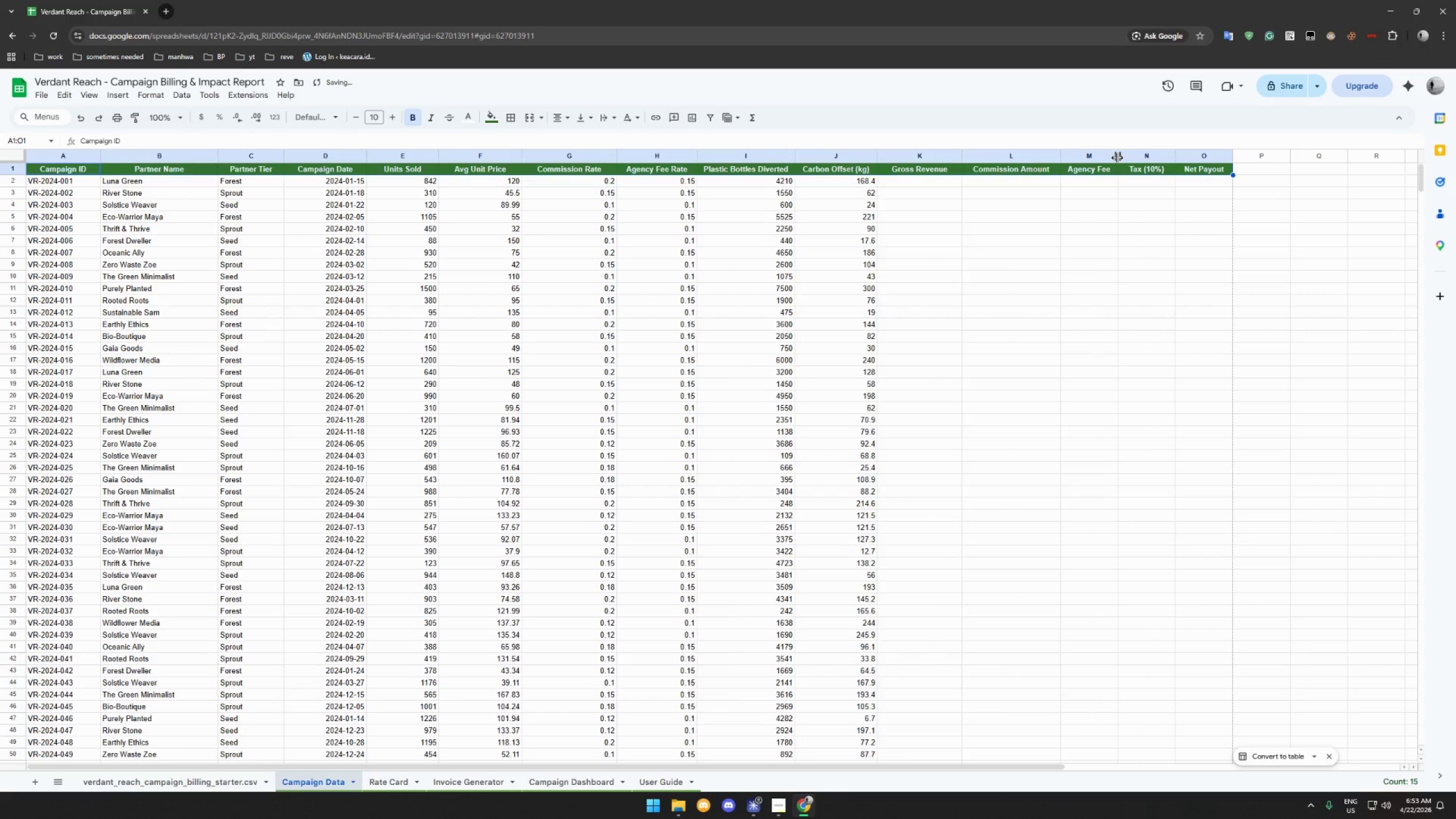 
left_click_drag(start_coordinate=[1117, 157], to_coordinate=[1155, 160])
 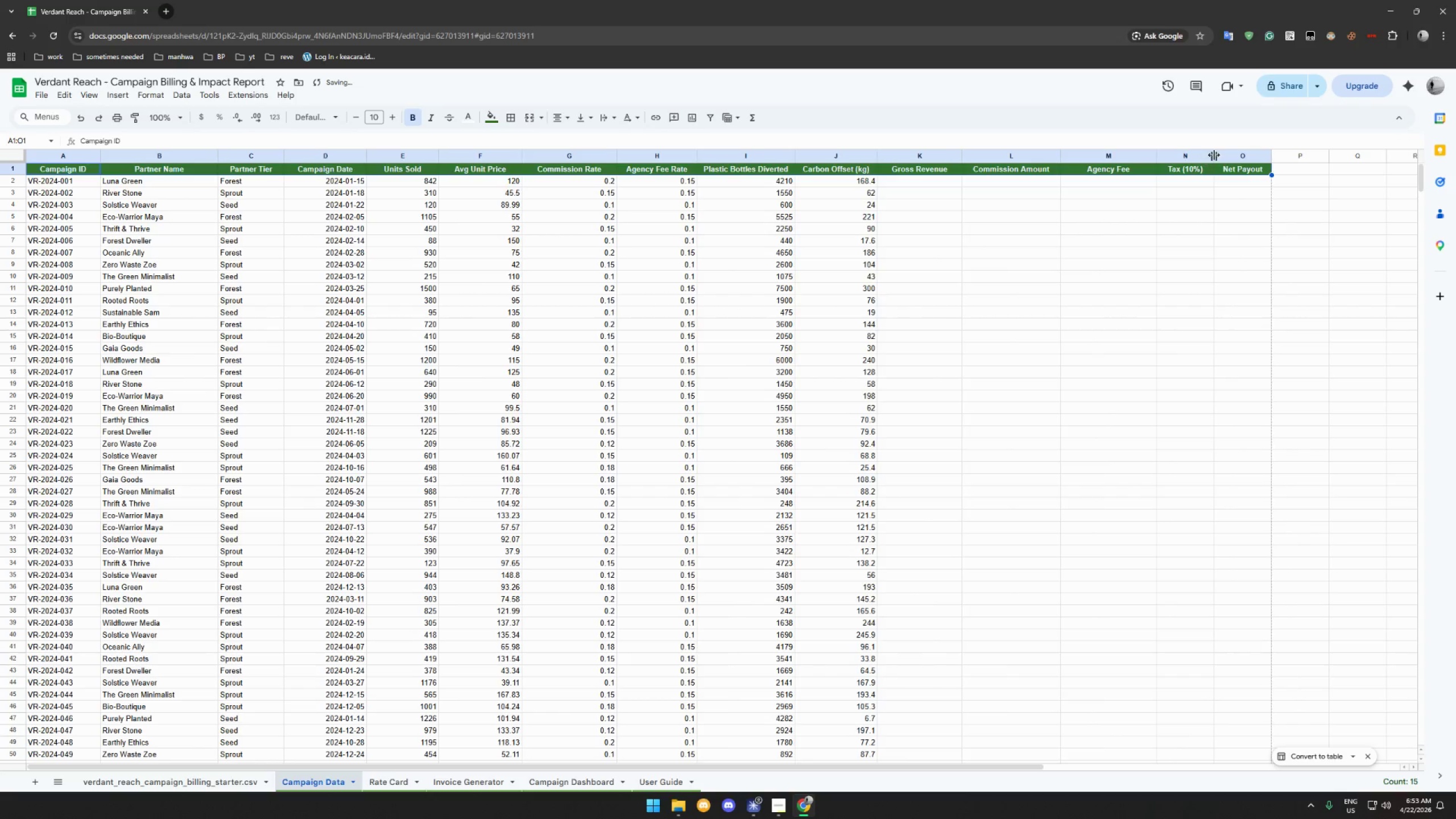 
left_click_drag(start_coordinate=[1214, 155], to_coordinate=[1231, 156])
 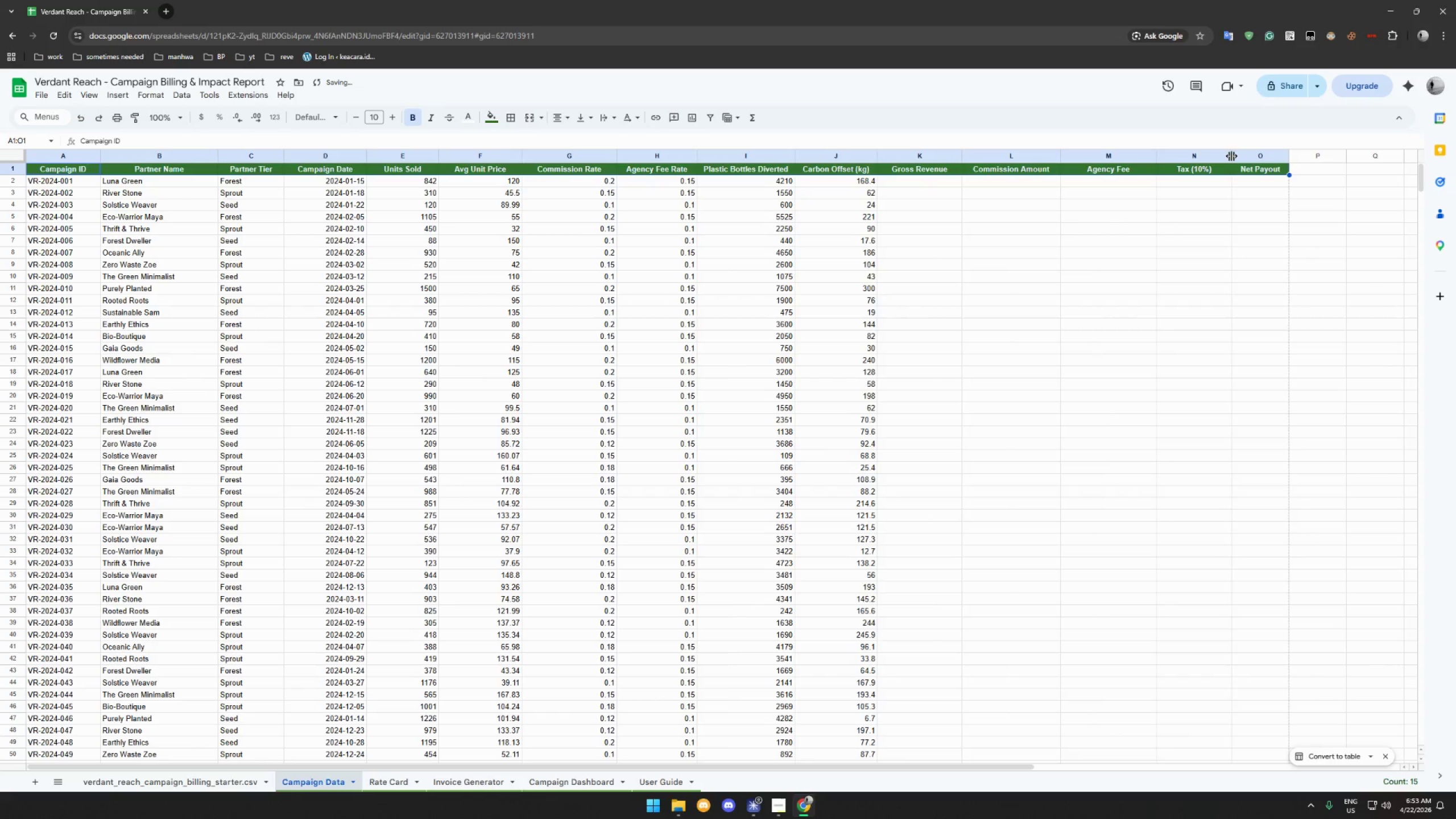 
left_click_drag(start_coordinate=[1231, 156], to_coordinate=[1223, 157])
 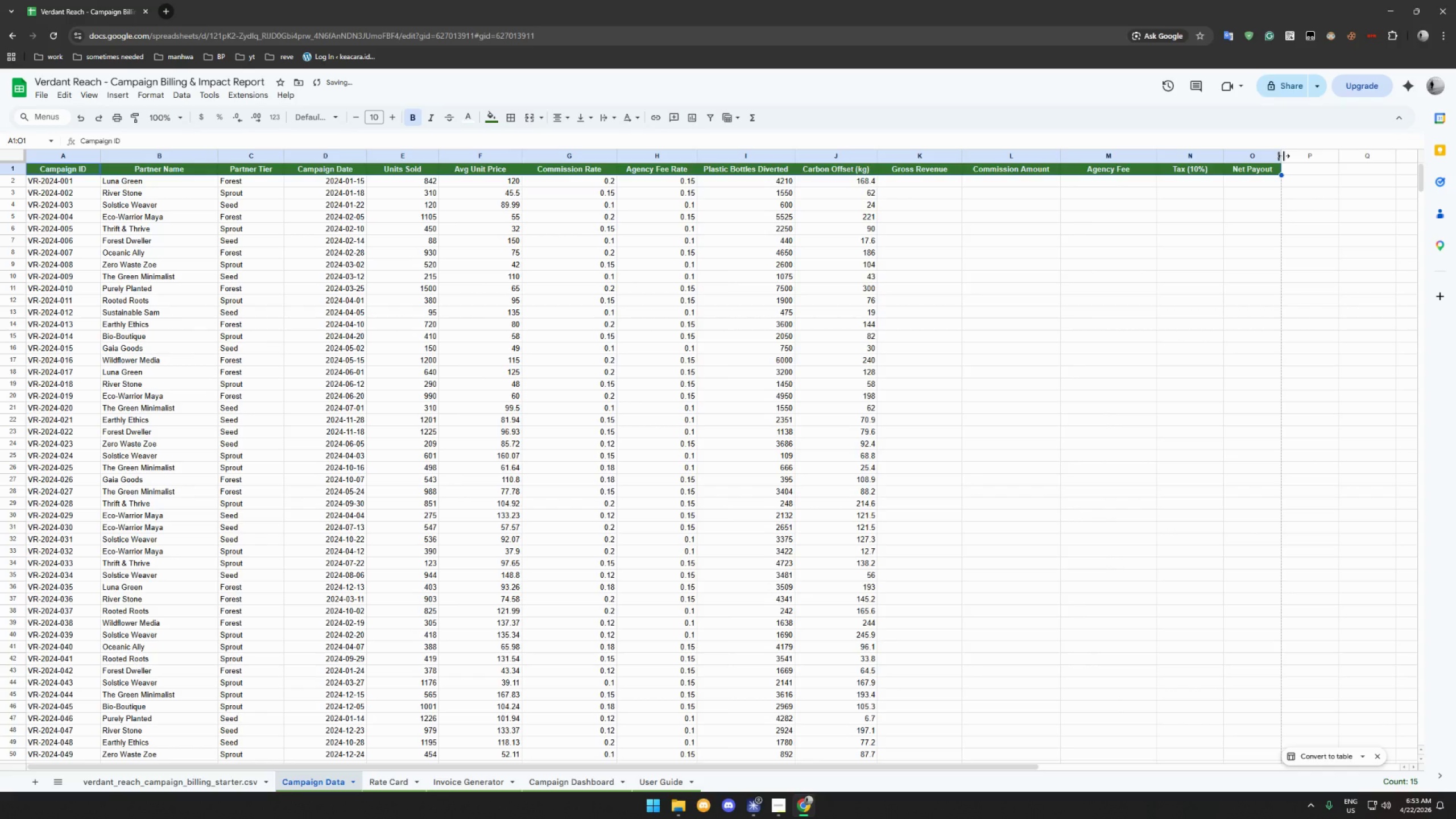 
left_click_drag(start_coordinate=[1283, 156], to_coordinate=[1301, 157])
 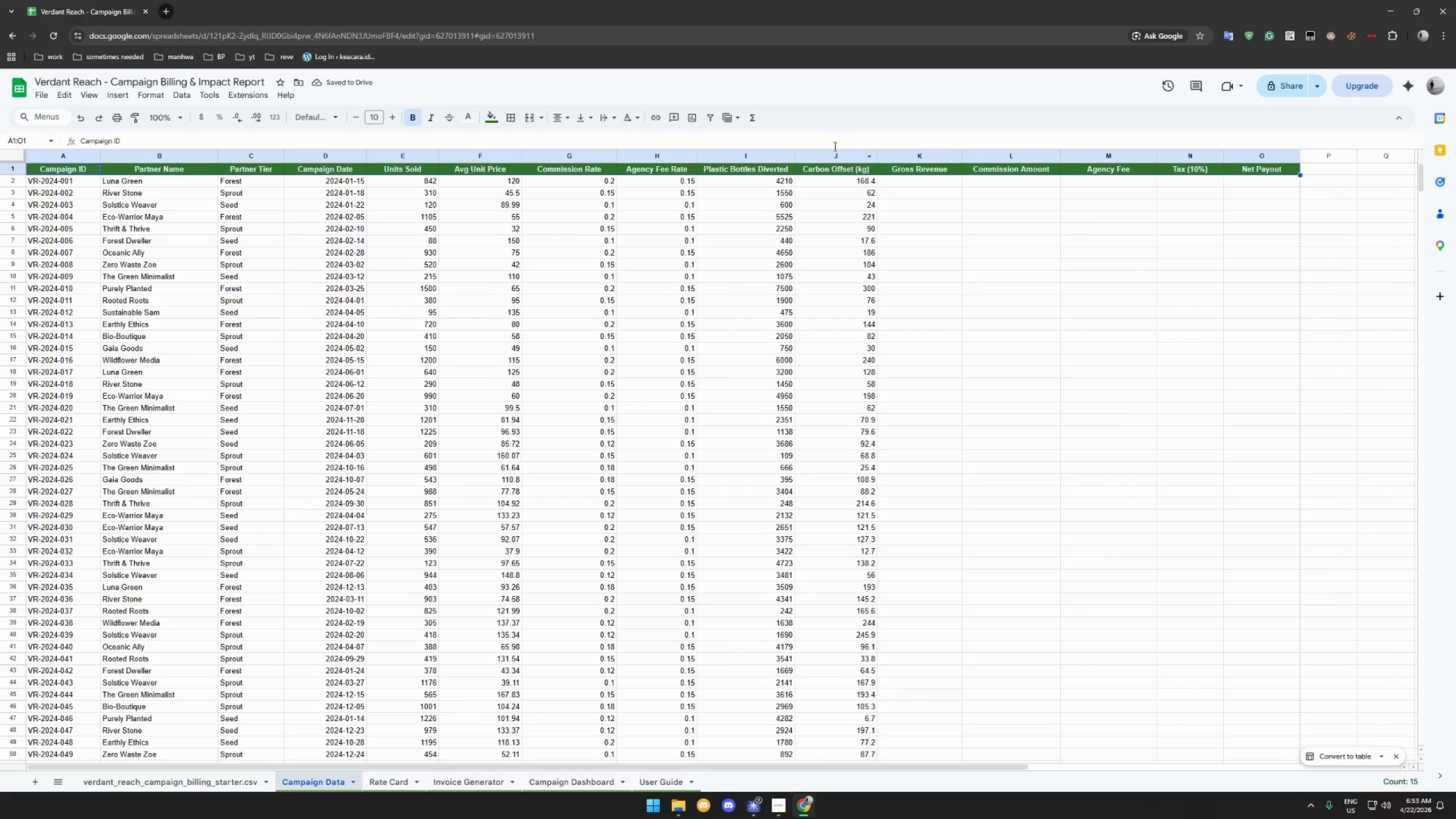 
left_click_drag(start_coordinate=[878, 154], to_coordinate=[882, 154])
 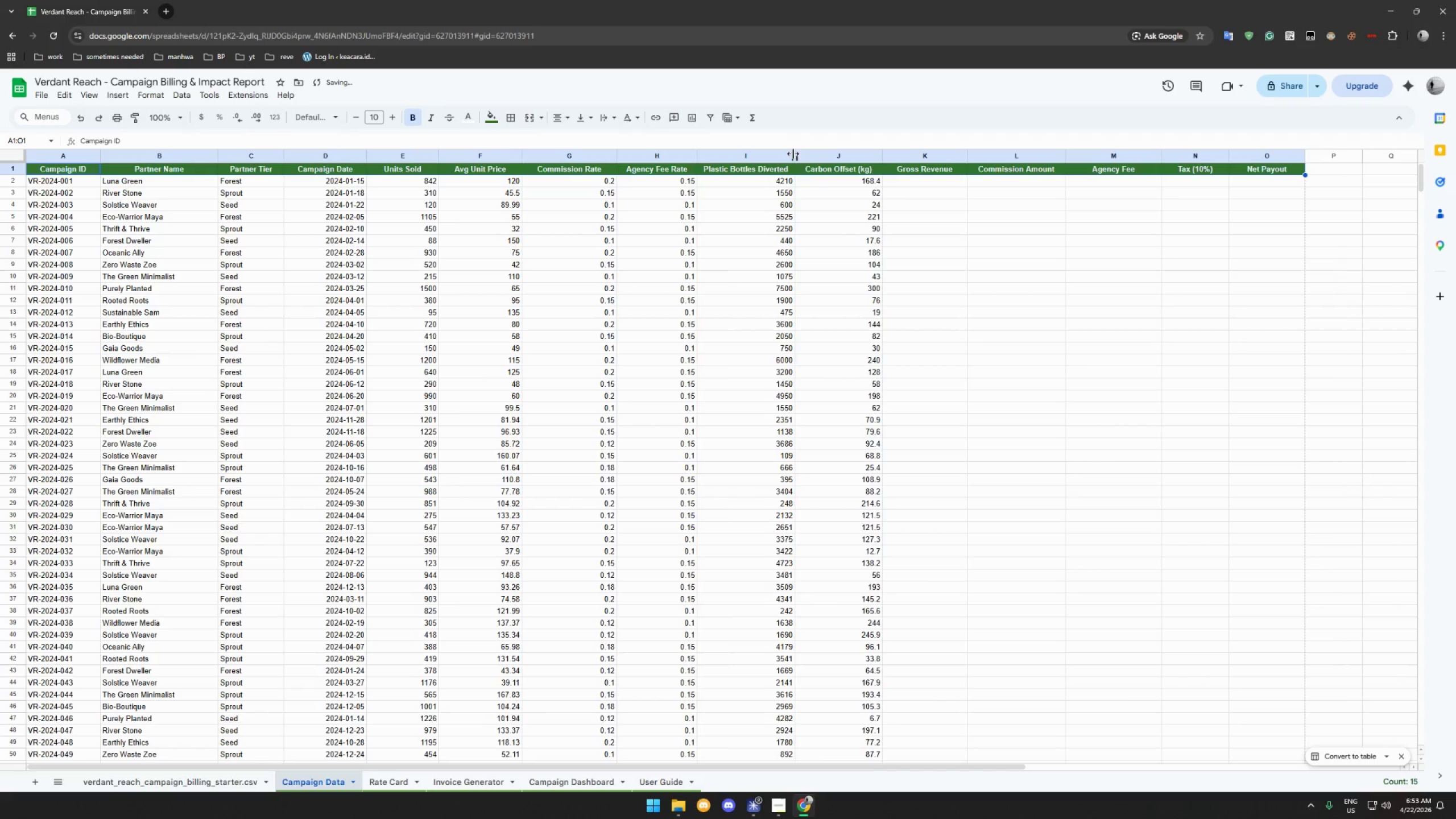 
left_click_drag(start_coordinate=[795, 154], to_coordinate=[809, 156])
 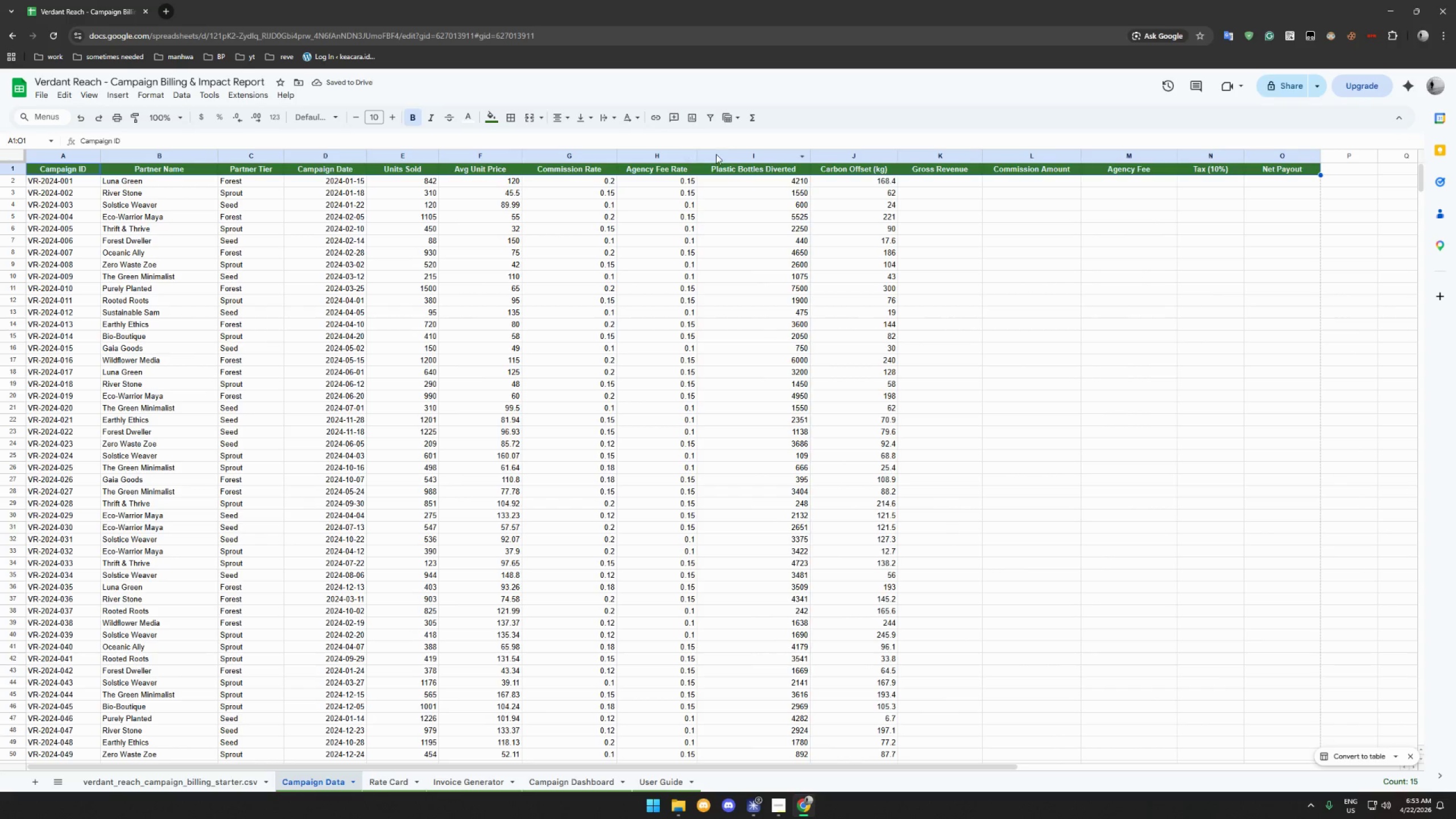 
left_click_drag(start_coordinate=[694, 155], to_coordinate=[700, 155])
 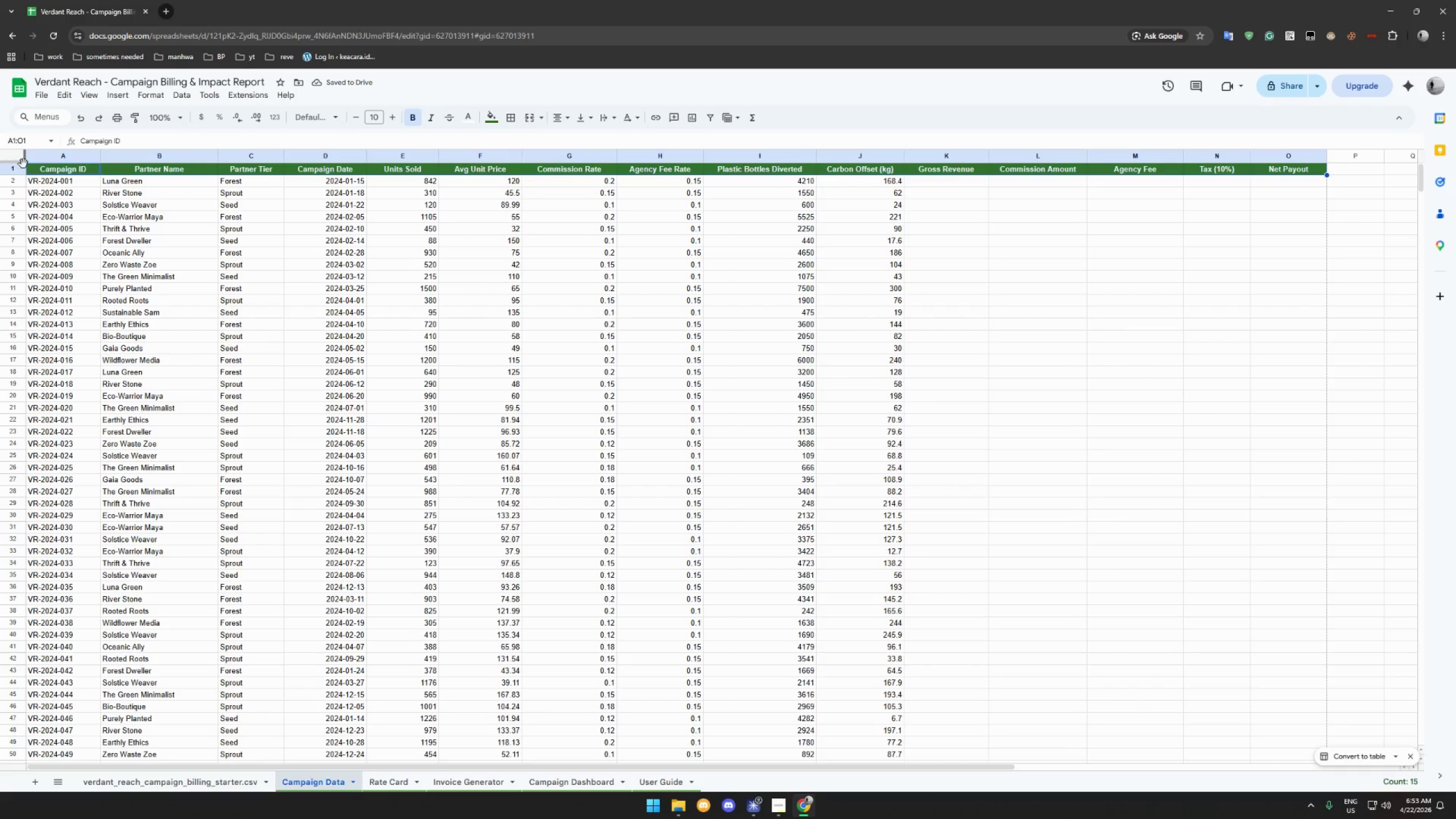 
wait(5.06)
 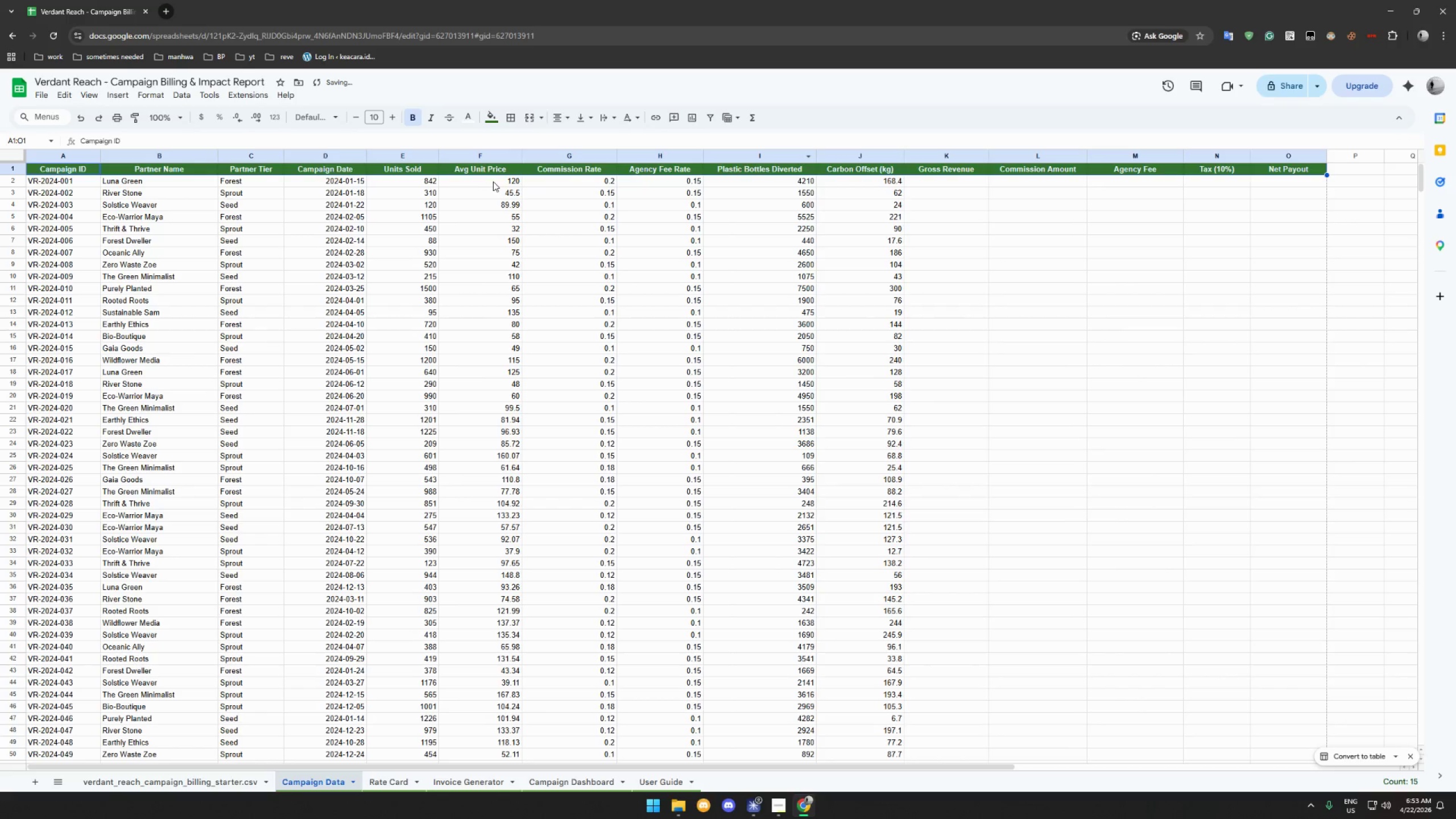 
left_click([1128, 202])
 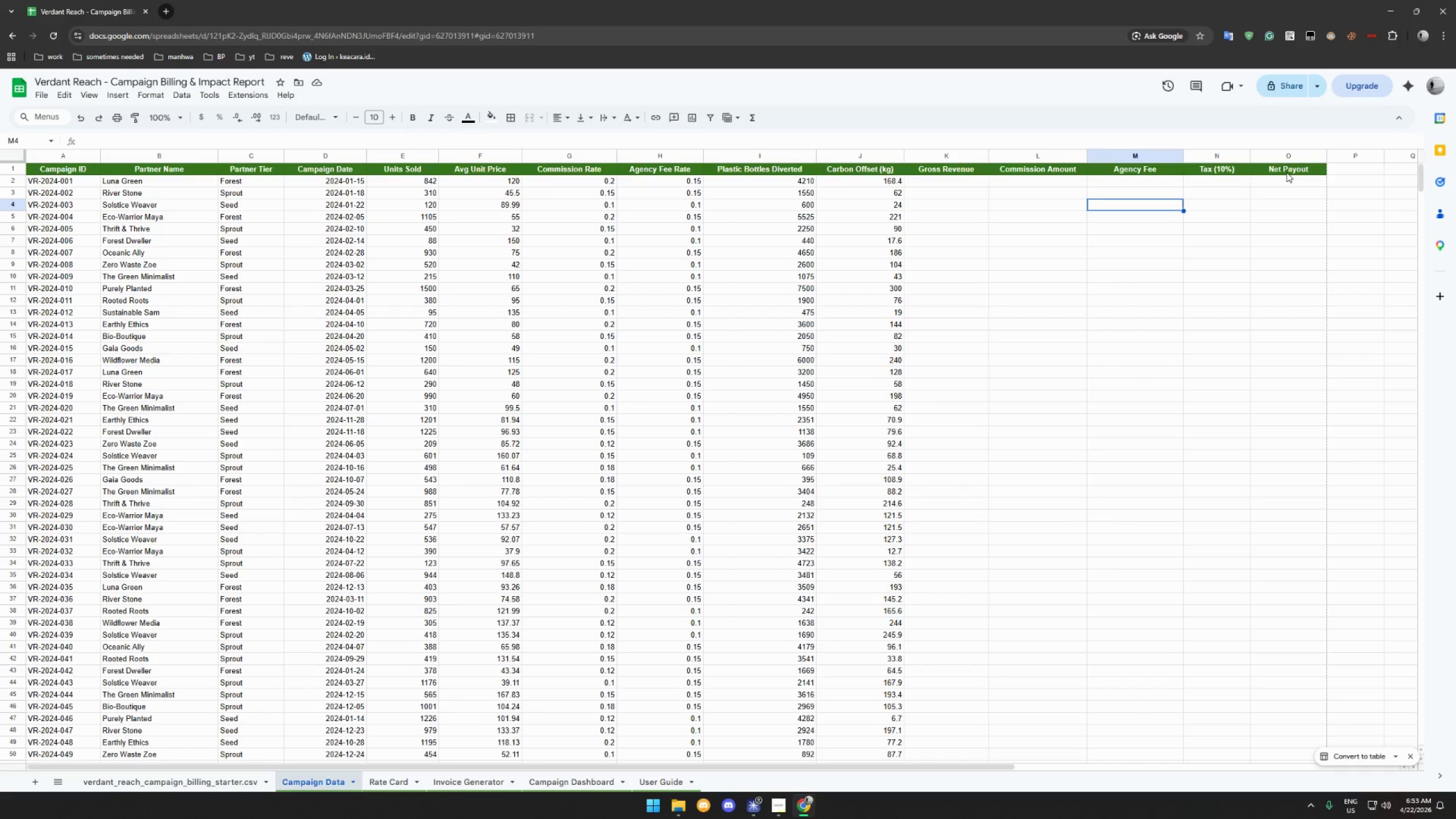 
left_click_drag(start_coordinate=[1287, 171], to_coordinate=[34, 169])
 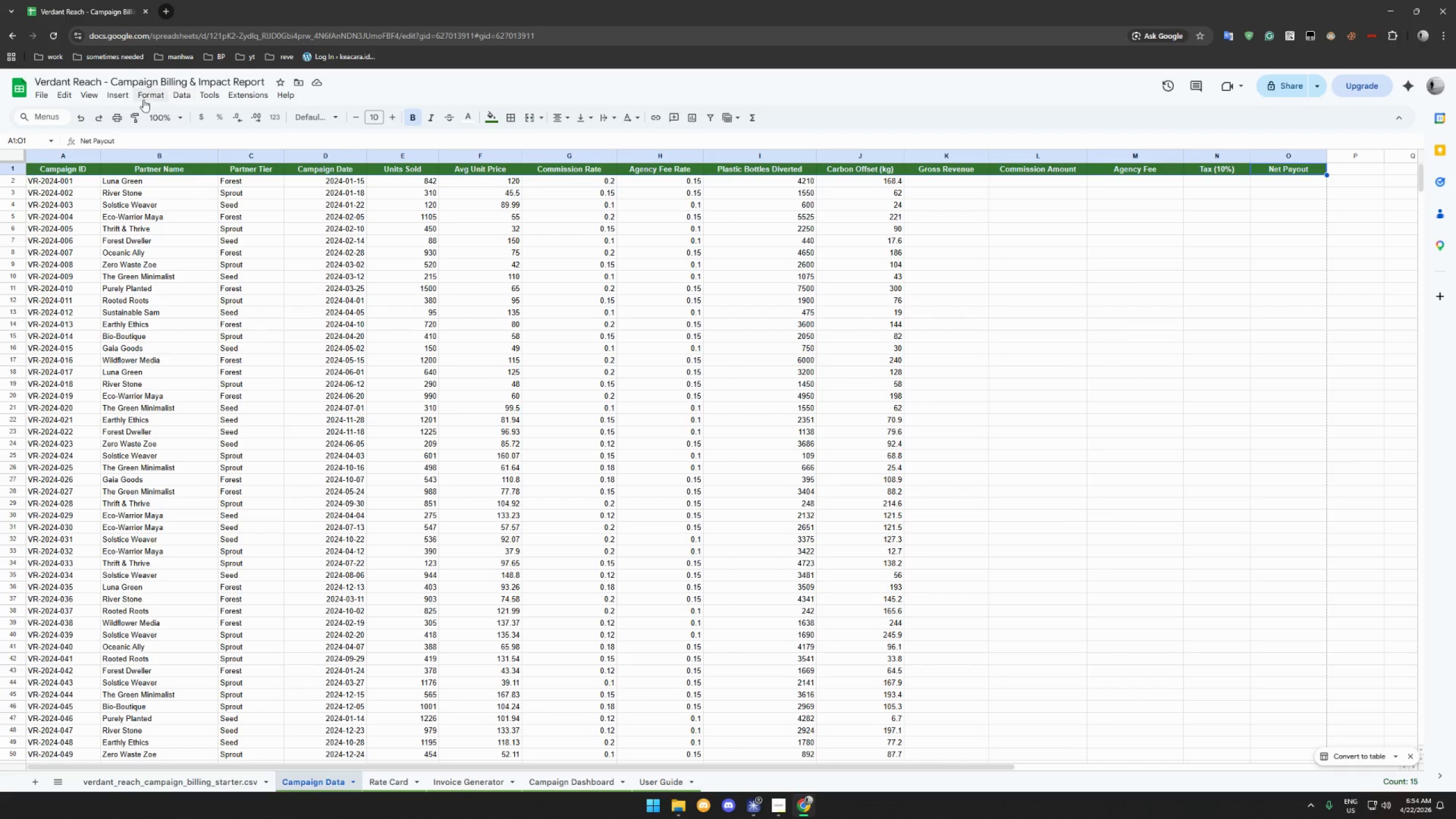 
left_click([153, 96])
 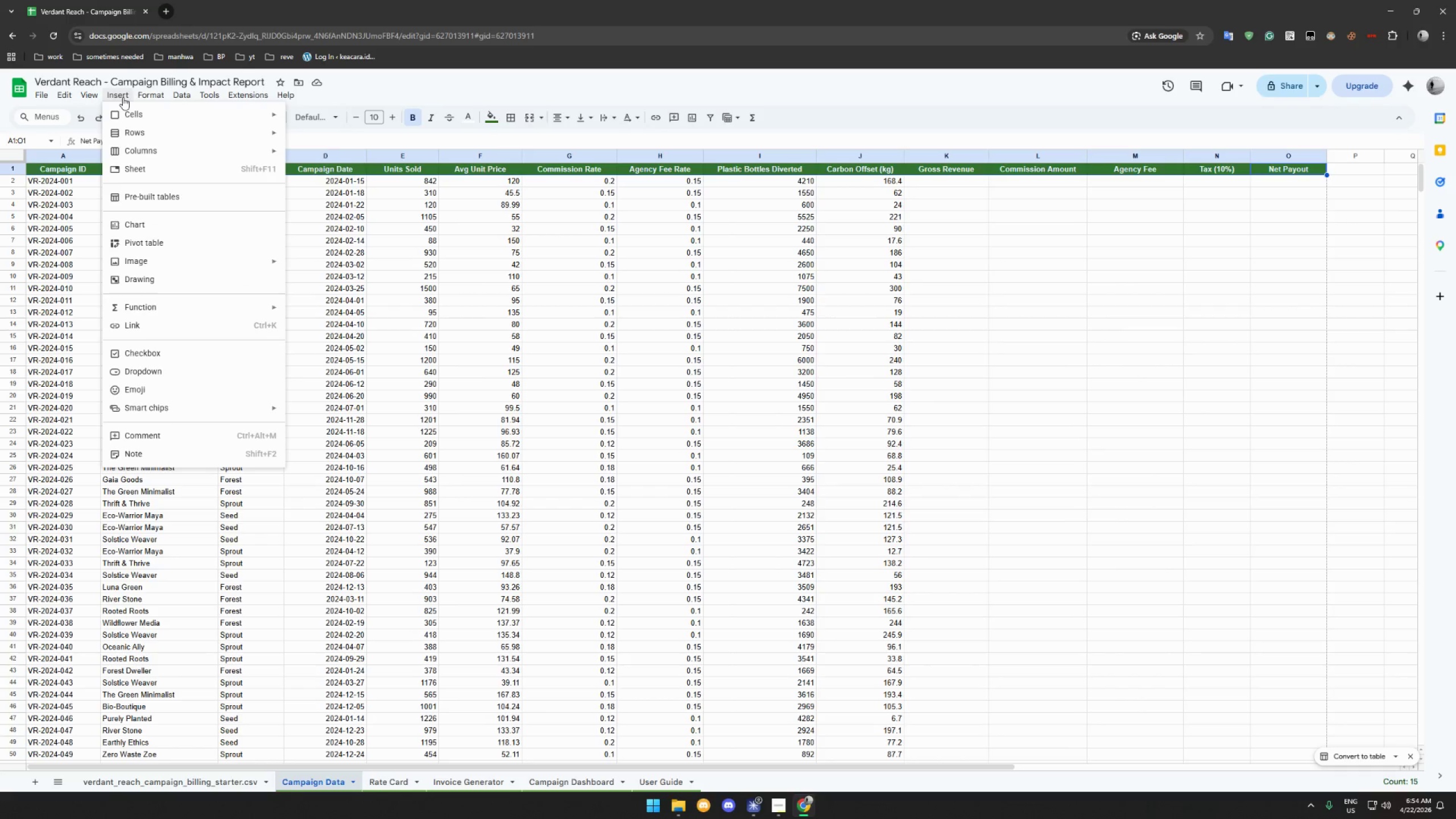 
mouse_move([132, 96])
 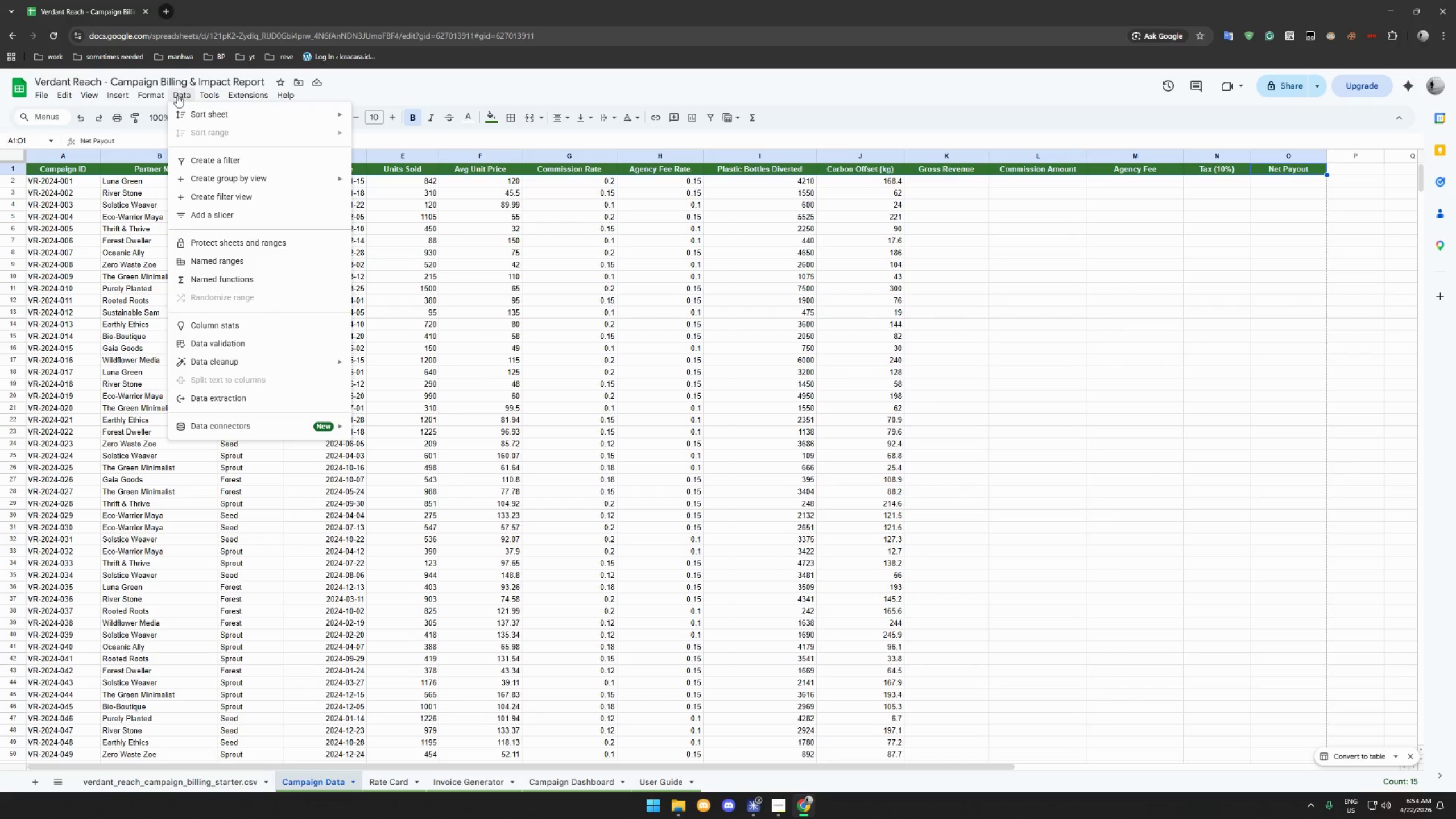 
left_click([222, 160])
 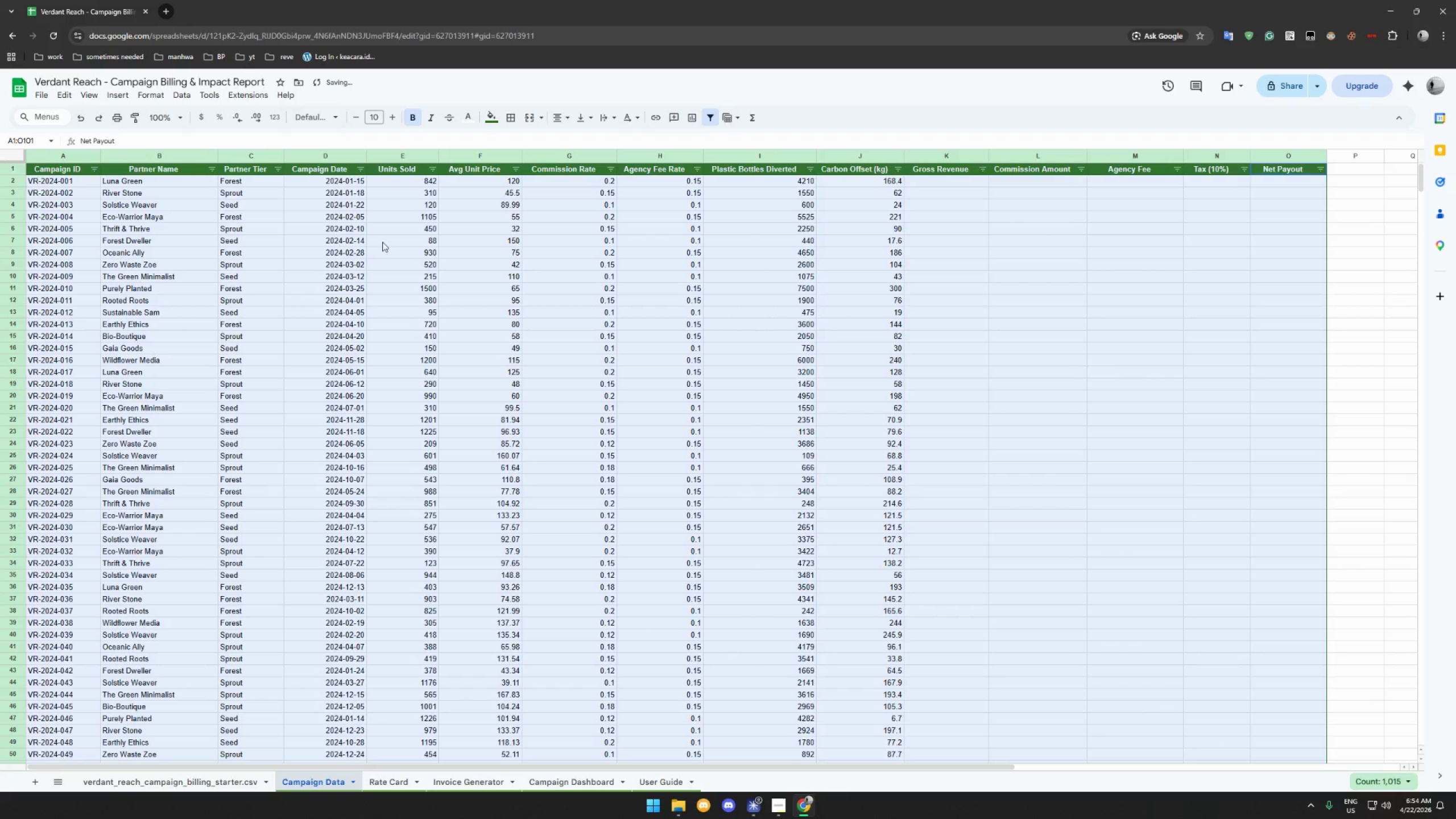 
left_click([535, 270])
 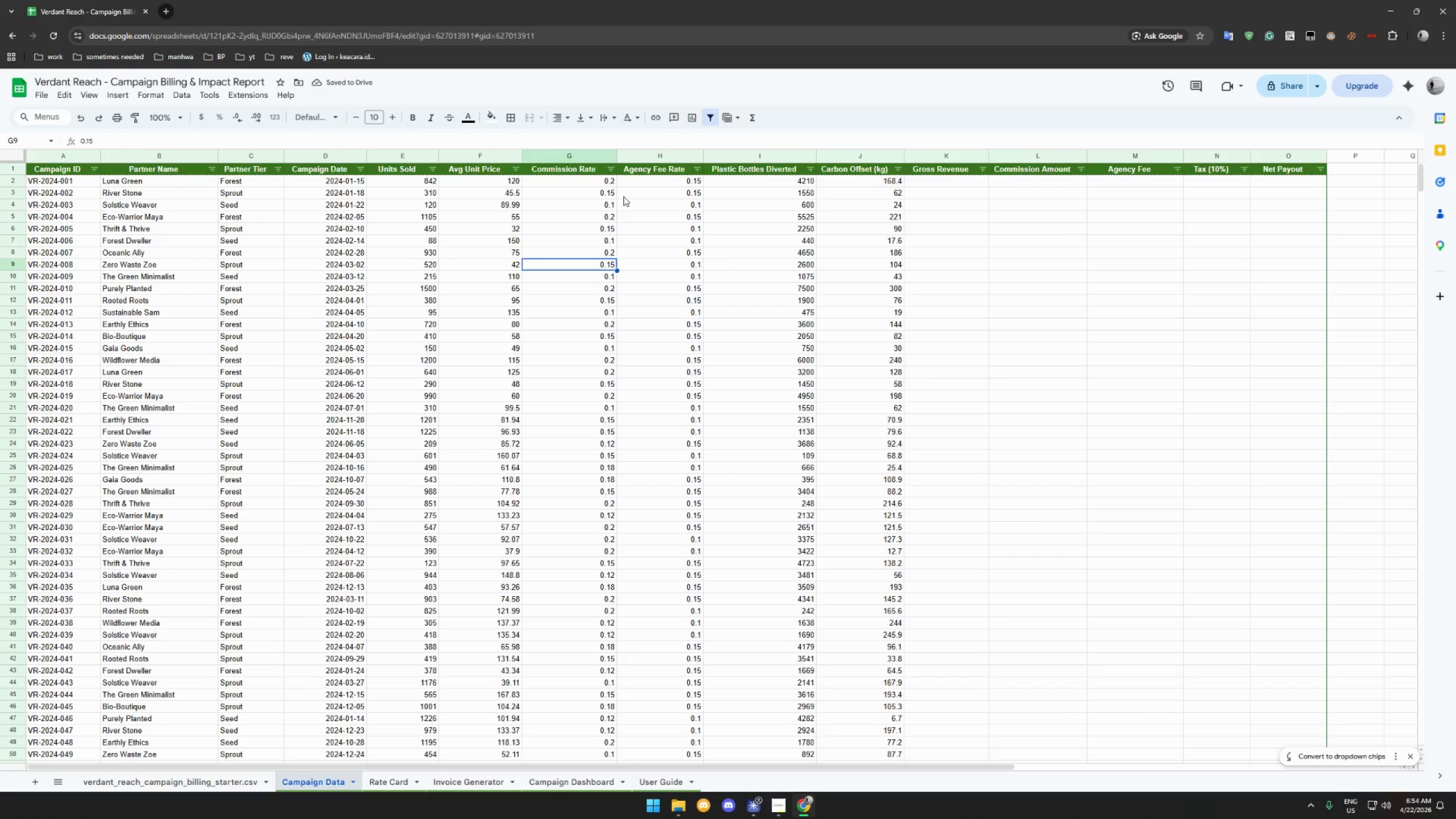 
wait(5.54)
 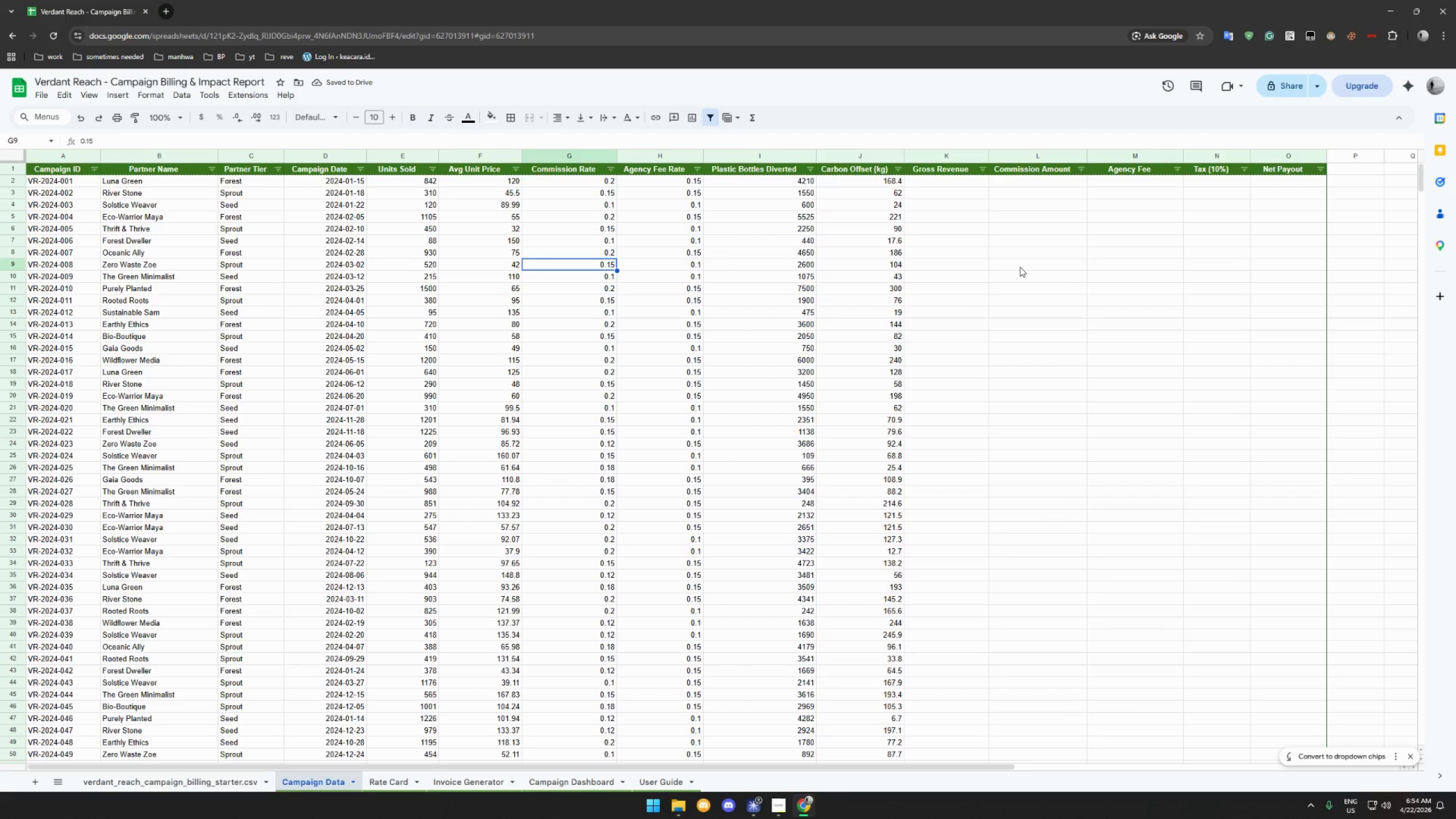 
scroll: coordinate [626, 208], scroll_direction: up, amount: 6.0
 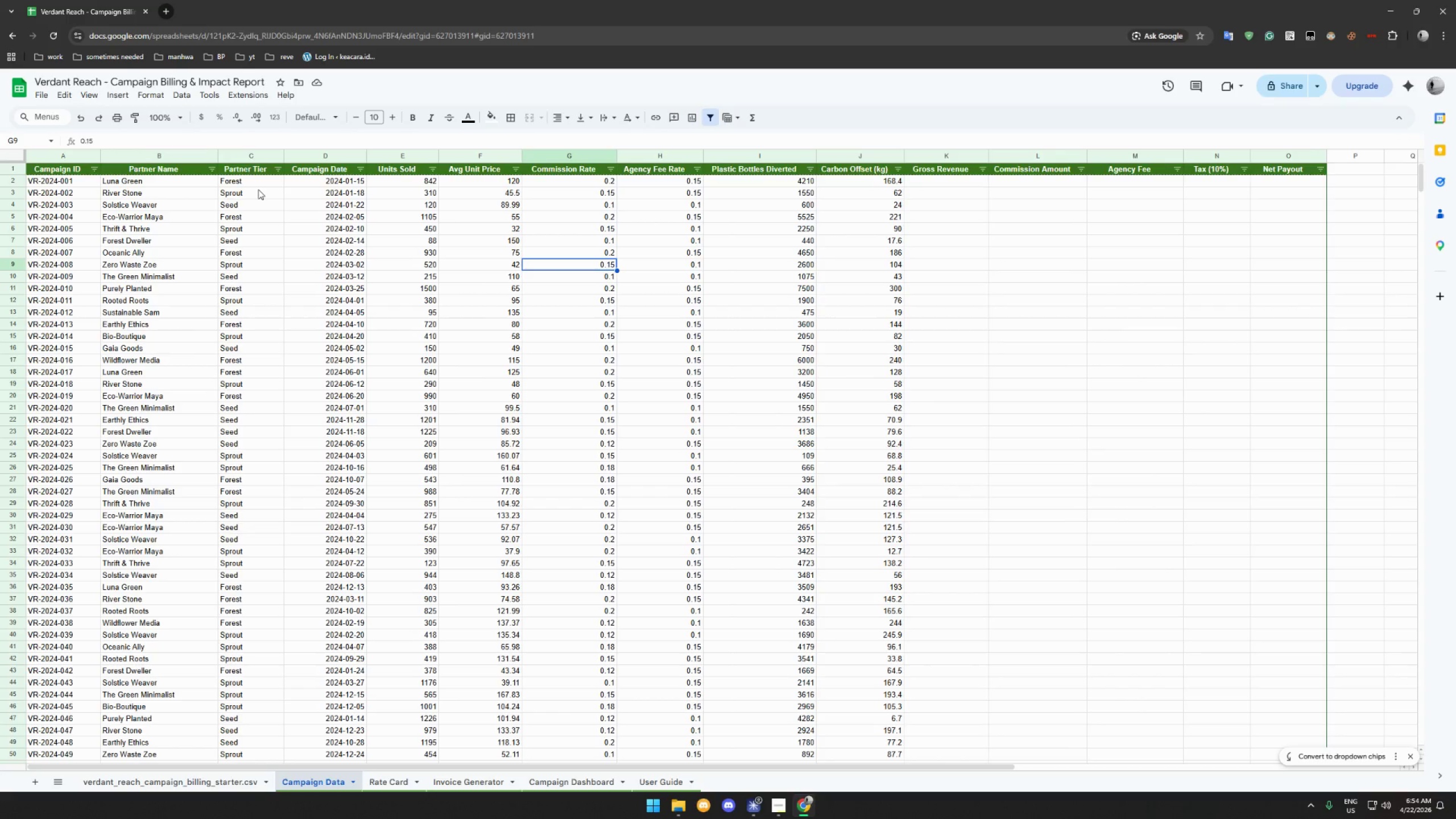 
wait(20.46)
 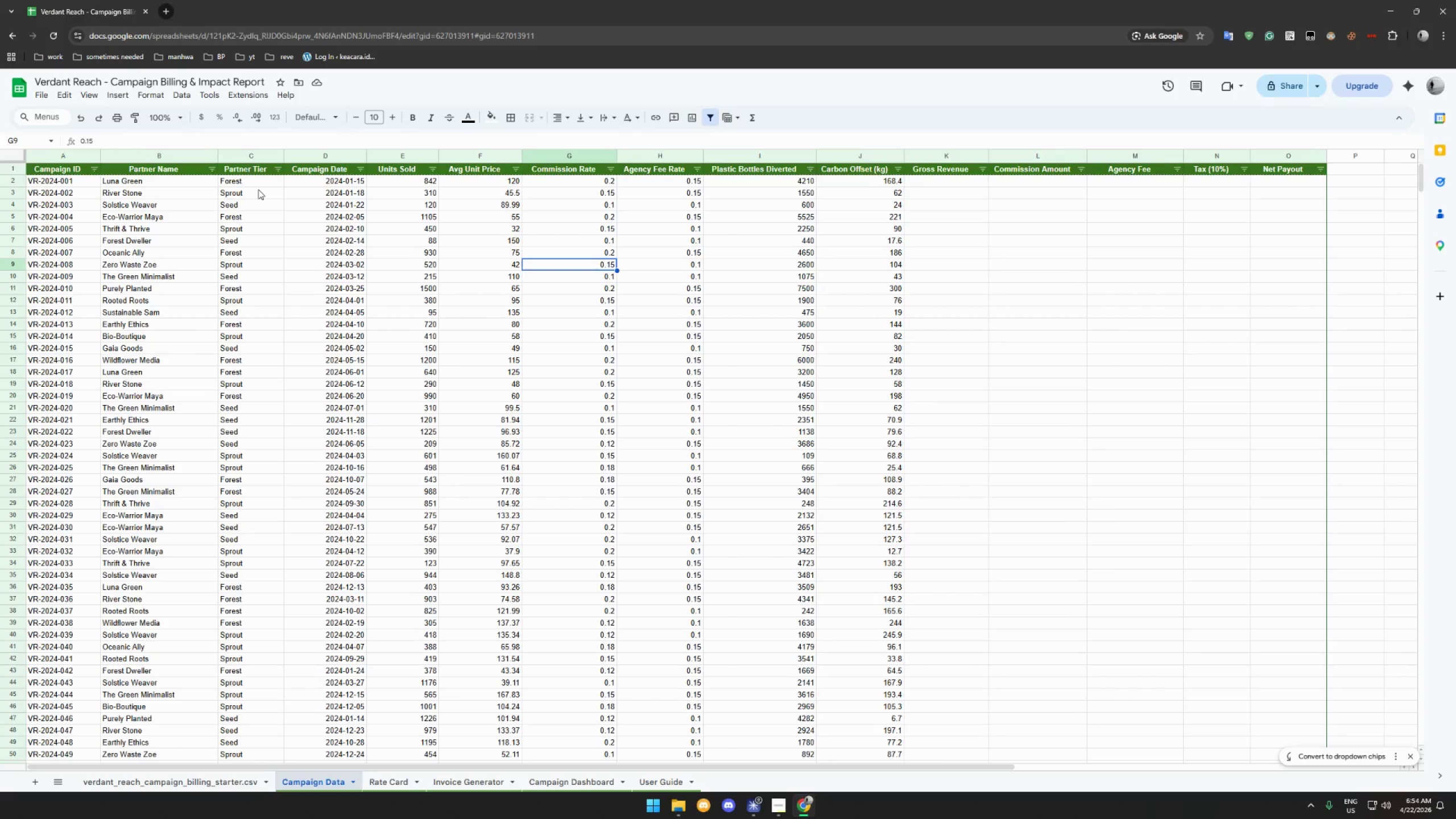 
left_click([308, 181])
 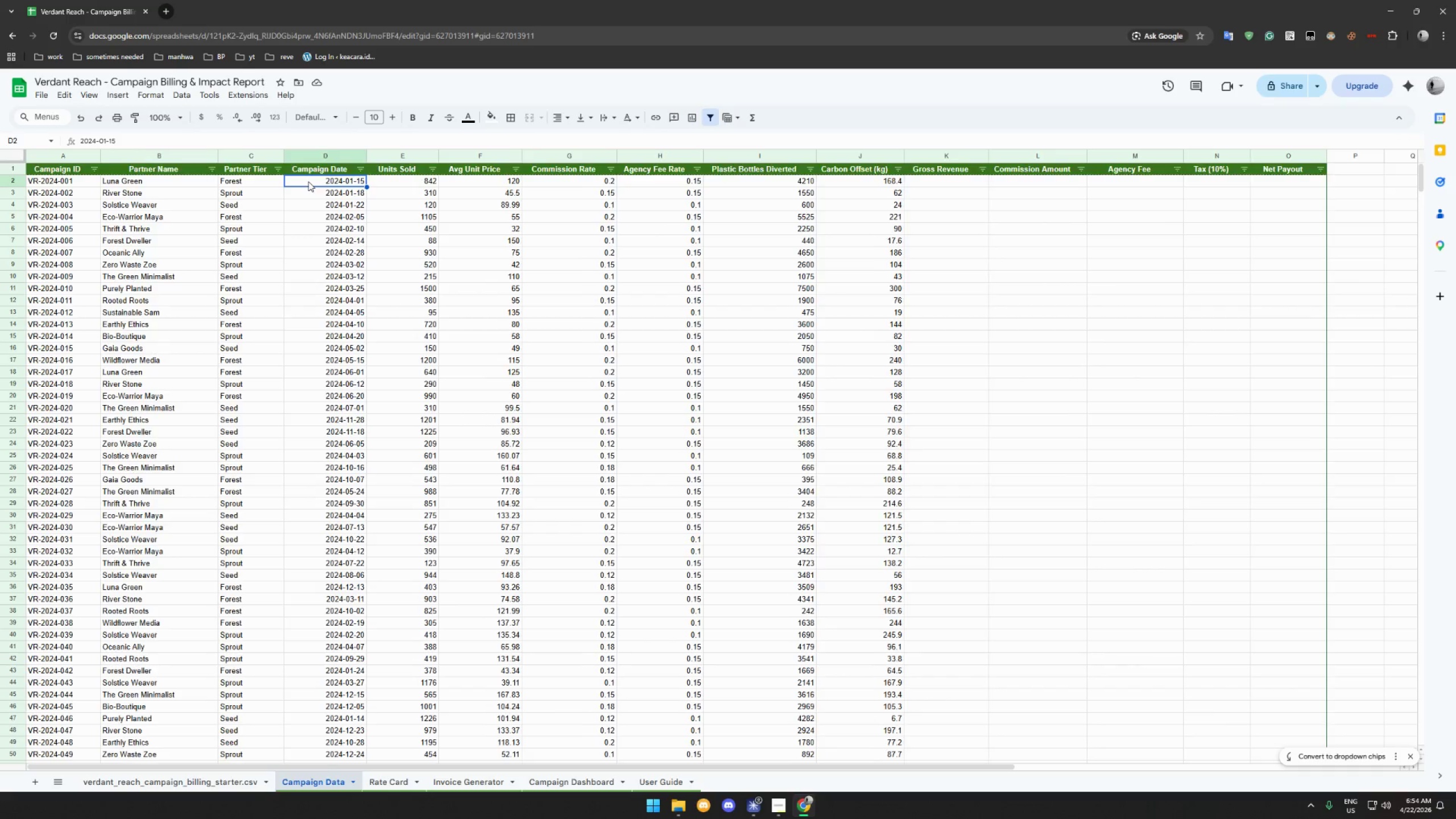 
scroll: coordinate [342, 265], scroll_direction: down, amount: 13.0
 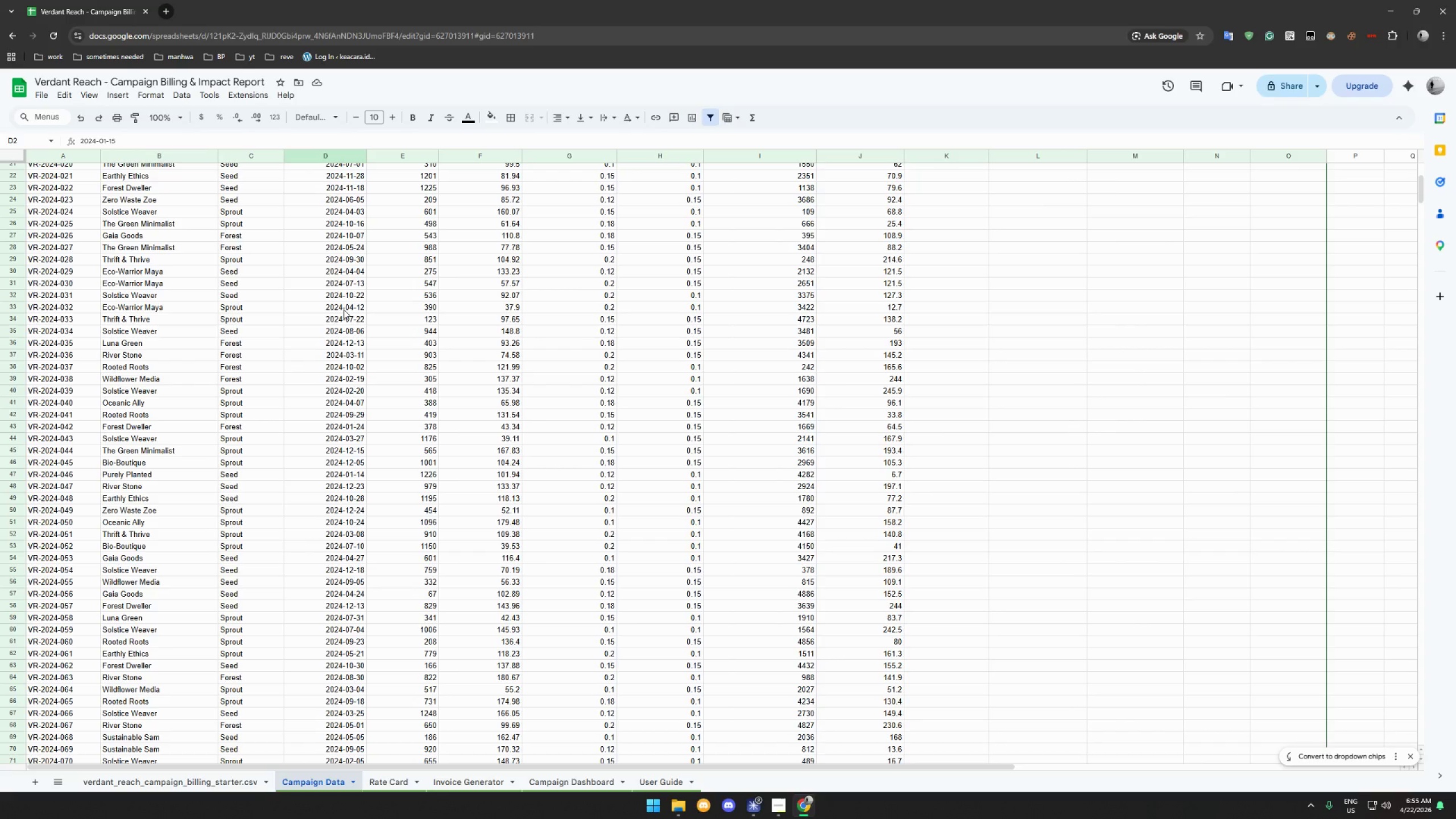 
wait(35.11)
 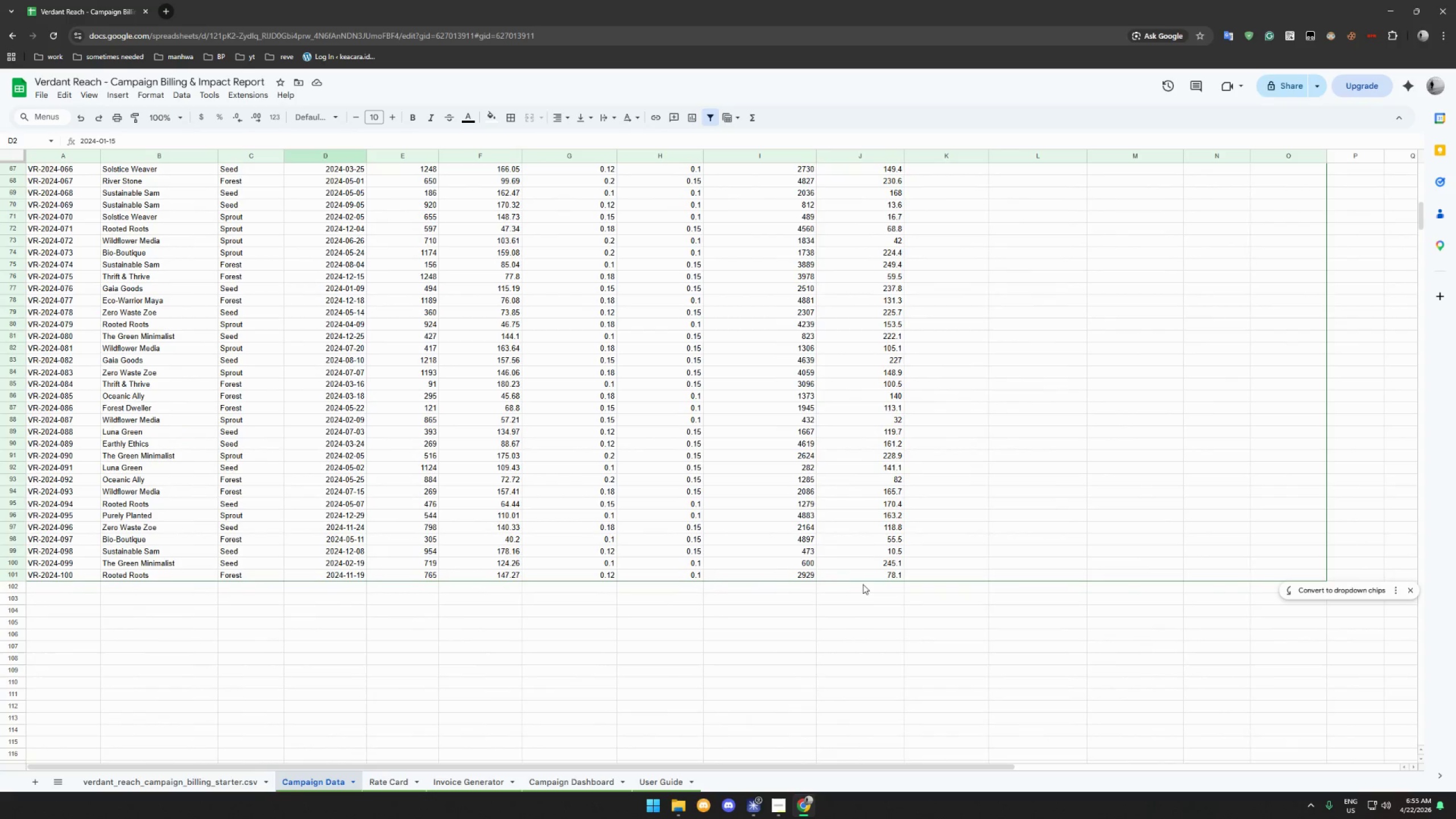 
hold_key(key=ShiftLeft, duration=1.32)
 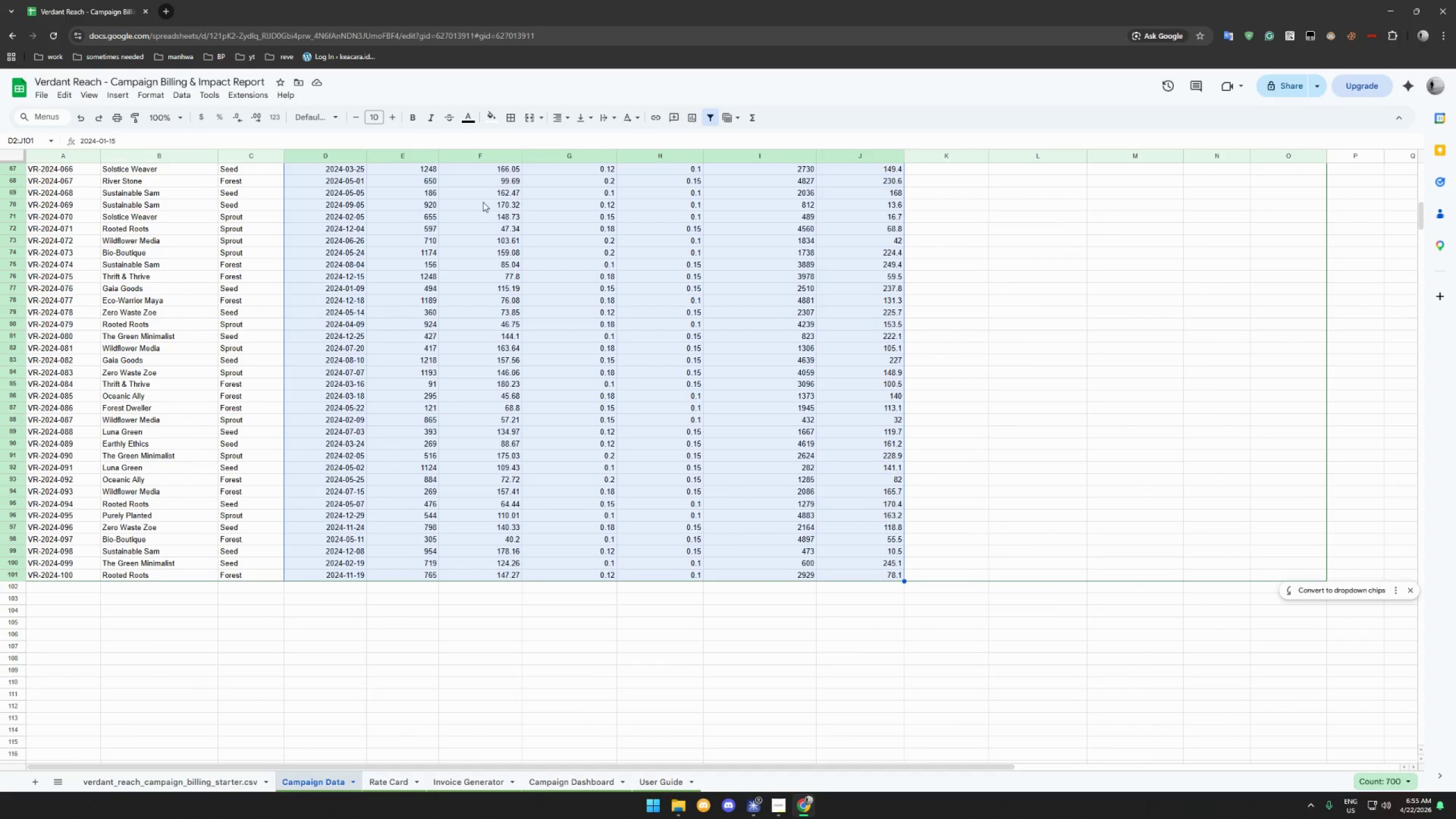 
scroll: coordinate [799, 561], scroll_direction: down, amount: 29.0
 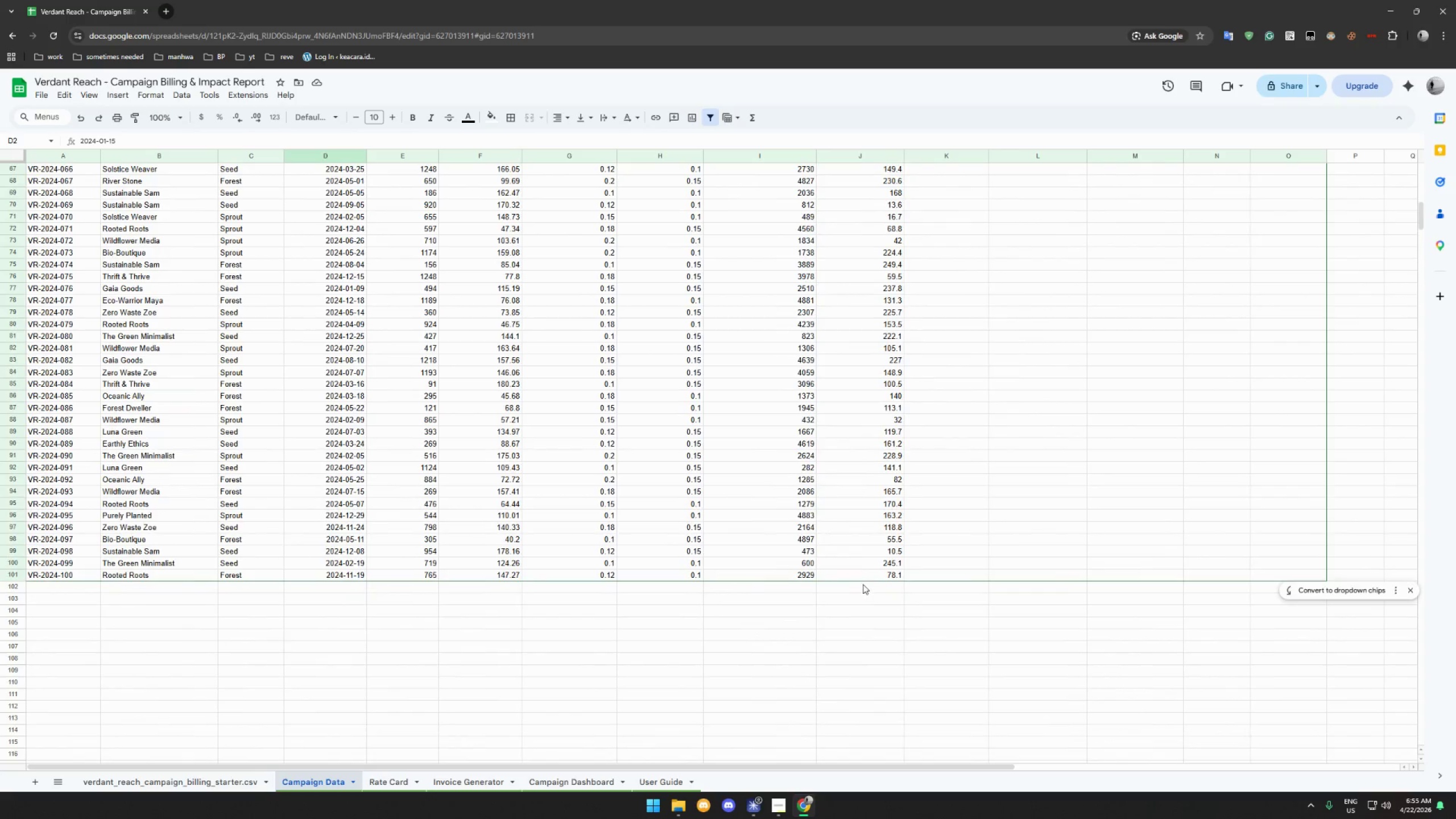 
left_click([887, 576])
 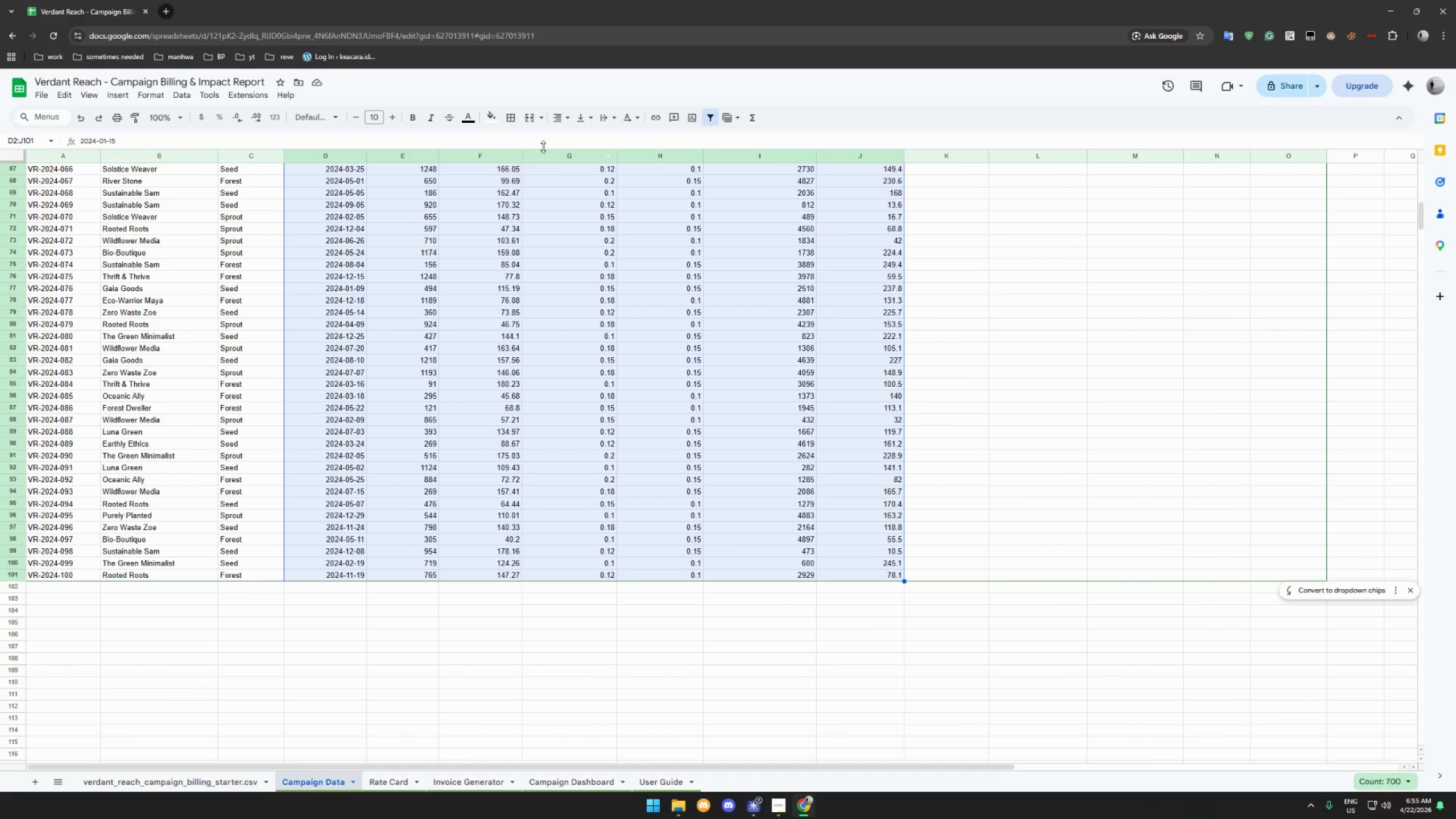 
left_click([559, 123])
 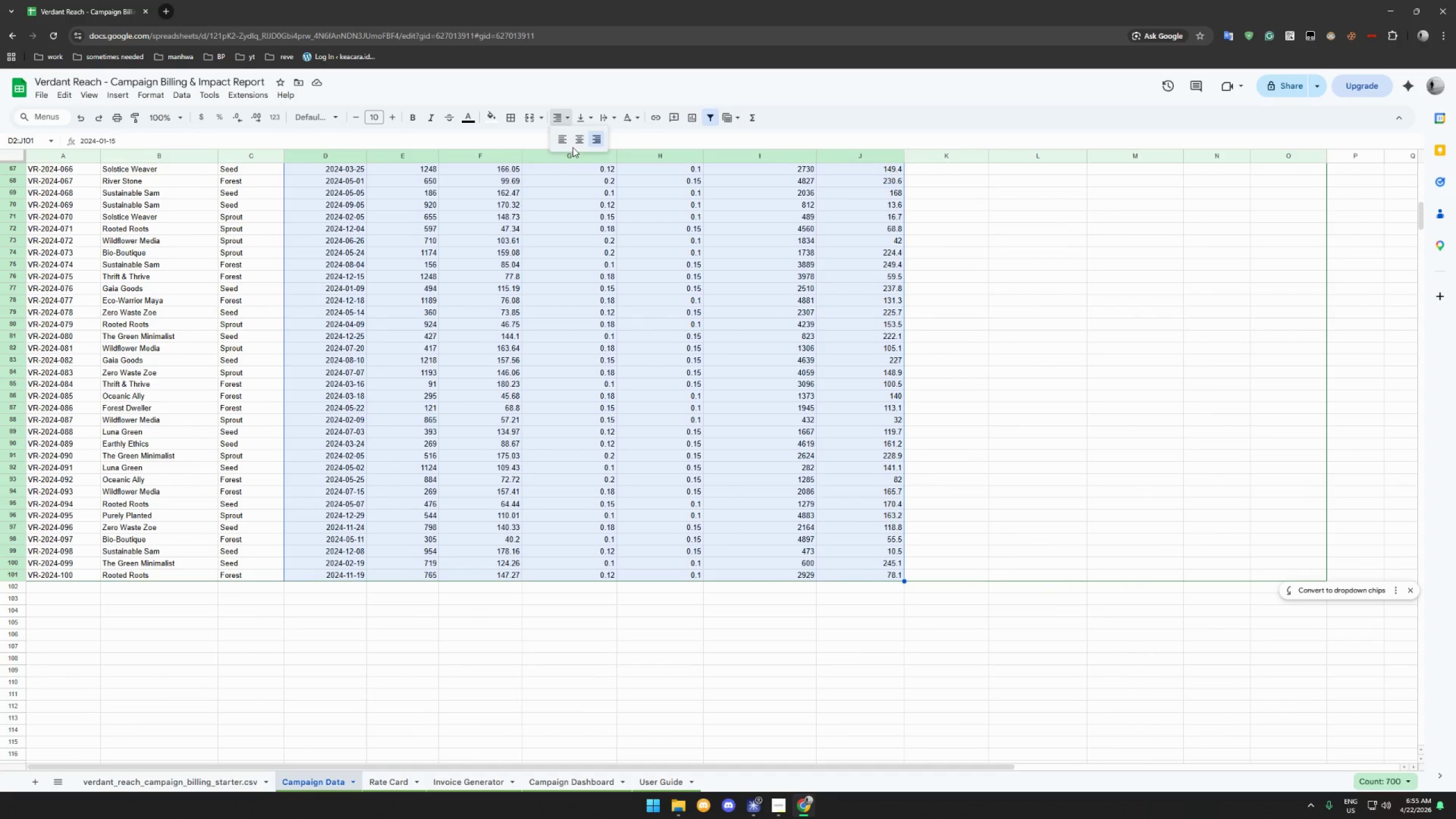 
left_click([576, 138])
 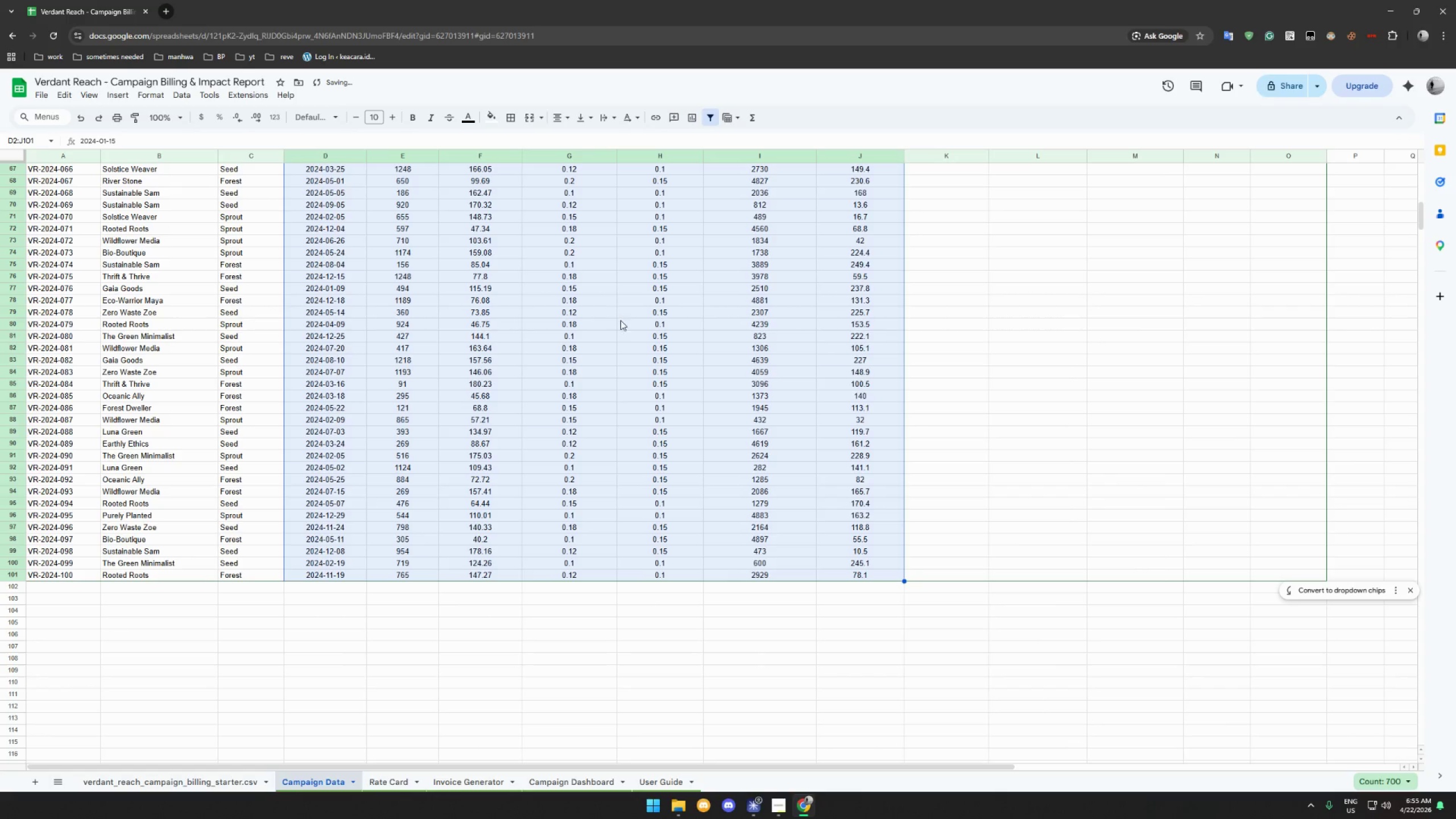 
scroll: coordinate [621, 315], scroll_direction: up, amount: 55.0
 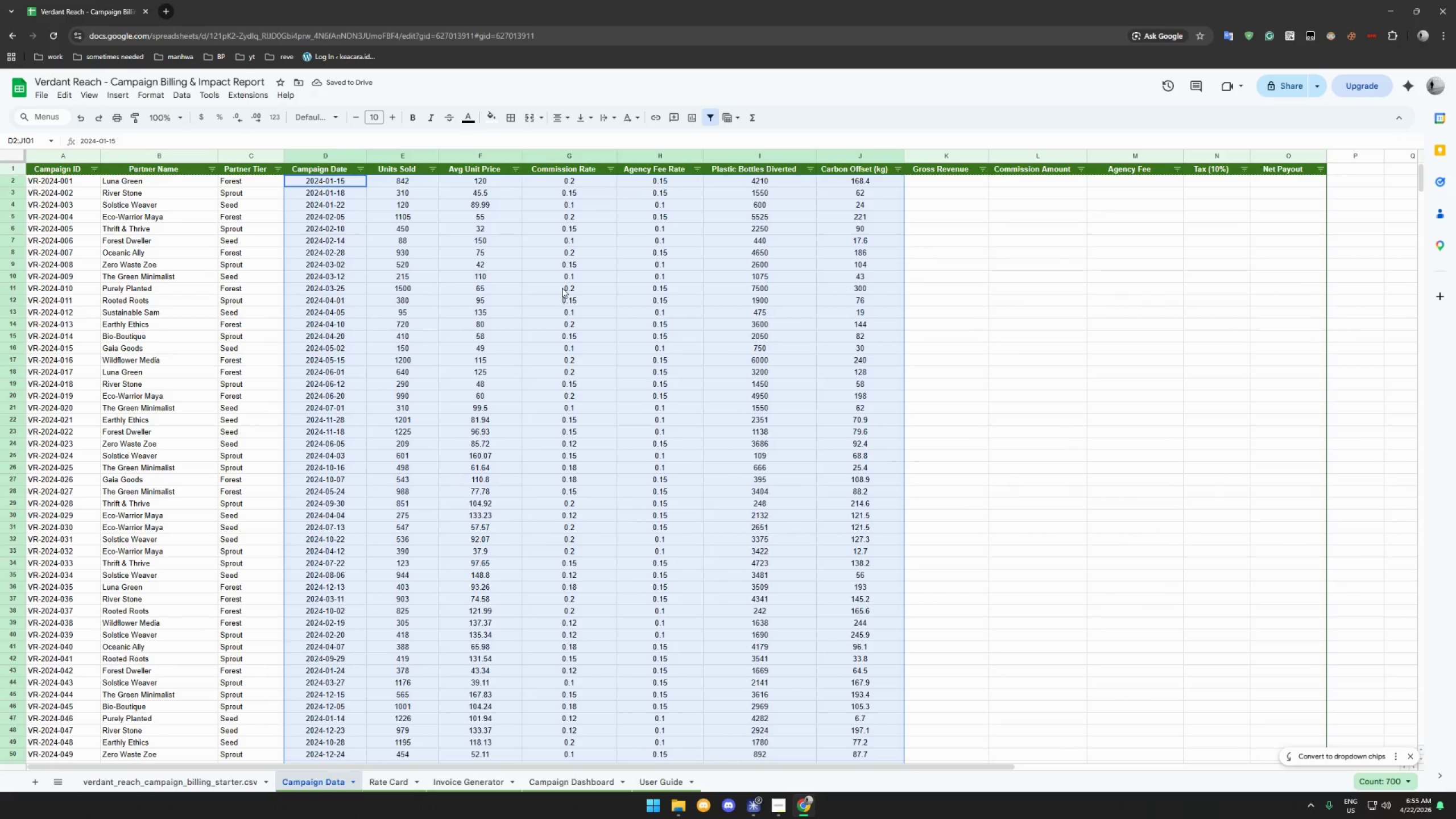 
left_click([562, 288])
 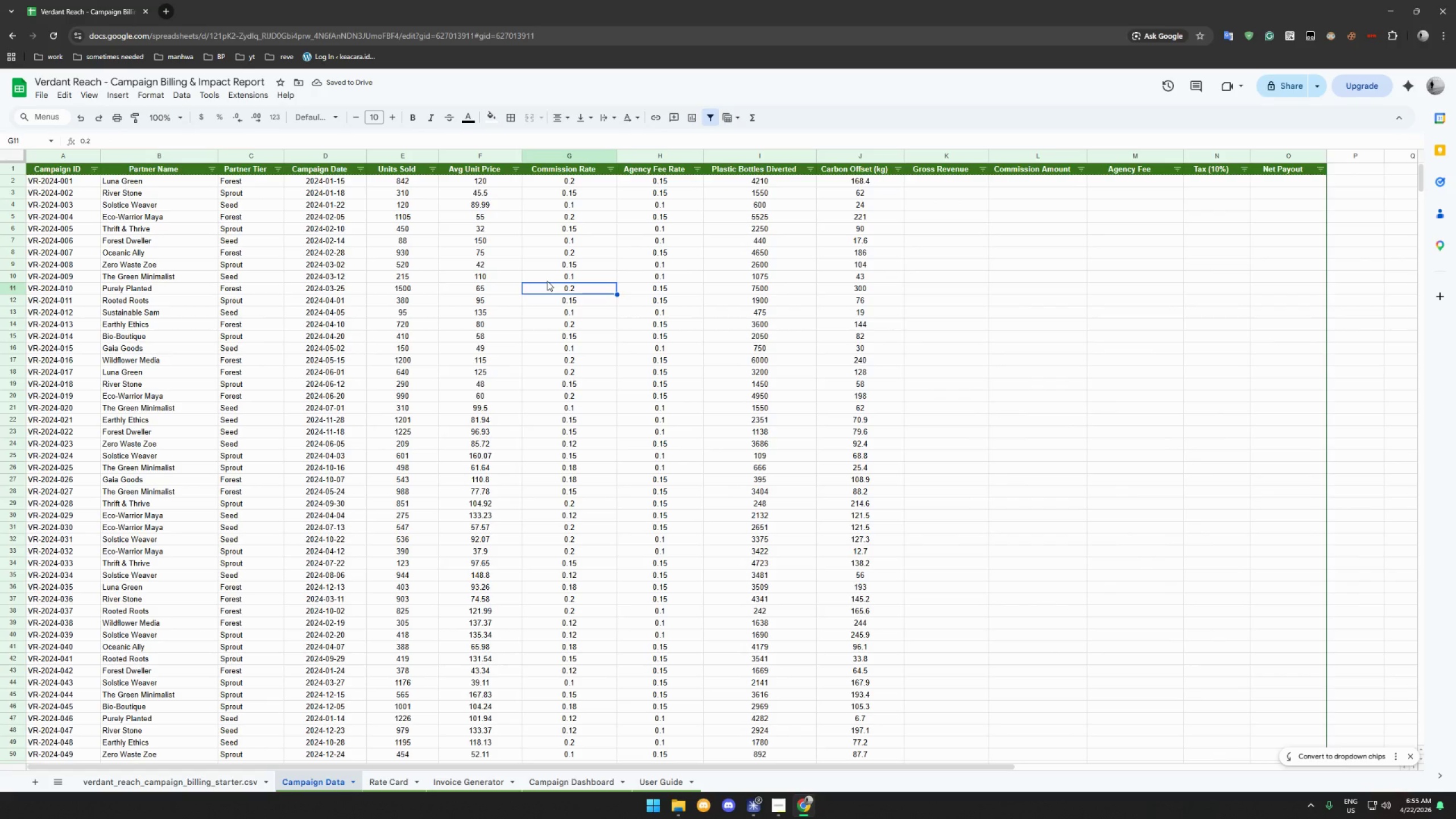 
scroll: coordinate [547, 281], scroll_direction: up, amount: 5.0
 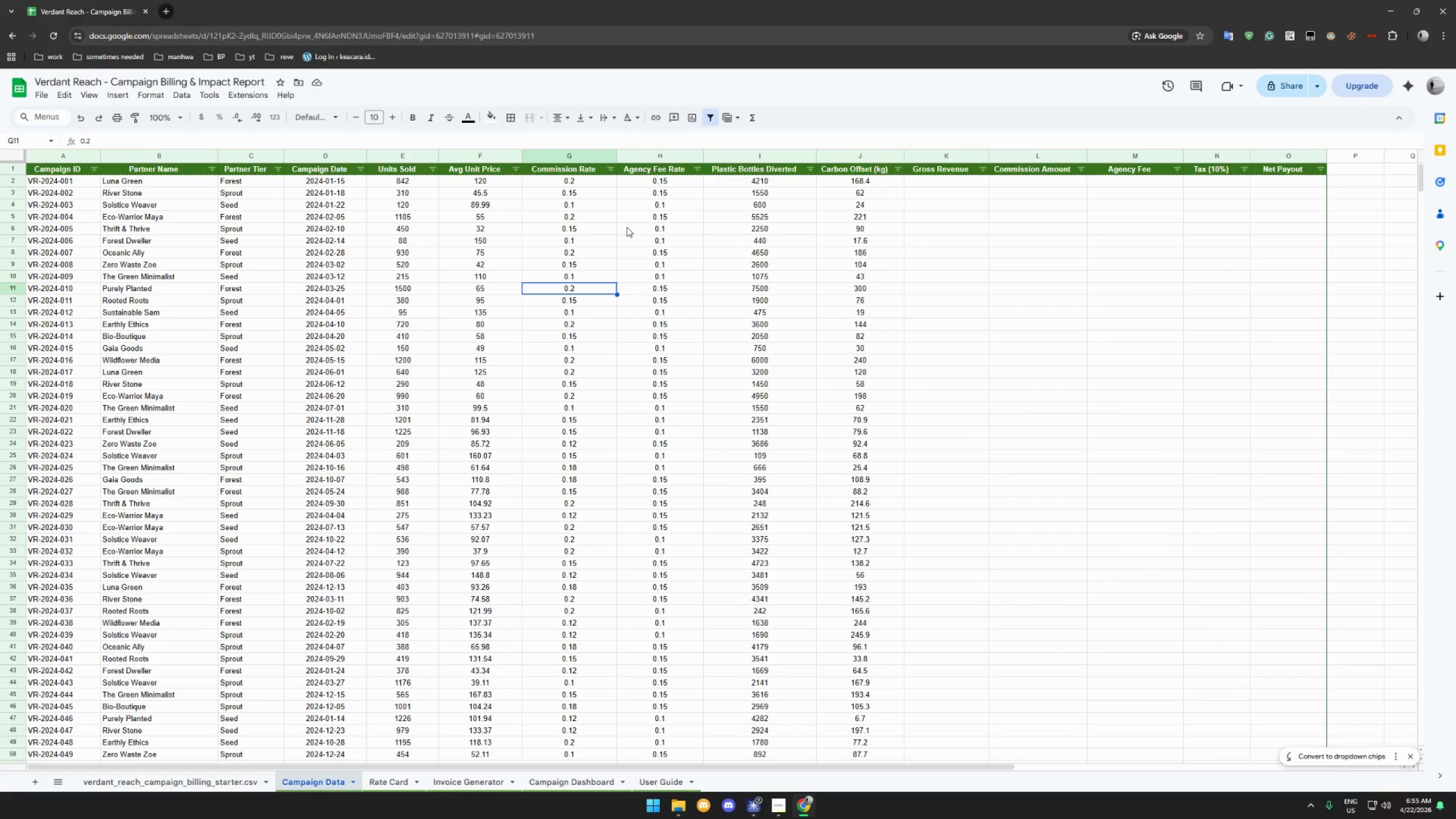 
wait(10.97)
 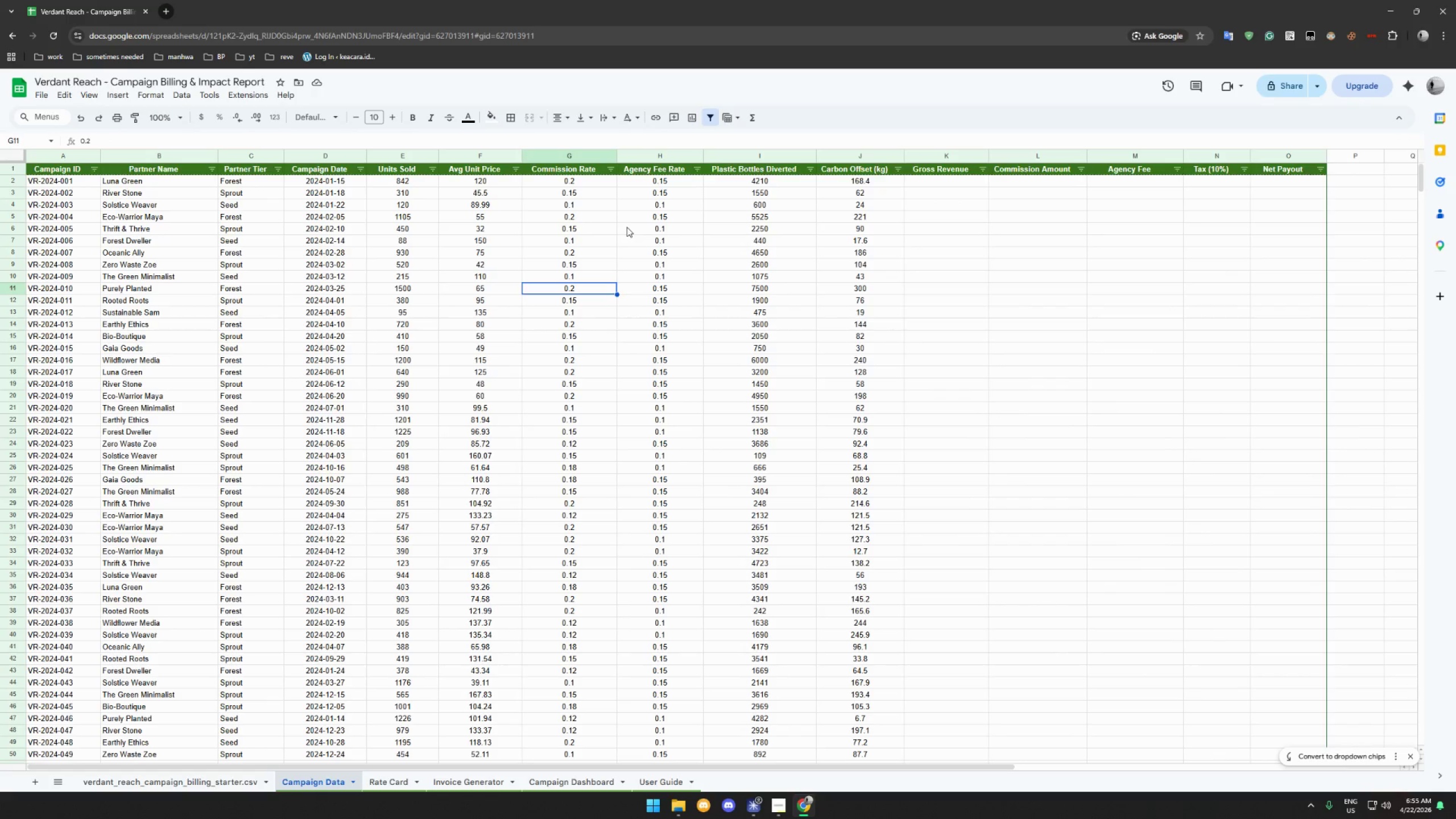 
left_click([206, 780])
 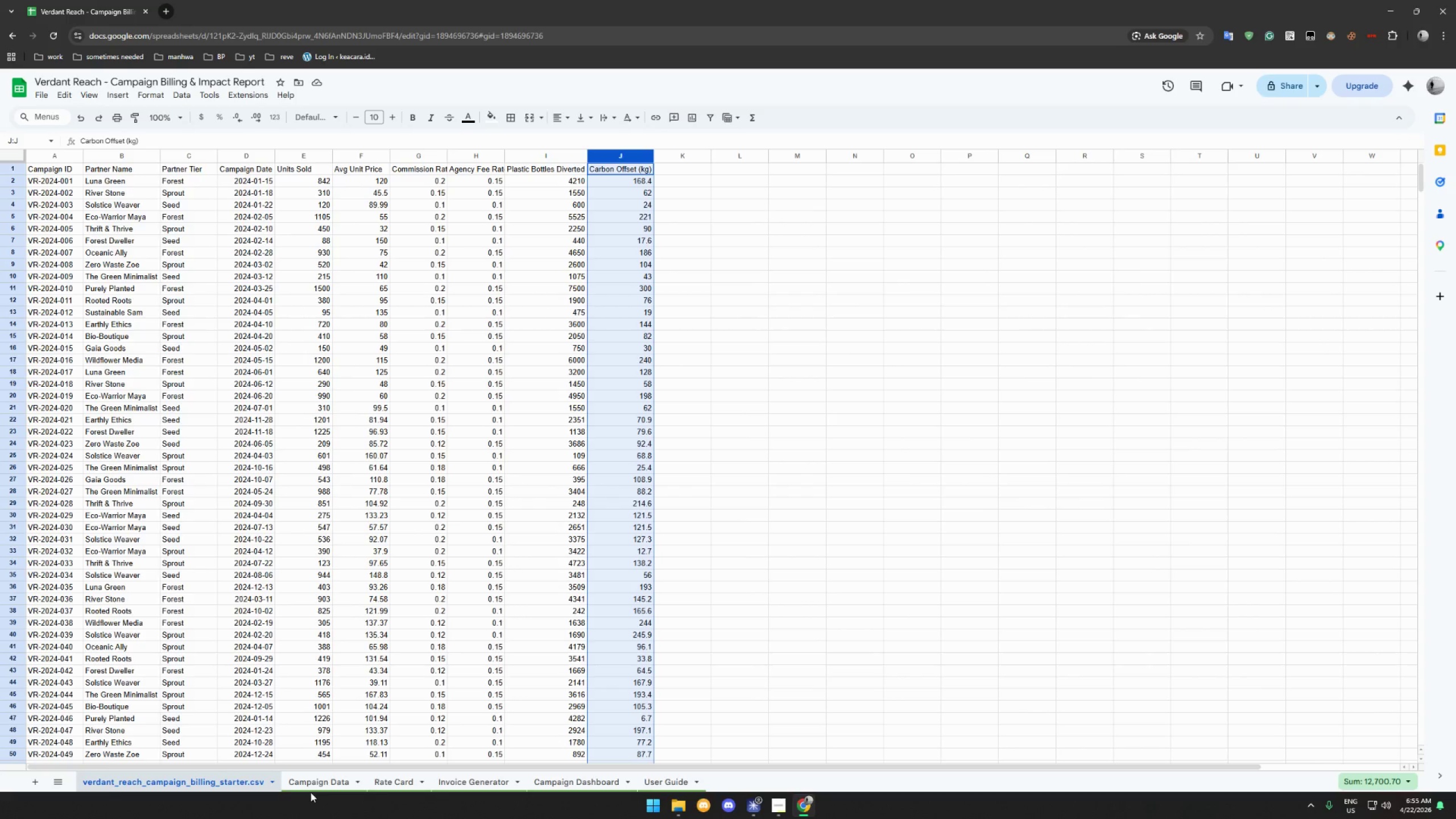 
left_click([316, 786])
 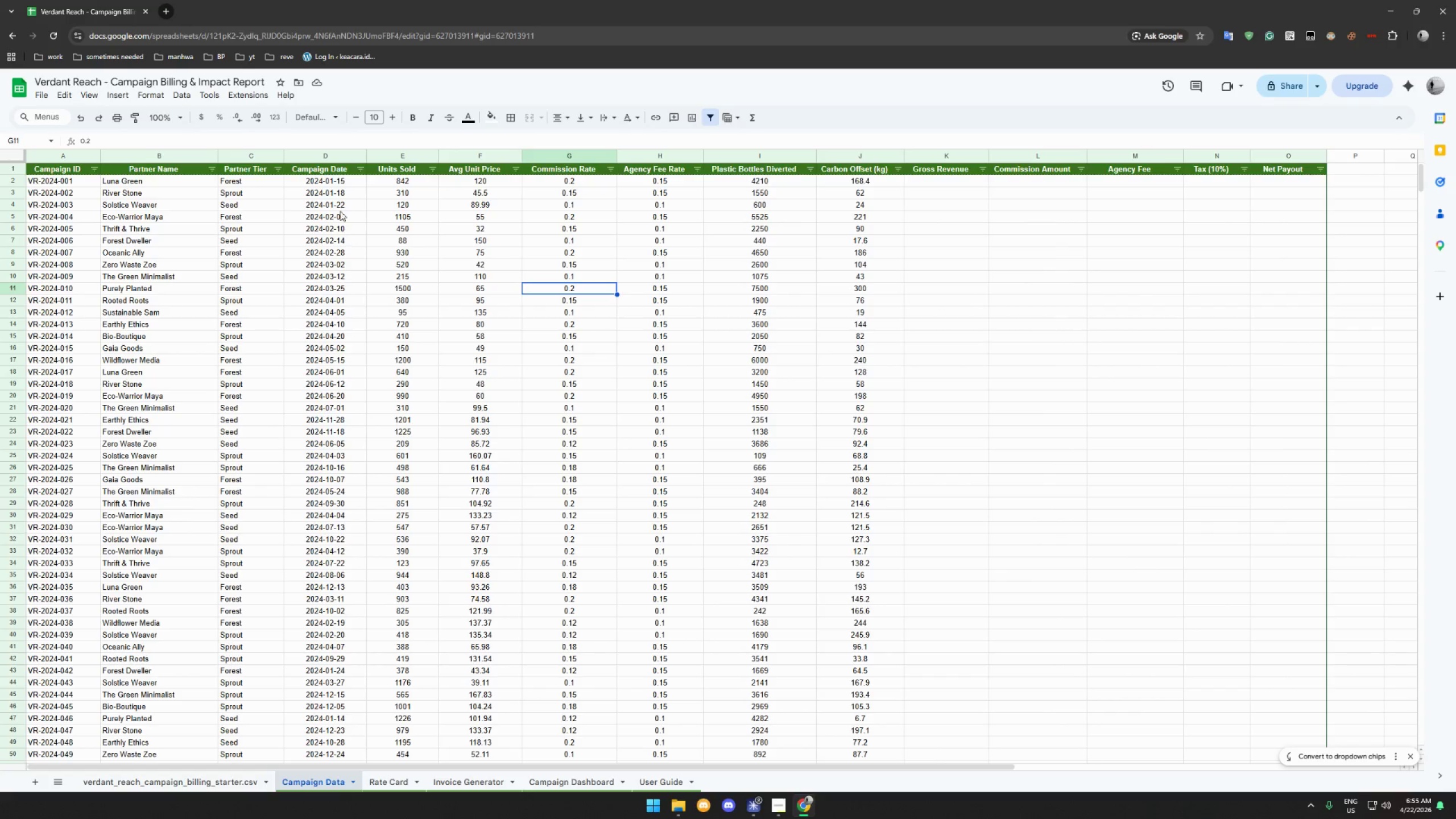 
left_click([334, 181])
 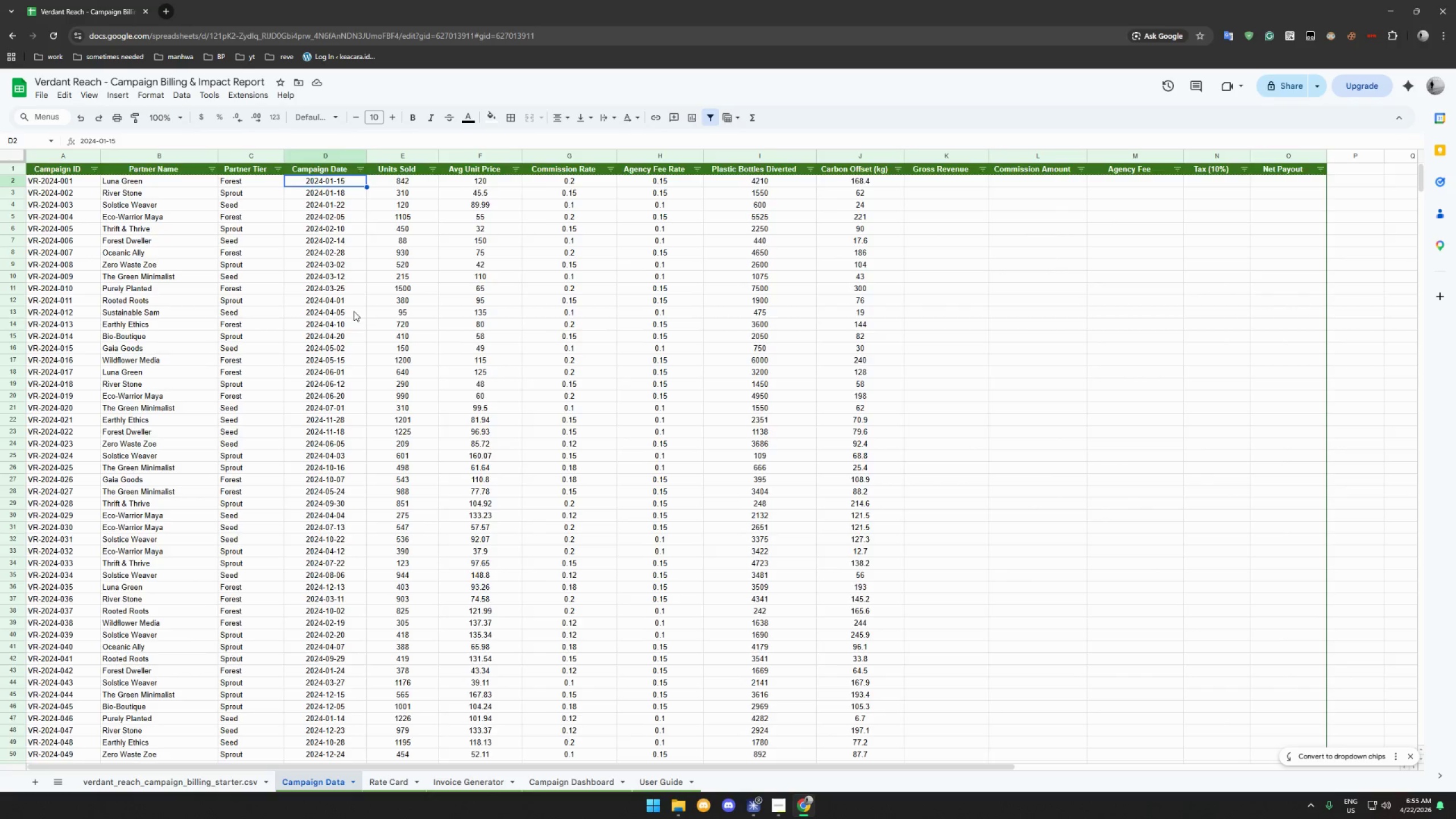 
scroll: coordinate [337, 513], scroll_direction: down, amount: 32.0
 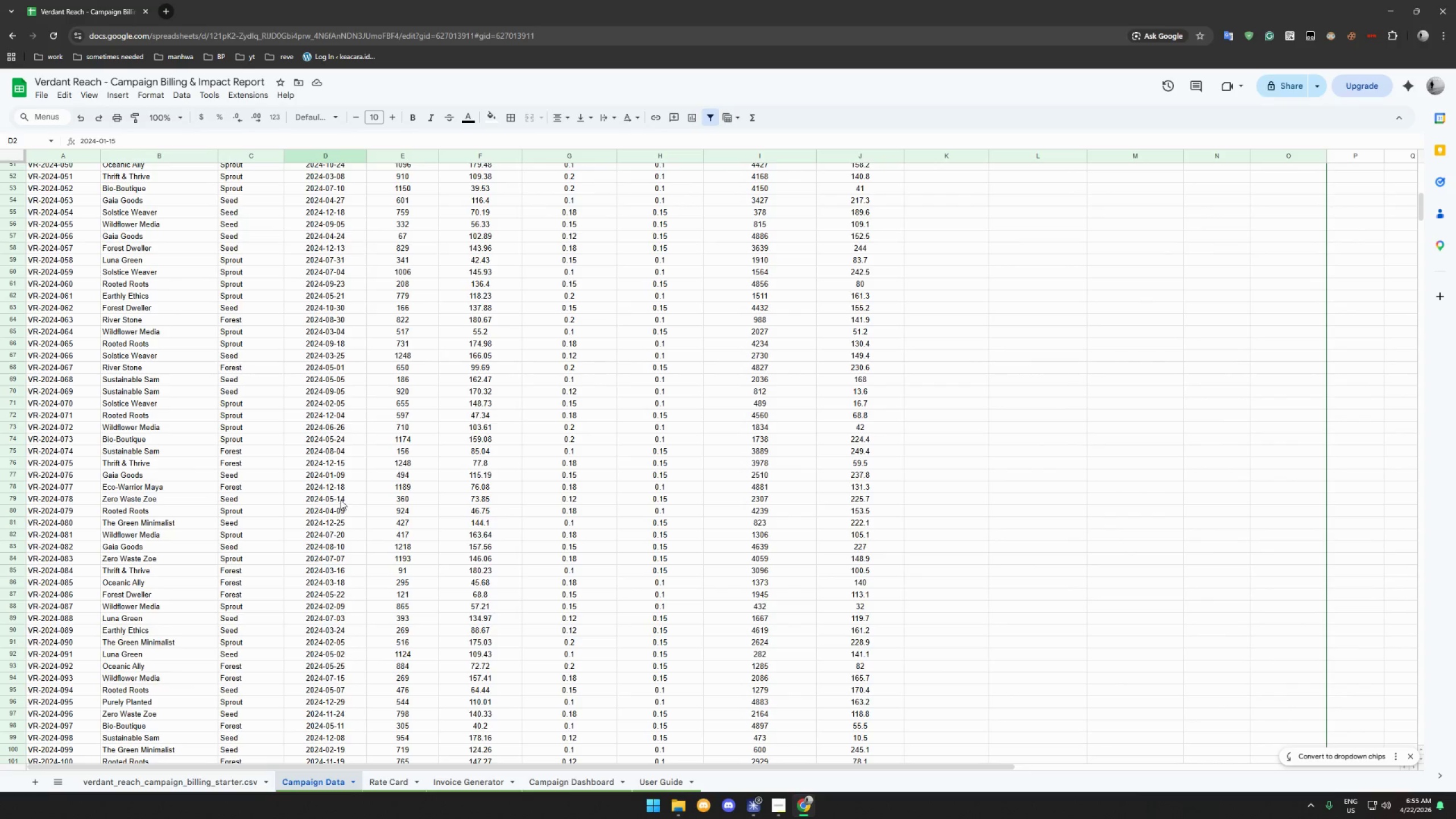 
scroll: coordinate [337, 483], scroll_direction: up, amount: 45.0
 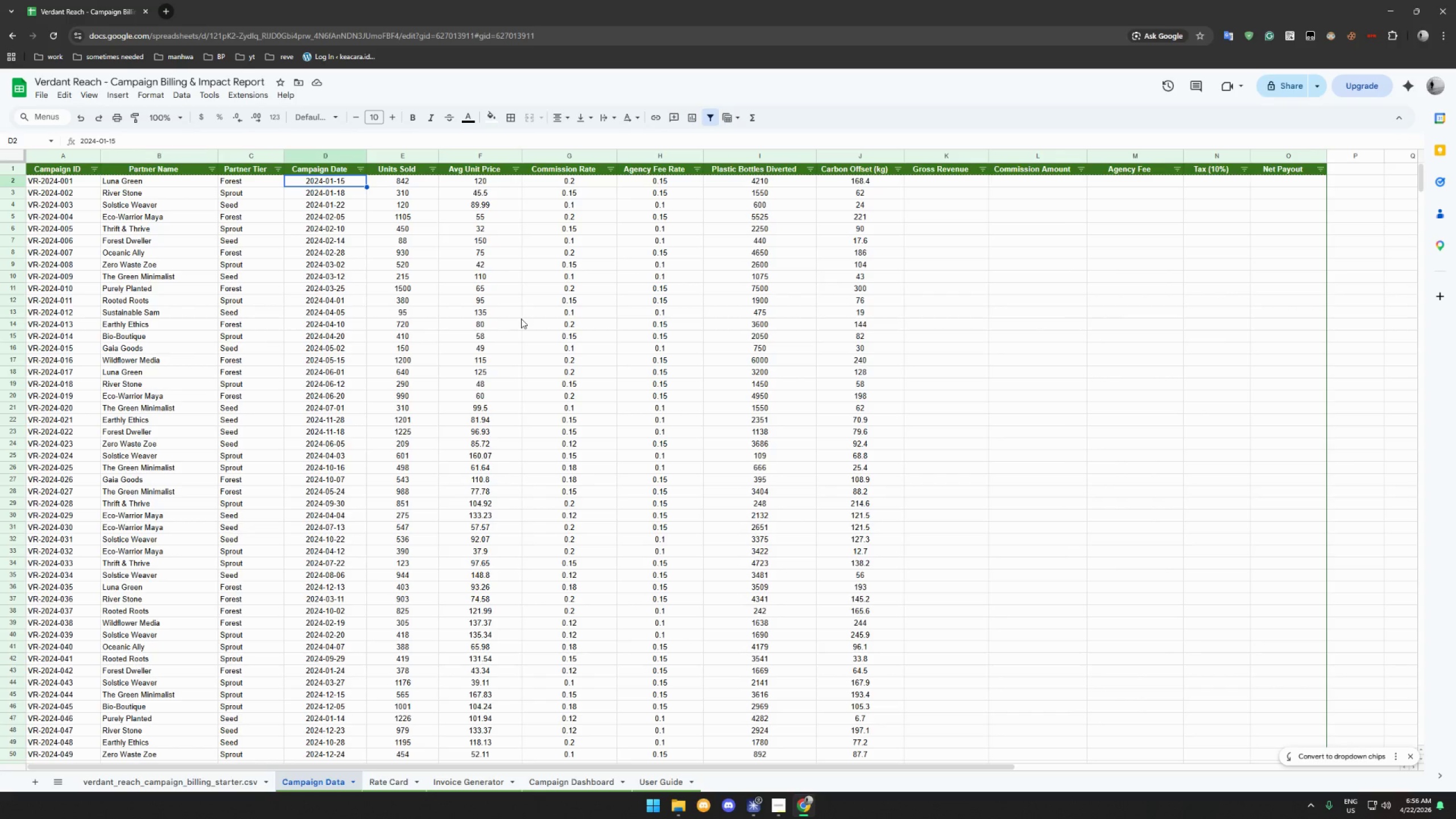 
wait(40.62)
 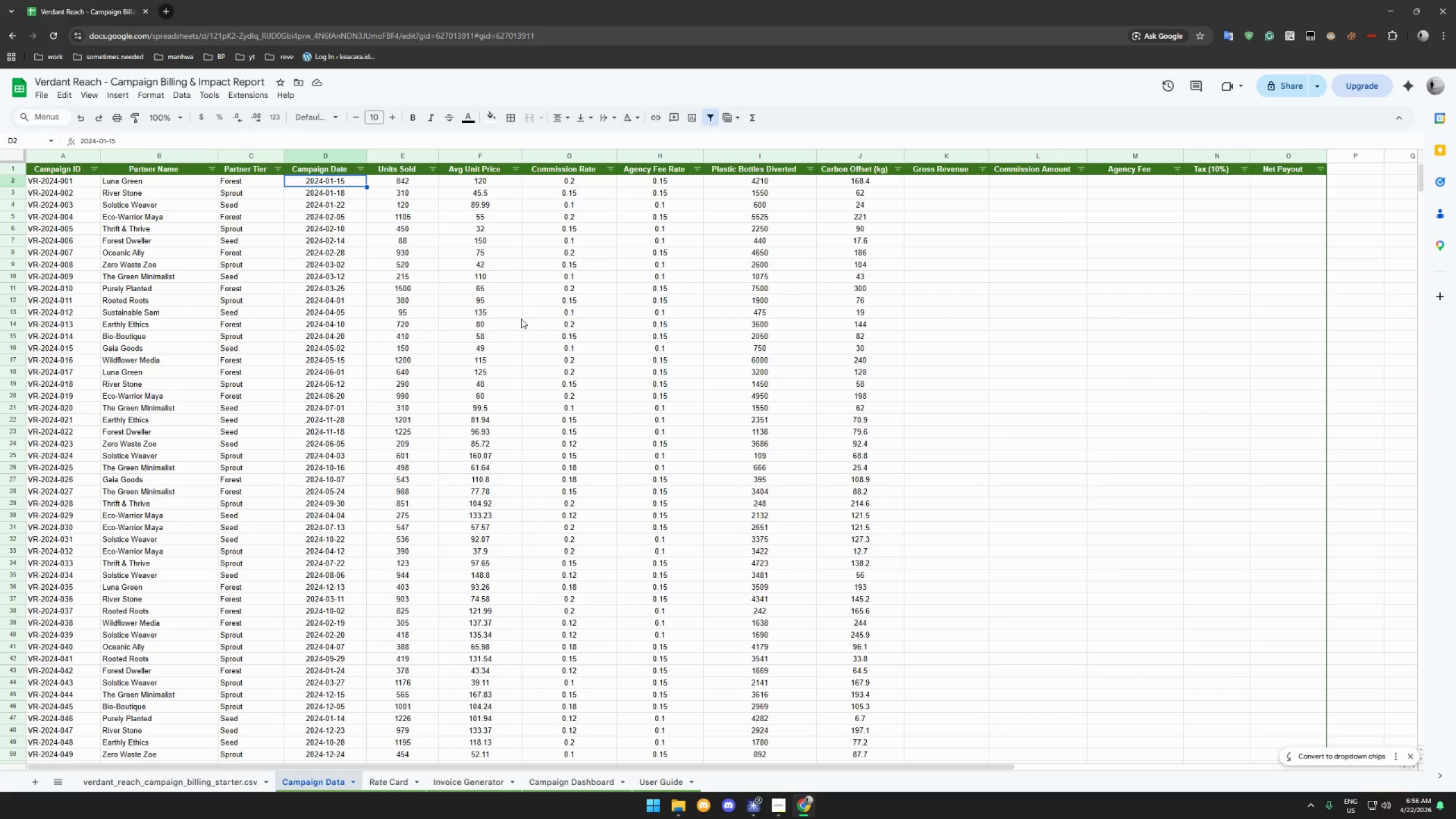 
left_click([489, 182])
 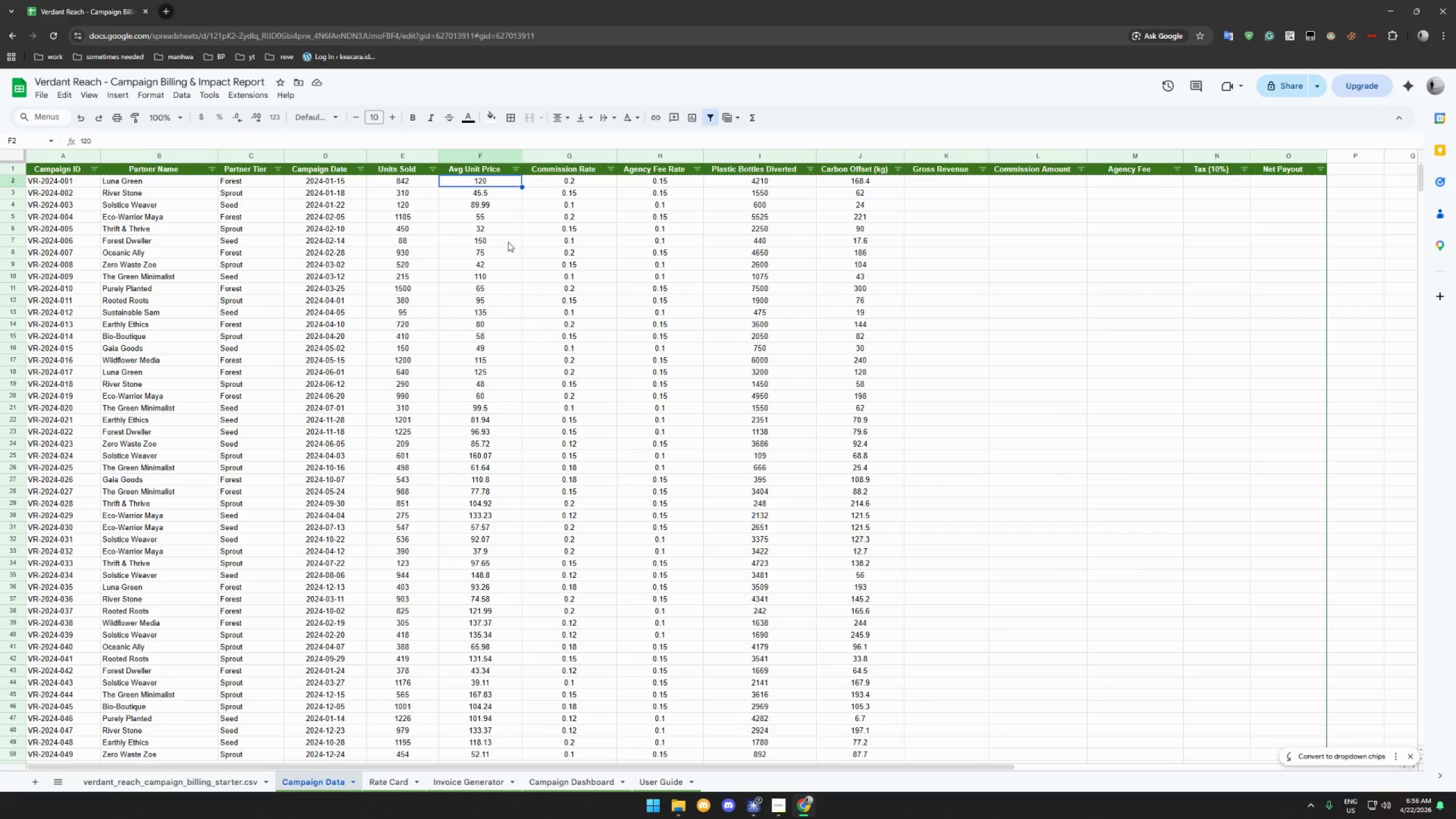 
hold_key(key=ShiftLeft, duration=0.82)
 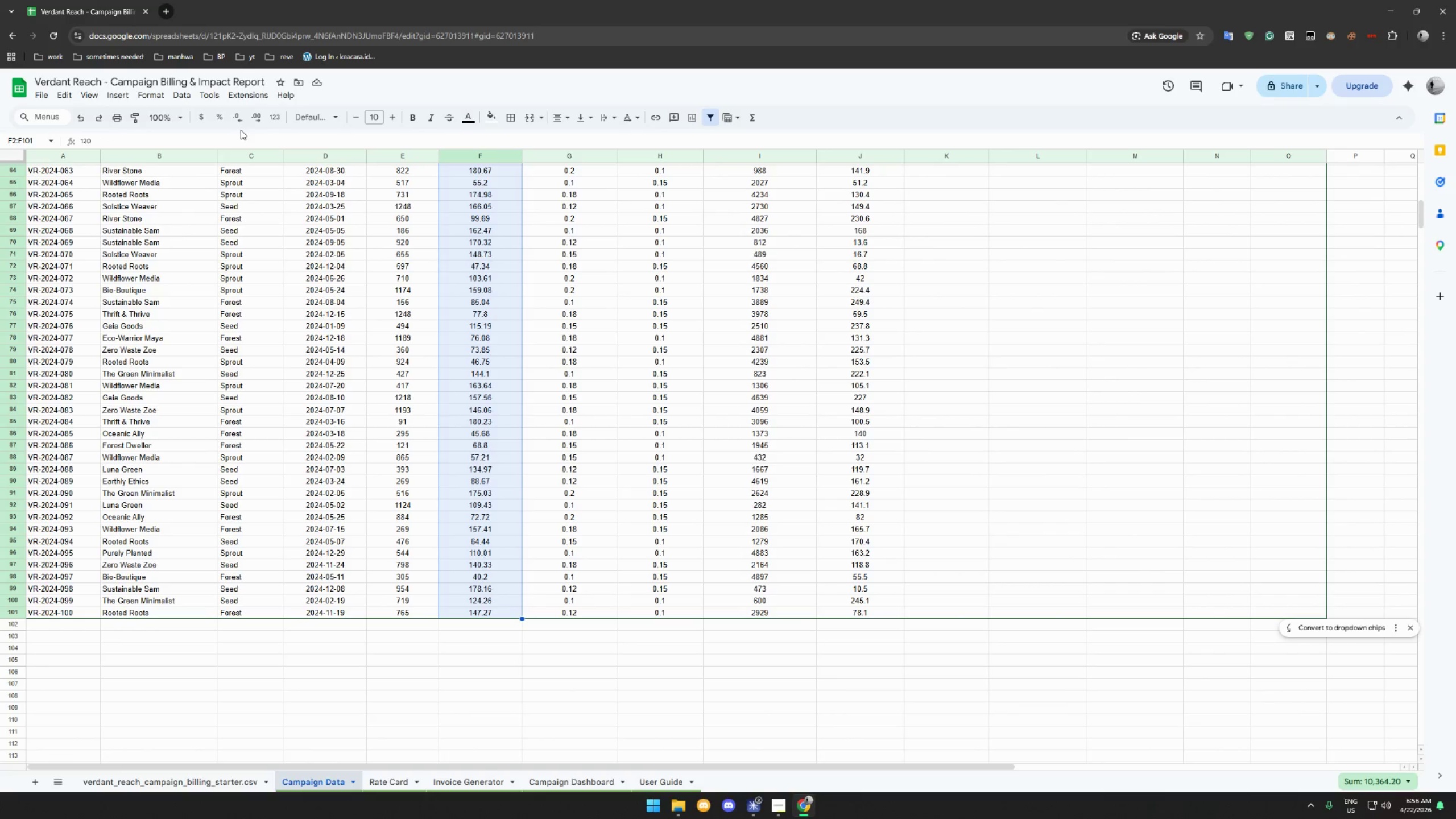 
scroll: coordinate [510, 503], scroll_direction: down, amount: 40.0
 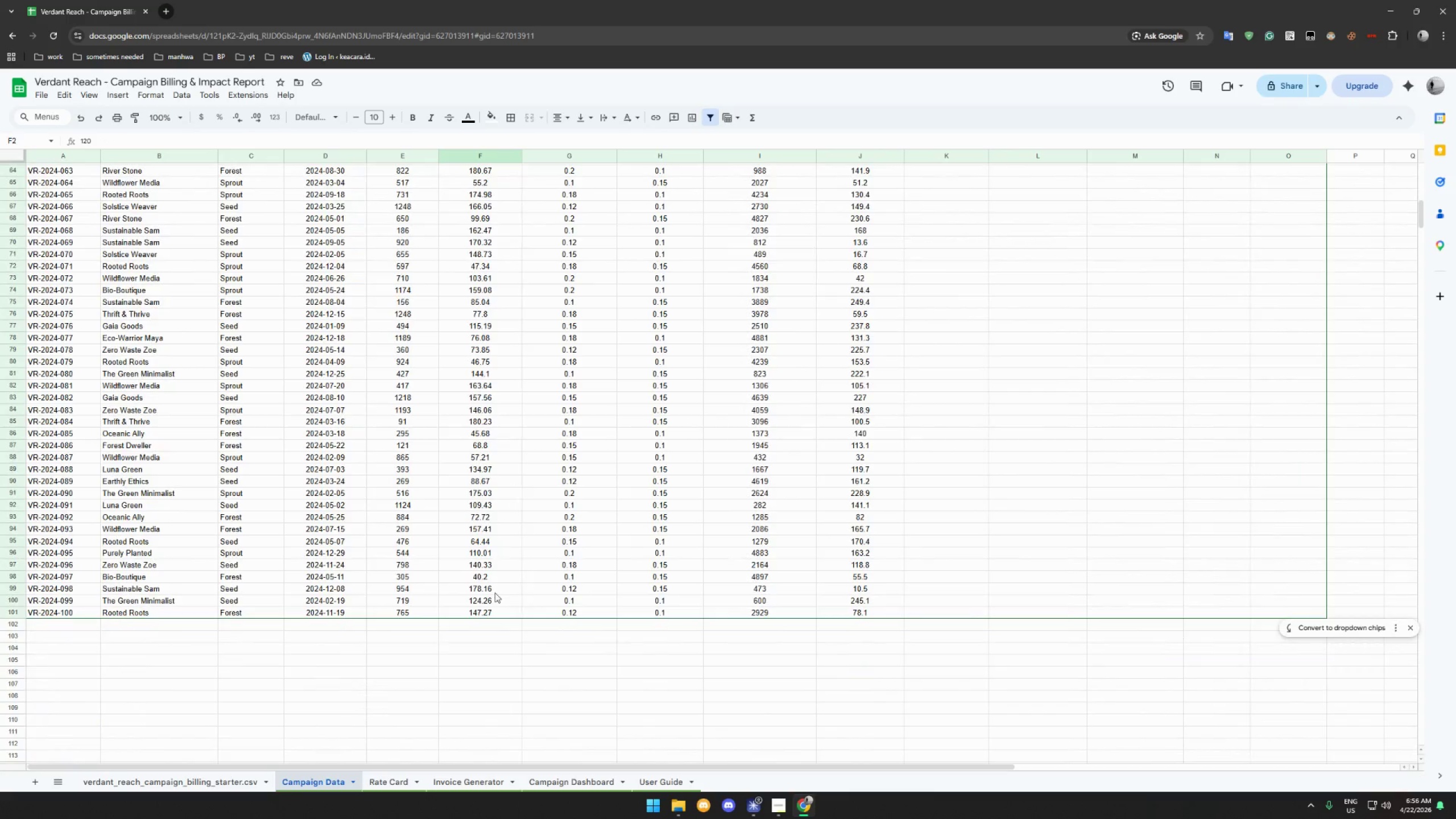 
left_click([495, 609])
 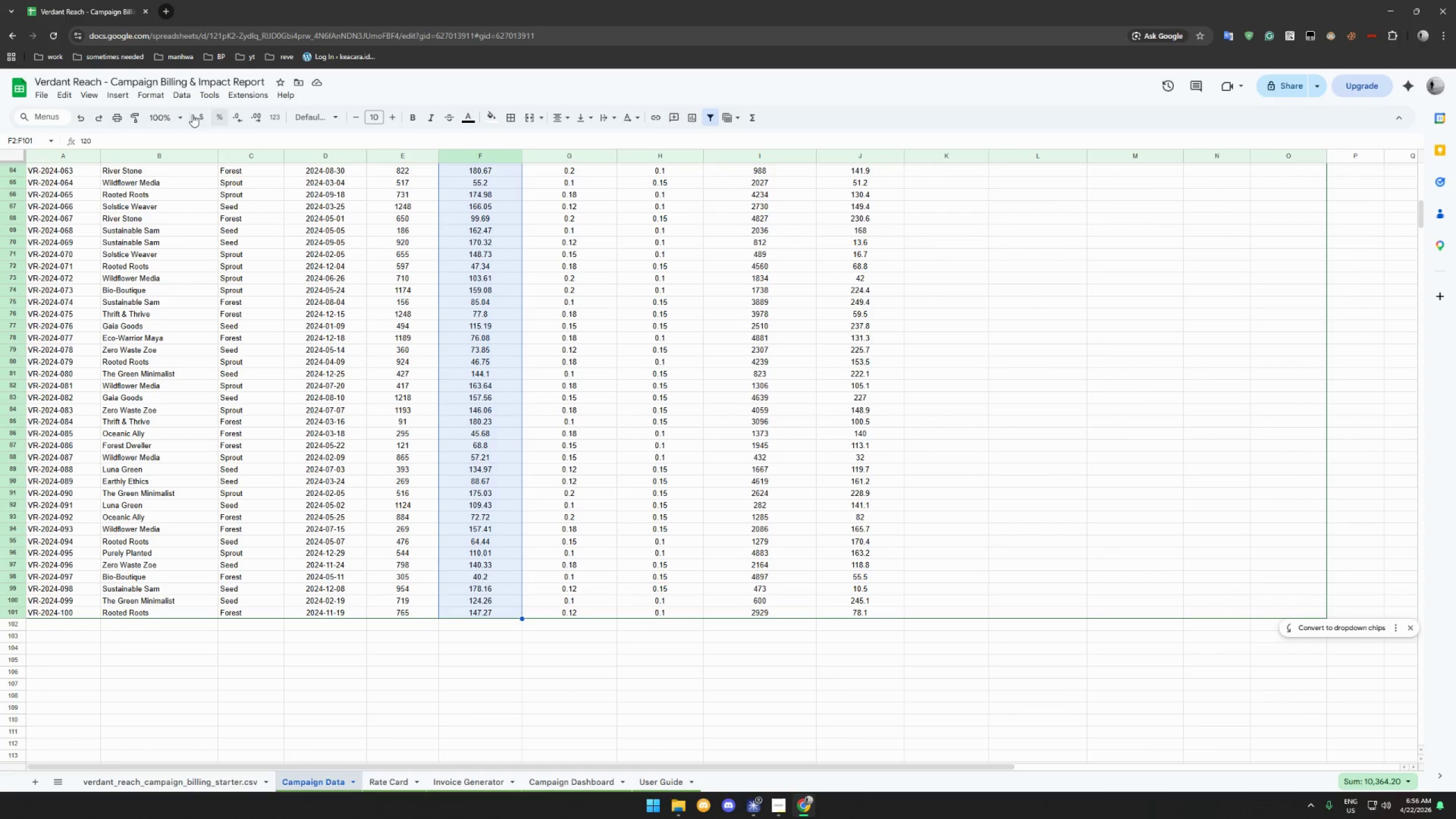 
left_click([153, 98])
 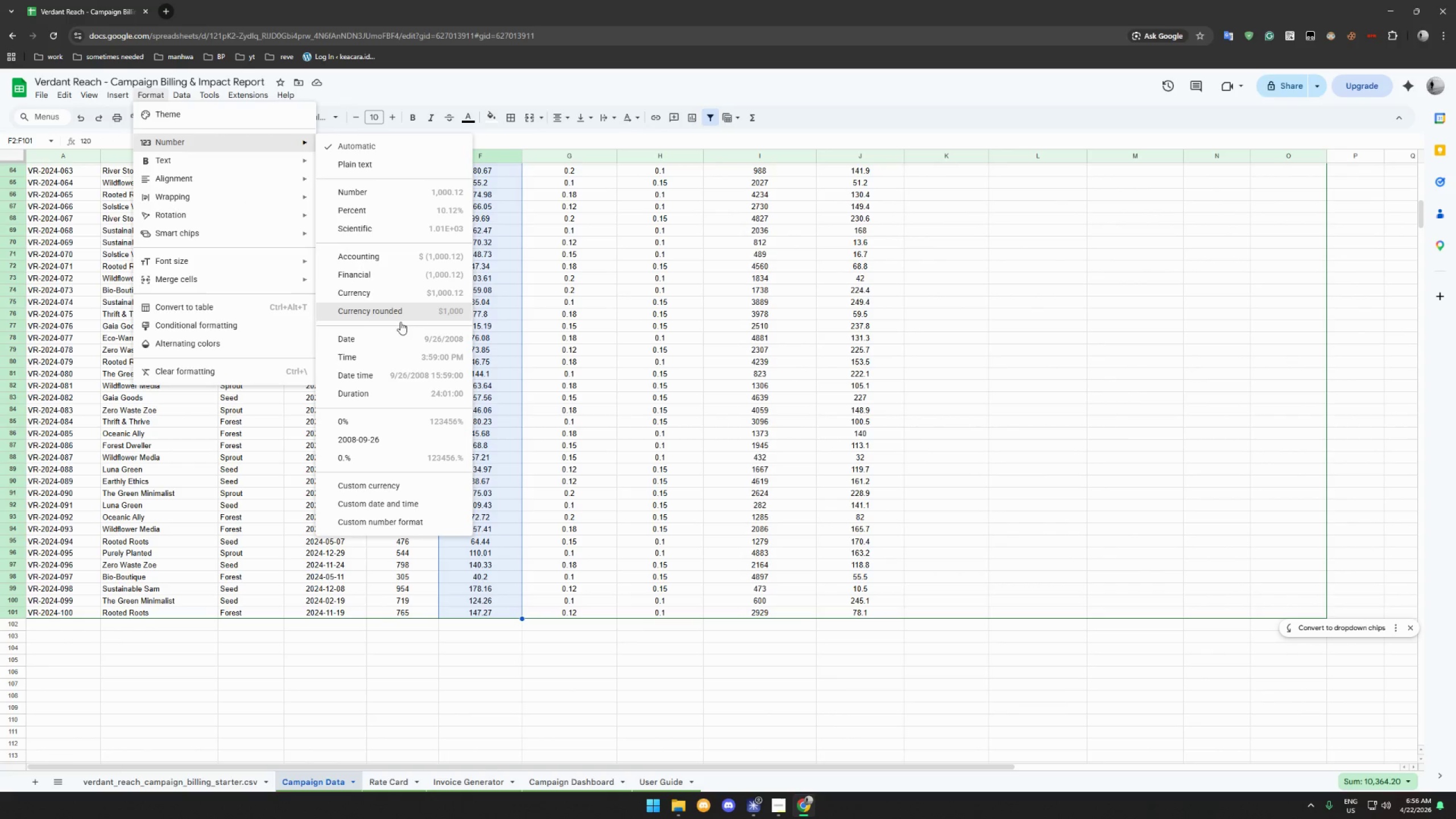 
left_click([416, 483])
 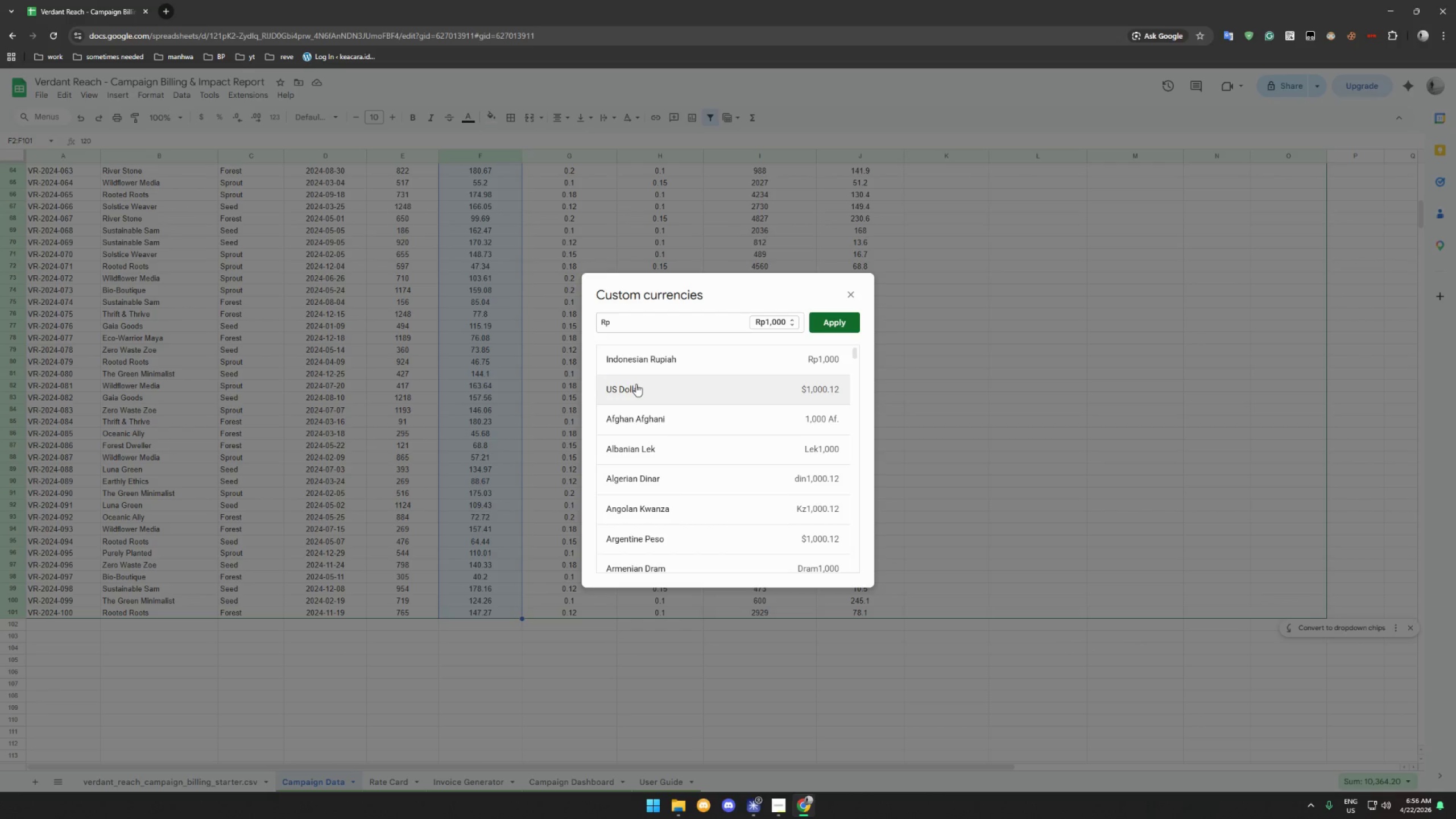 
left_click([636, 384])
 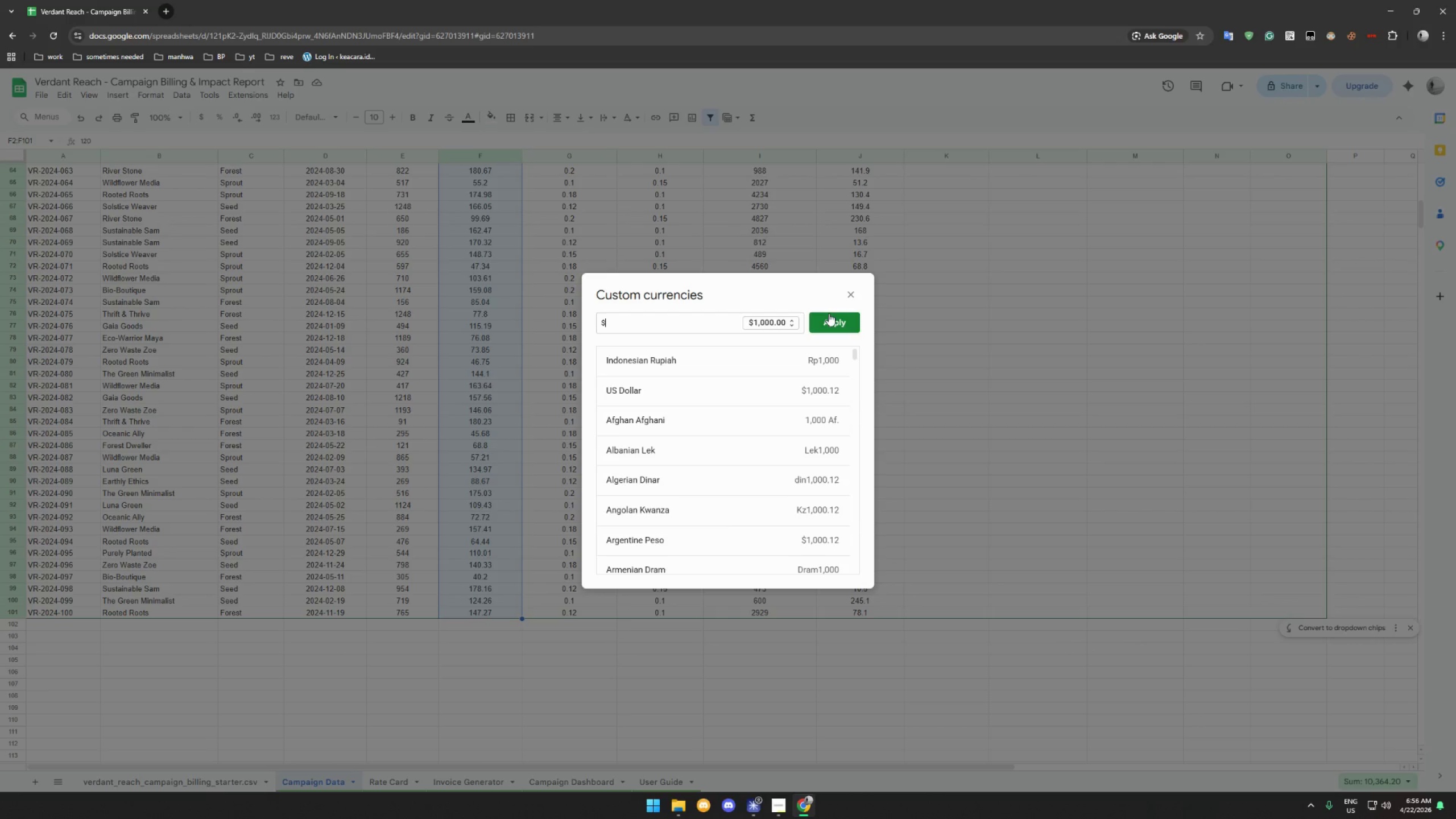 
wait(7.53)
 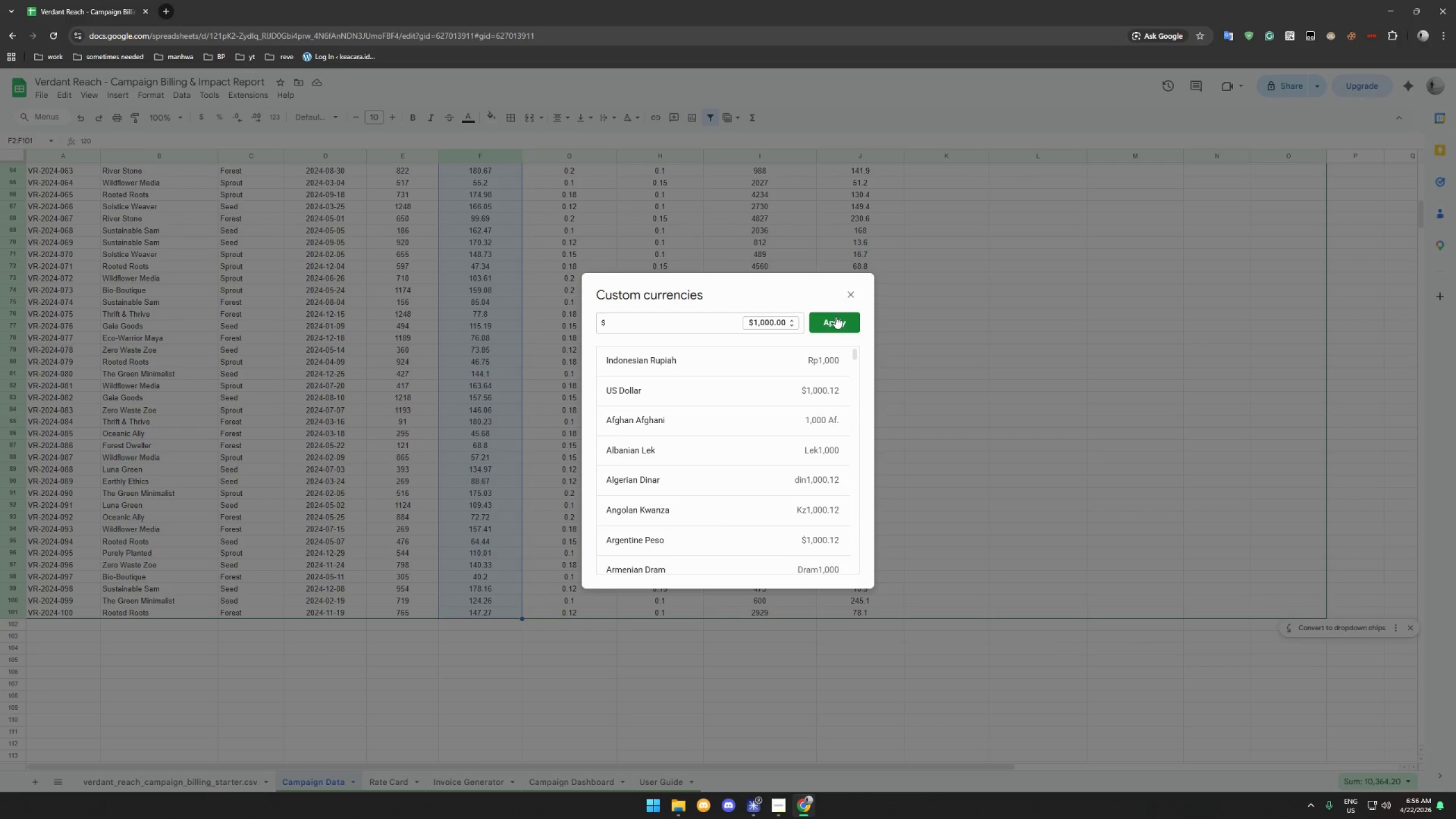 
left_click([829, 320])
 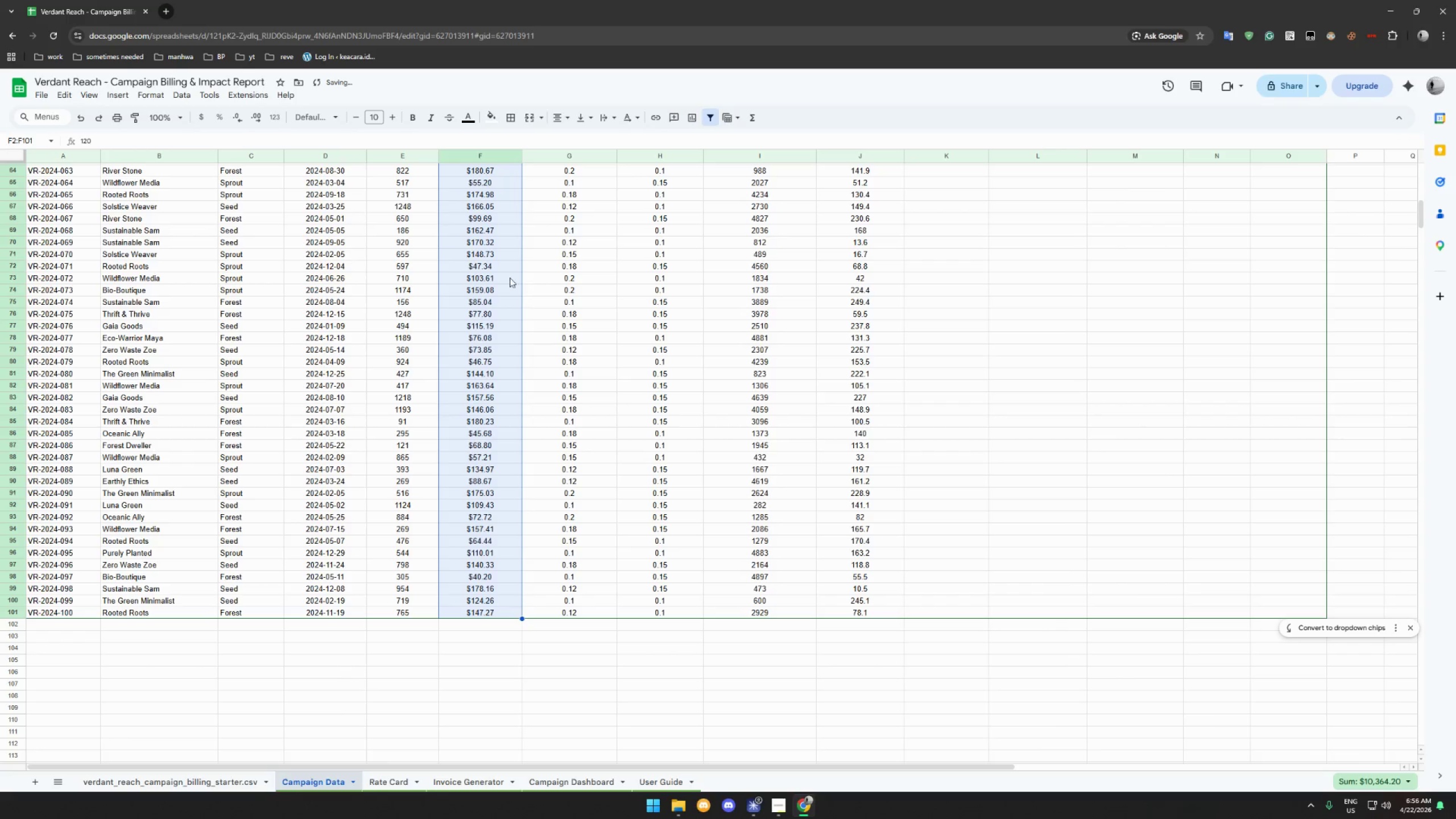 
scroll: coordinate [491, 270], scroll_direction: up, amount: 50.0
 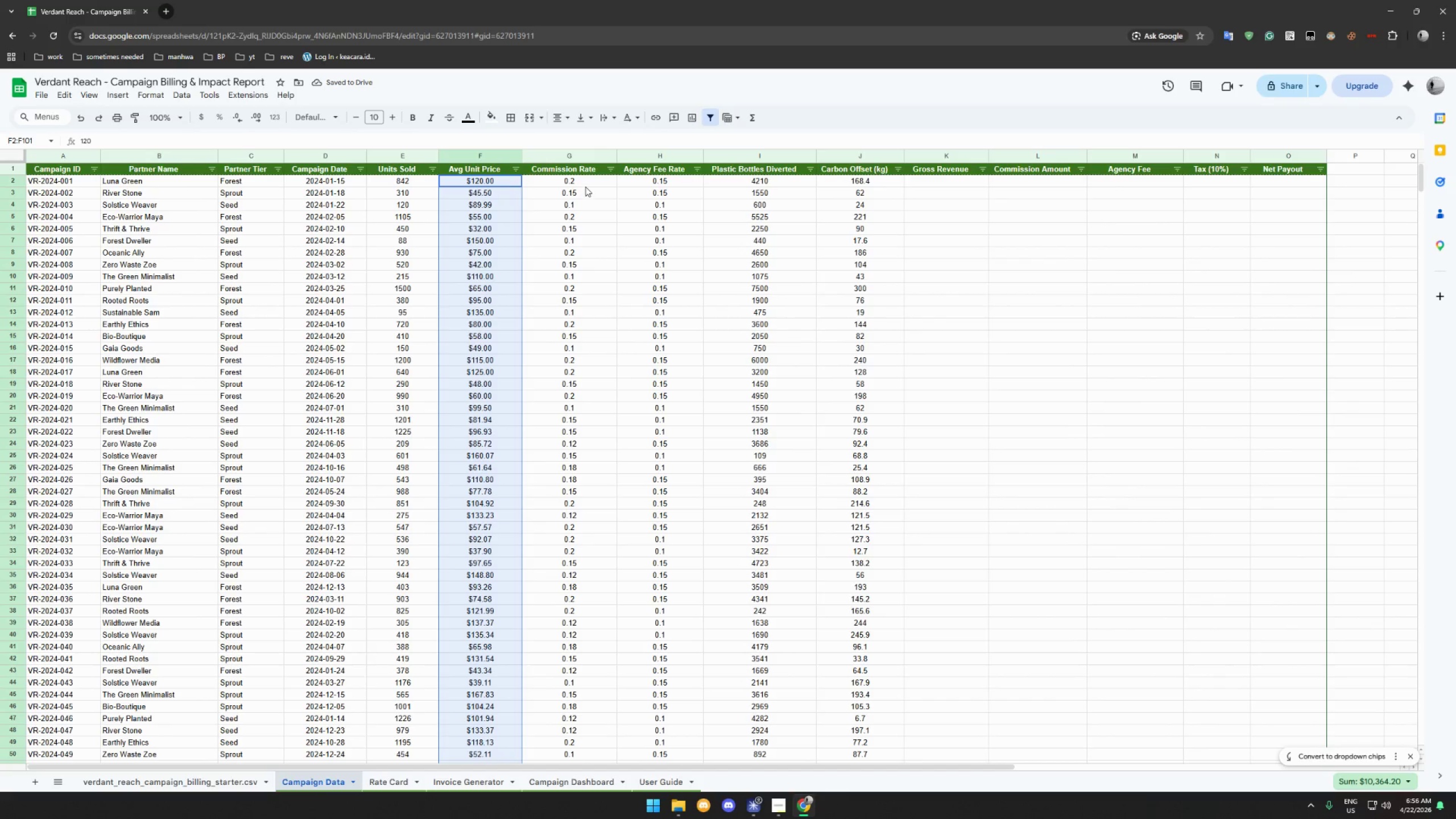 
left_click([585, 184])
 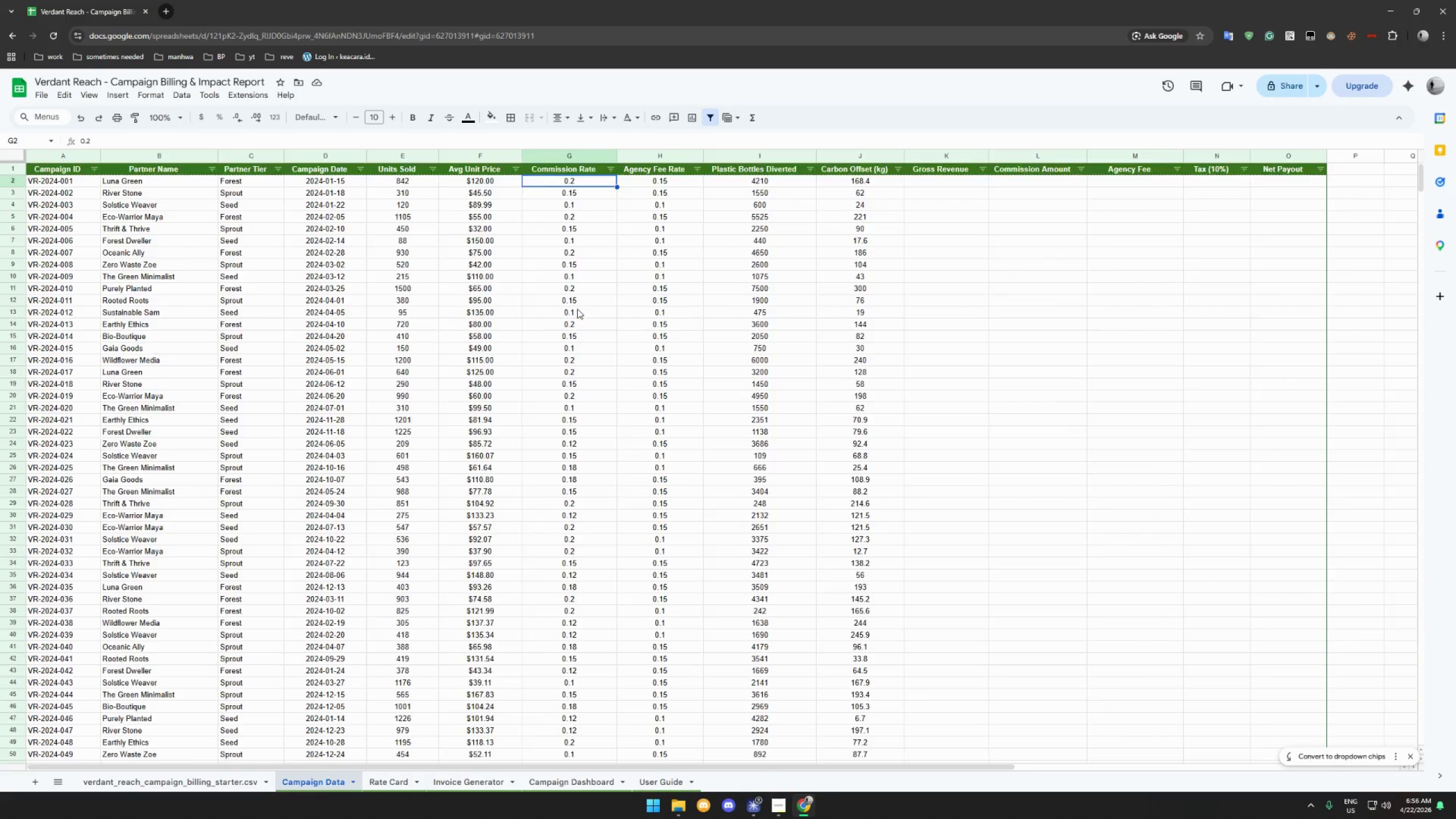 
hold_key(key=ShiftLeft, duration=0.74)
 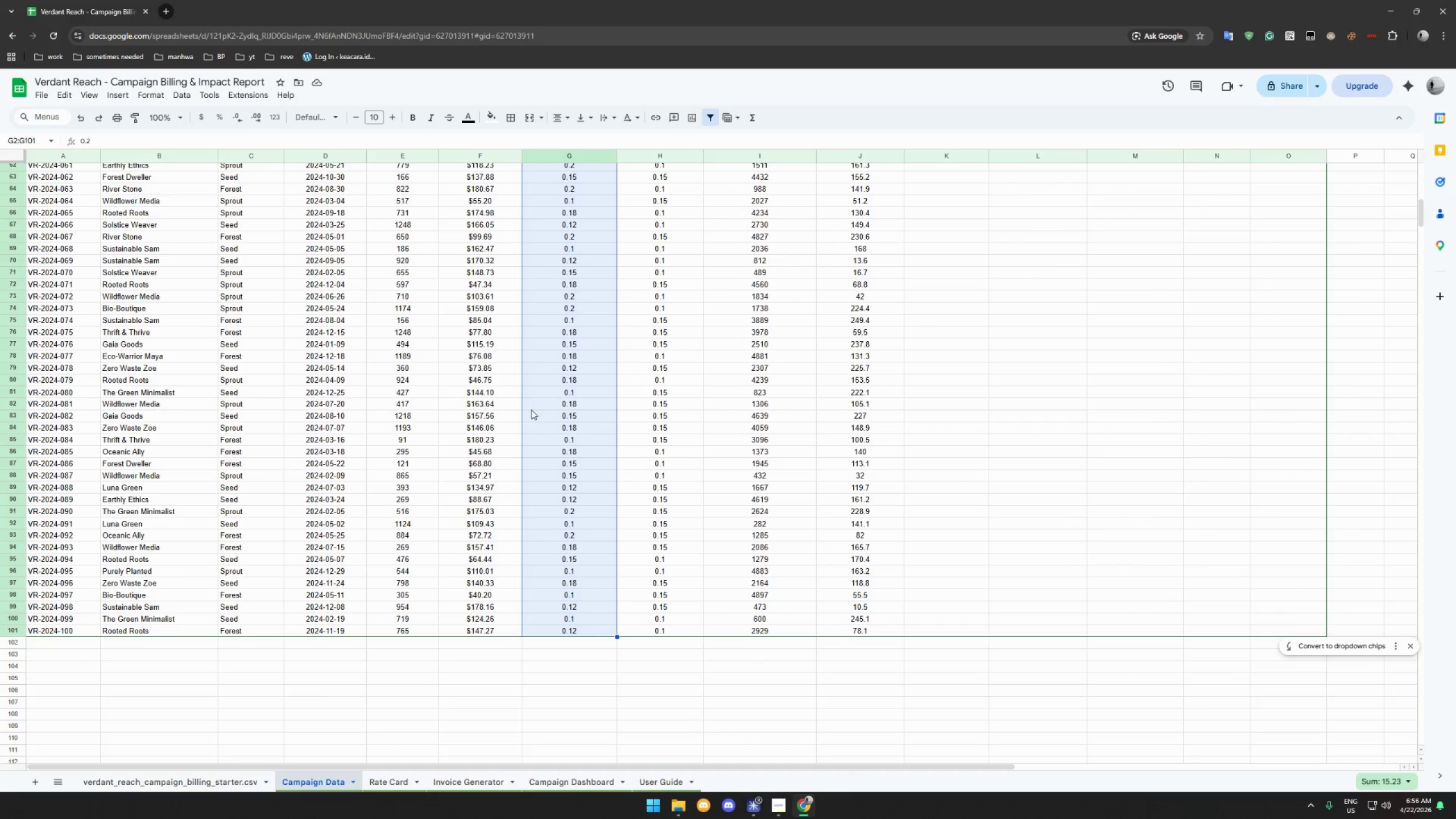 
scroll: coordinate [589, 550], scroll_direction: down, amount: 39.0
 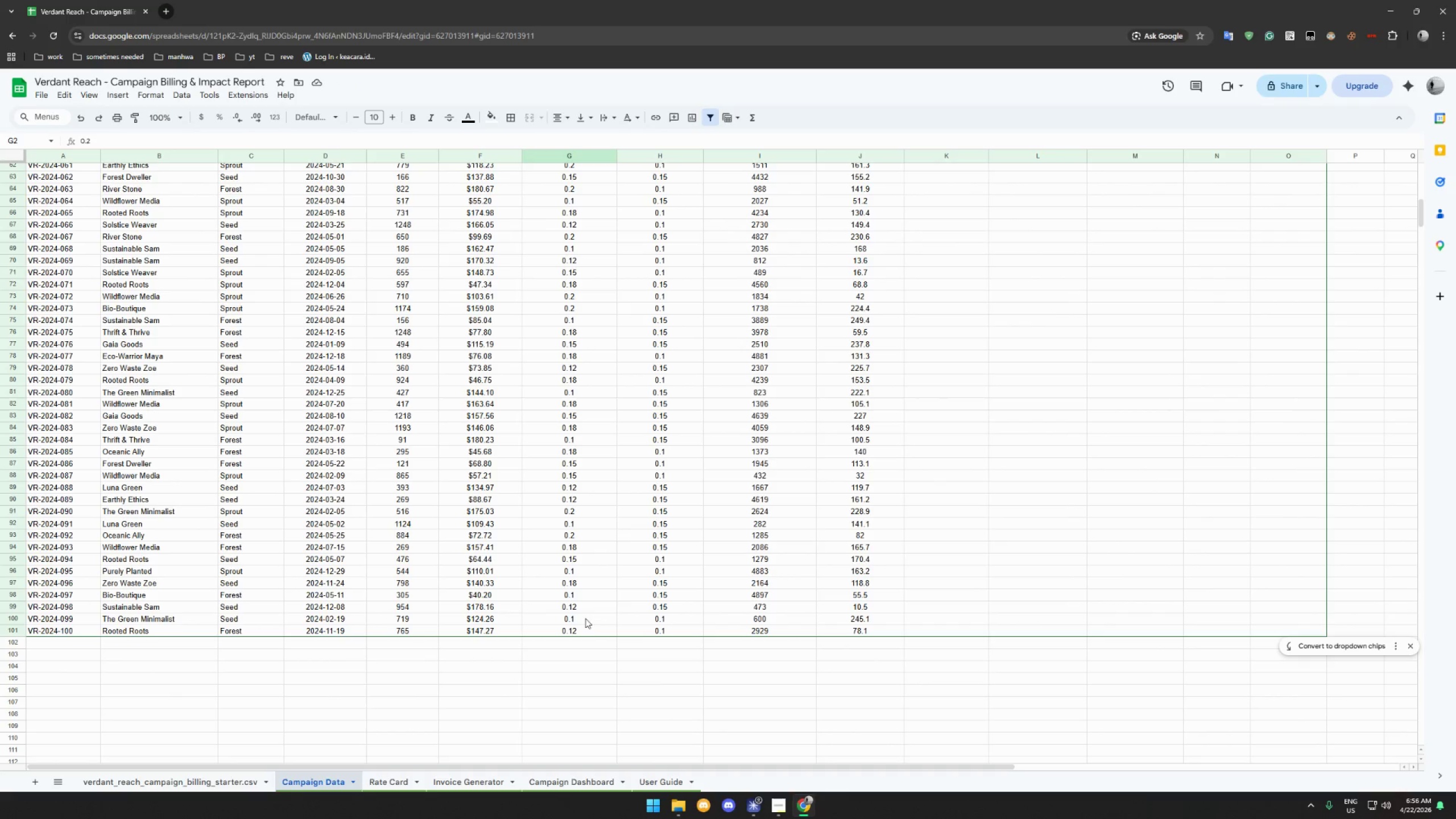 
left_click([585, 631])
 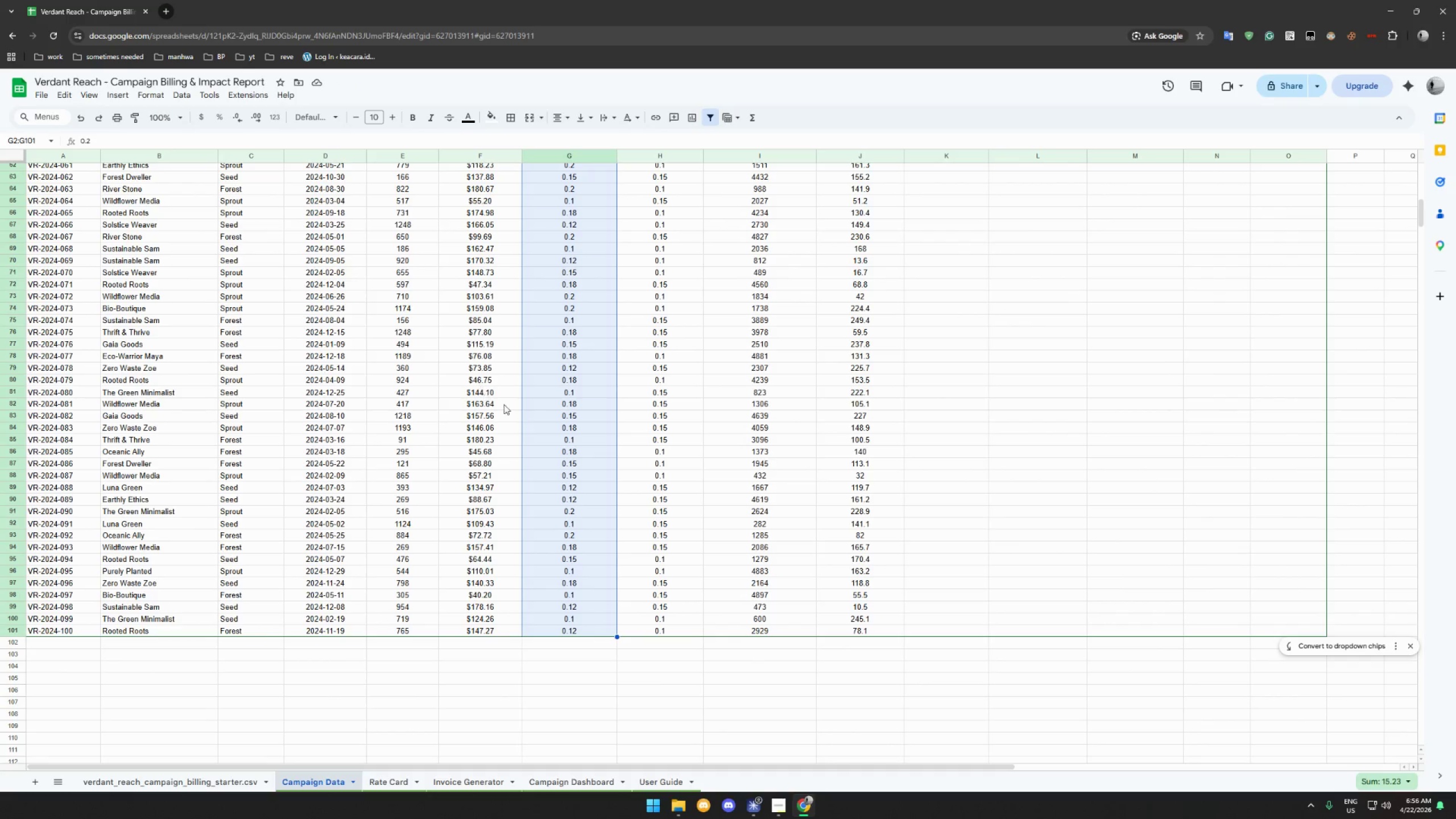 
scroll: coordinate [527, 401], scroll_direction: up, amount: 48.0
 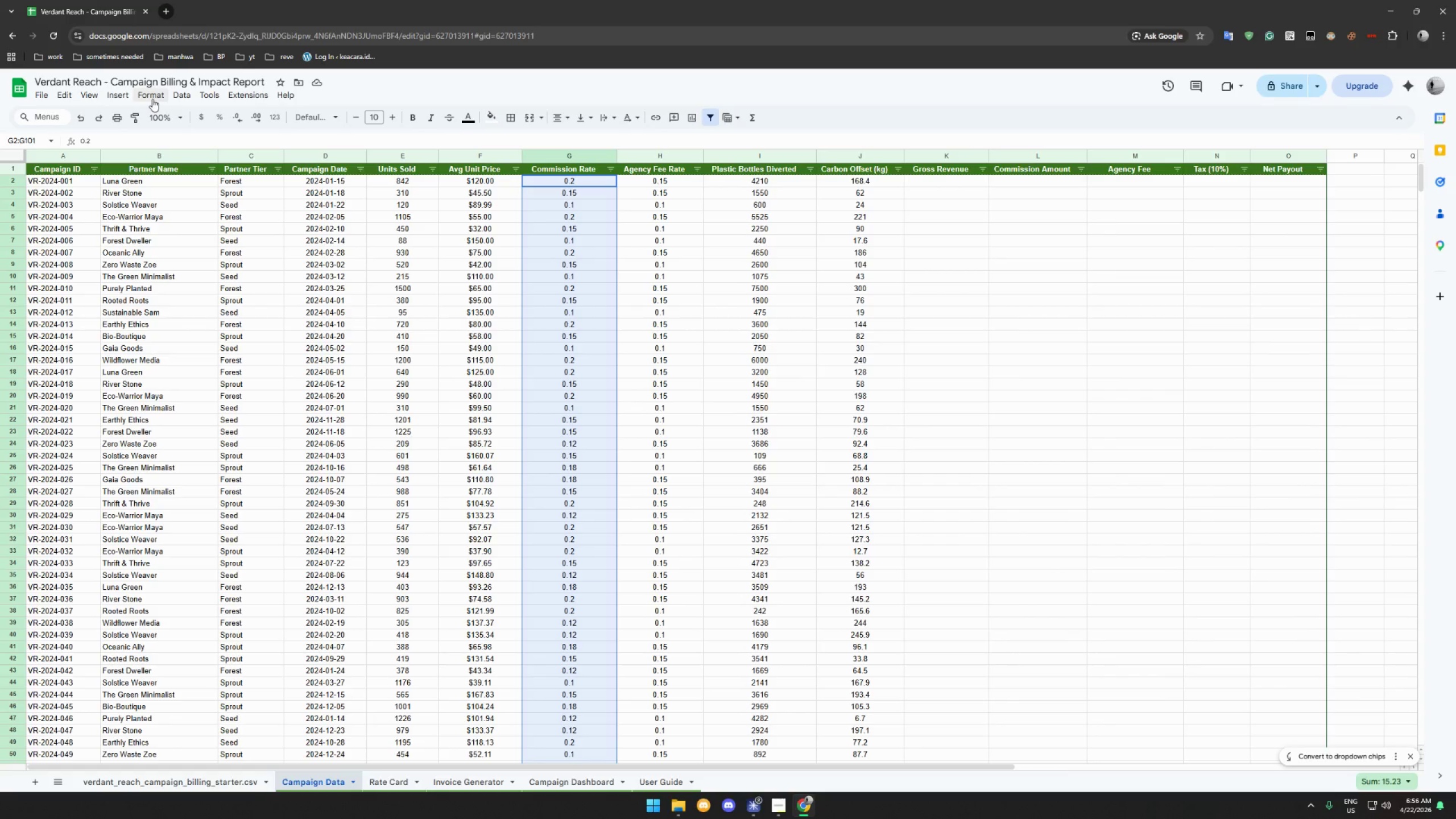 
left_click([152, 99])
 